 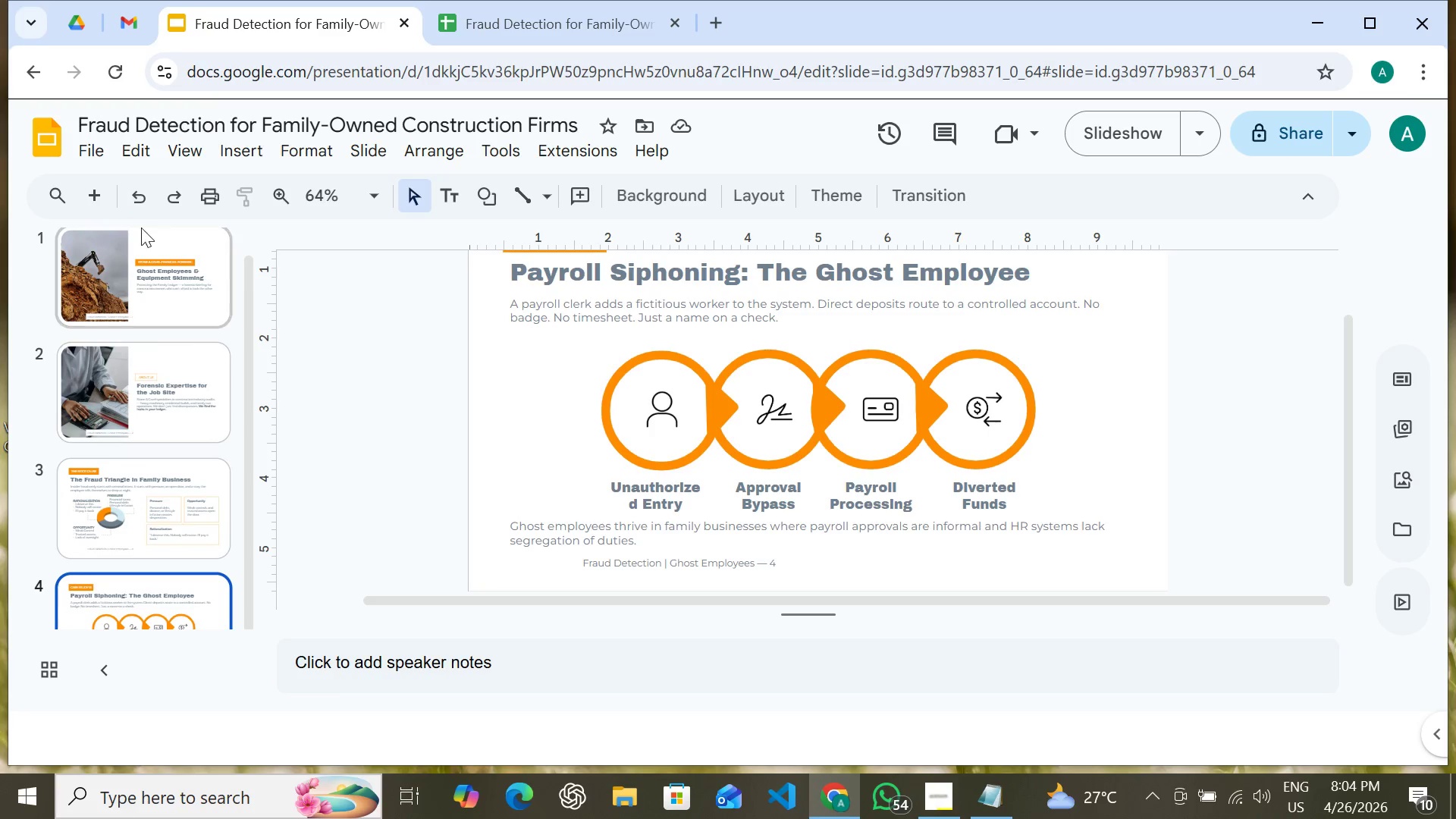 
left_click([93, 206])
 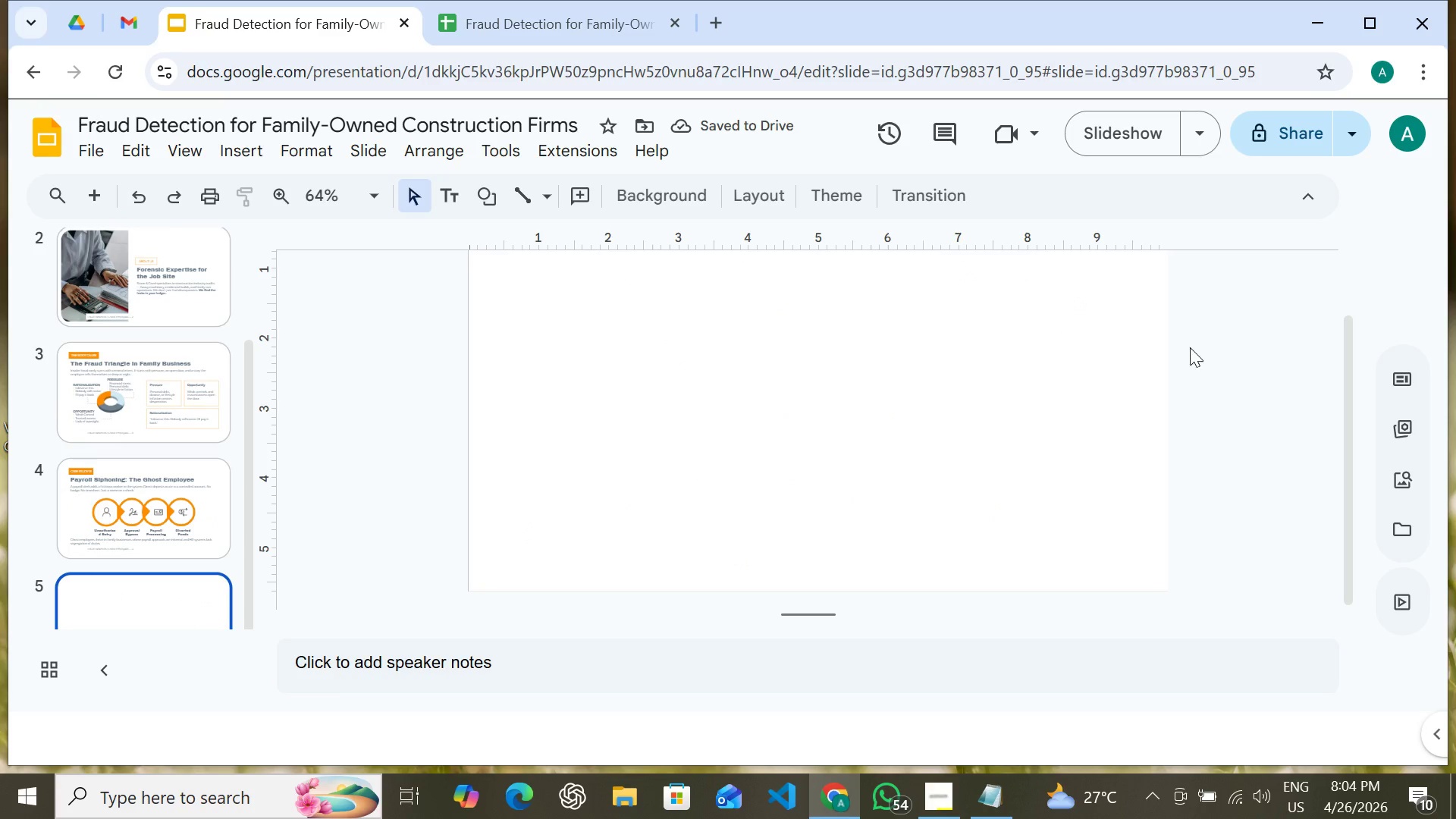 
wait(6.8)
 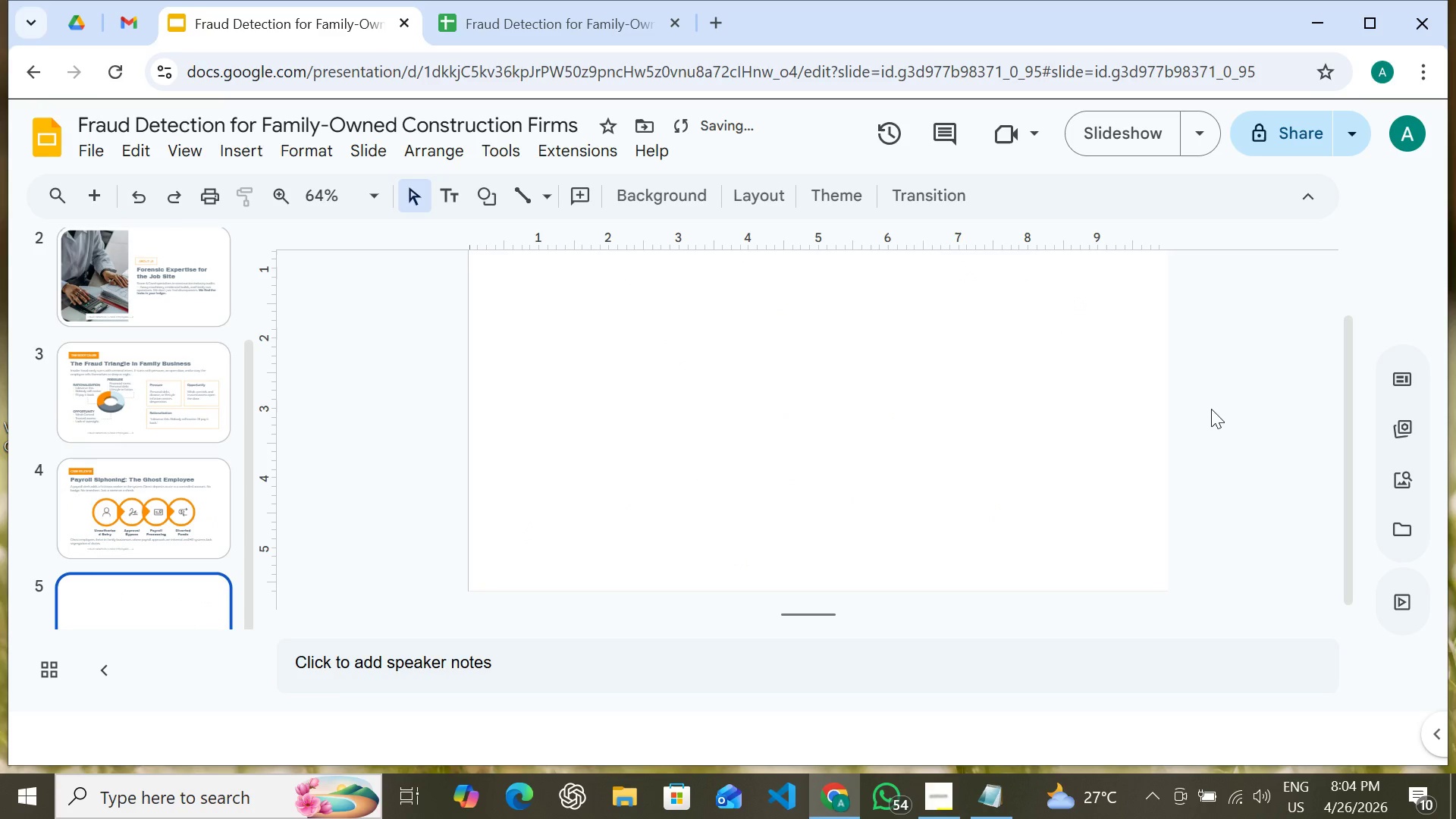 
scroll: coordinate [136, 281], scroll_direction: up, amount: 1.0
 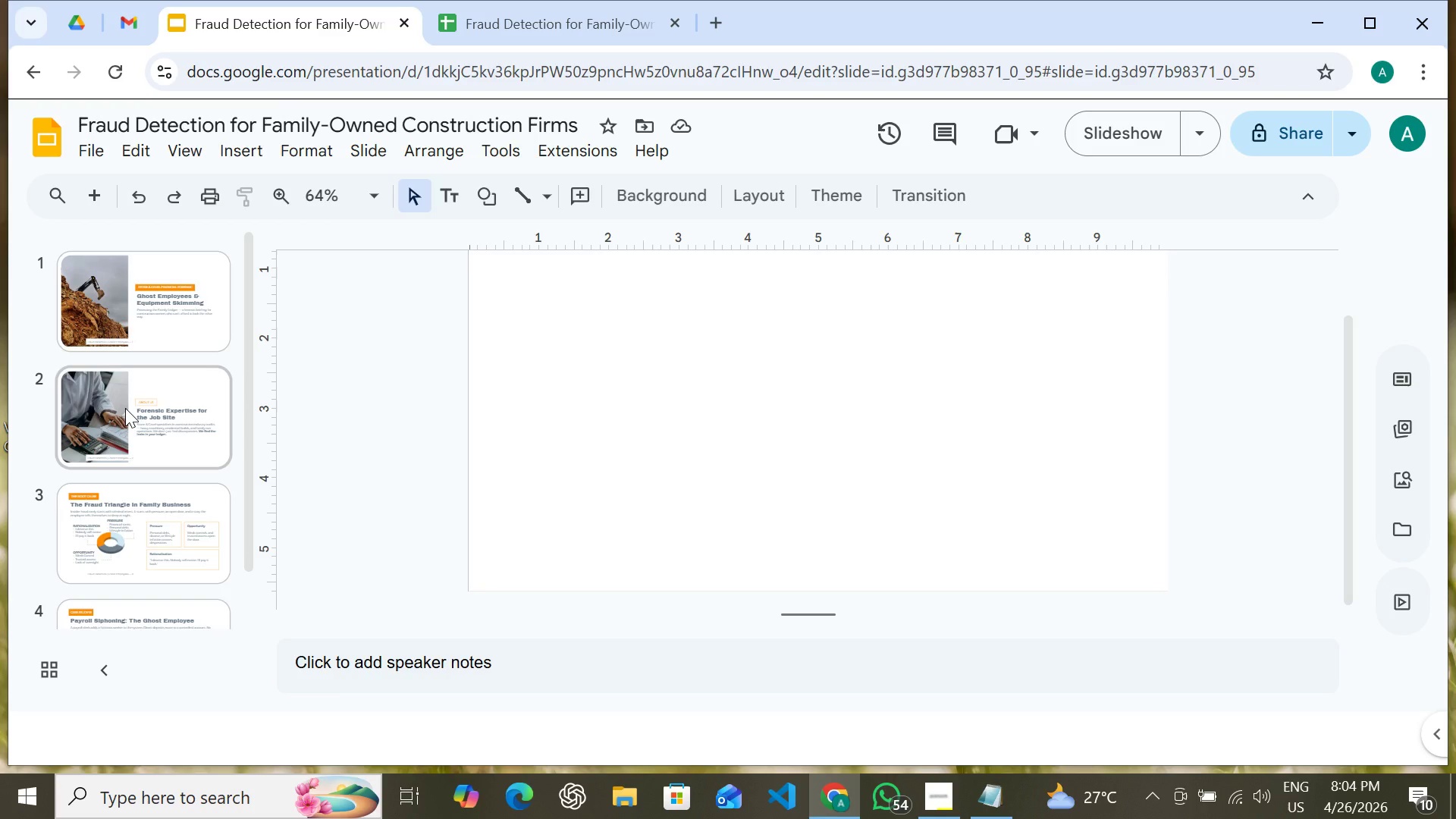 
left_click([125, 408])
 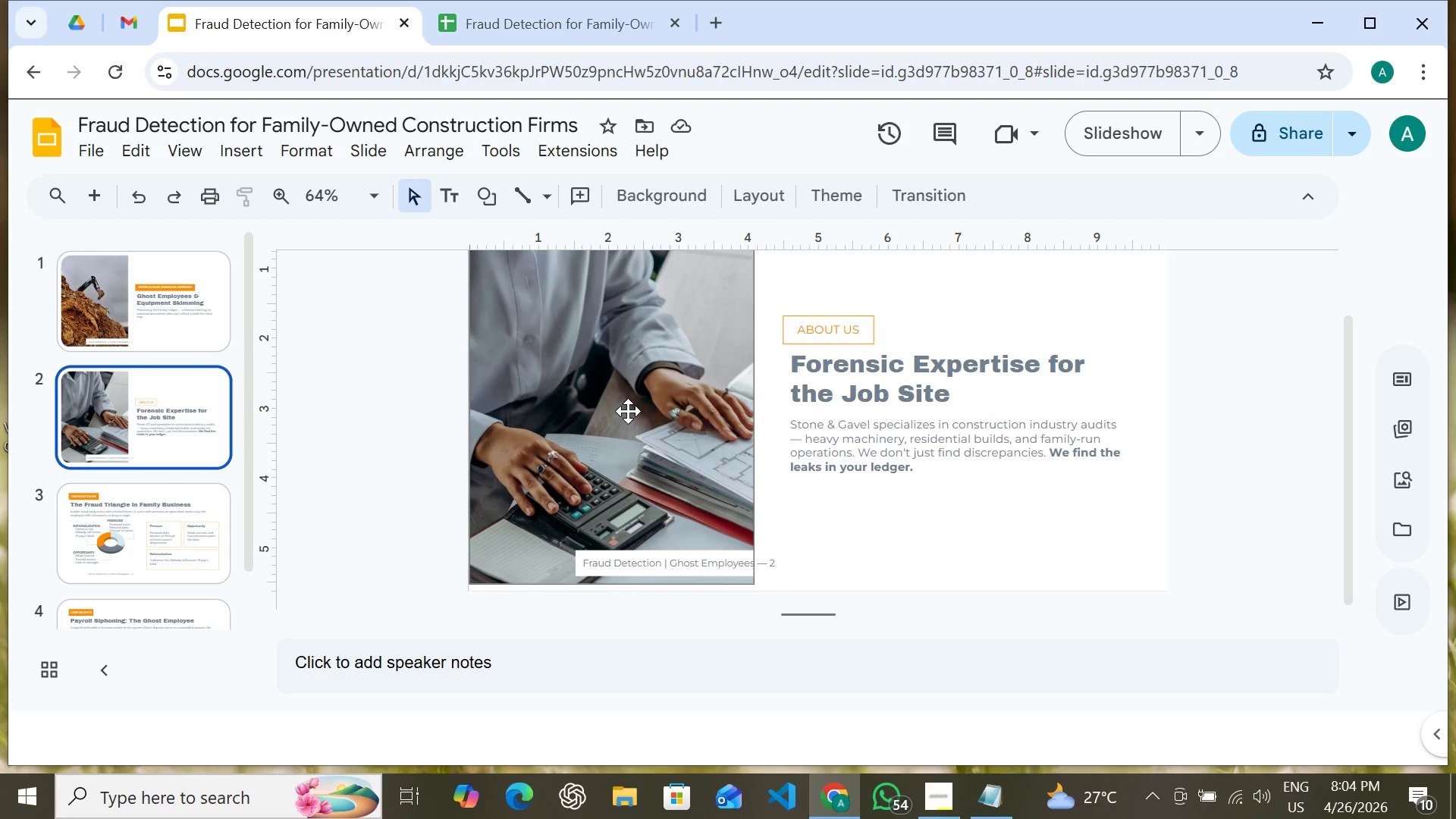 
left_click([629, 411])
 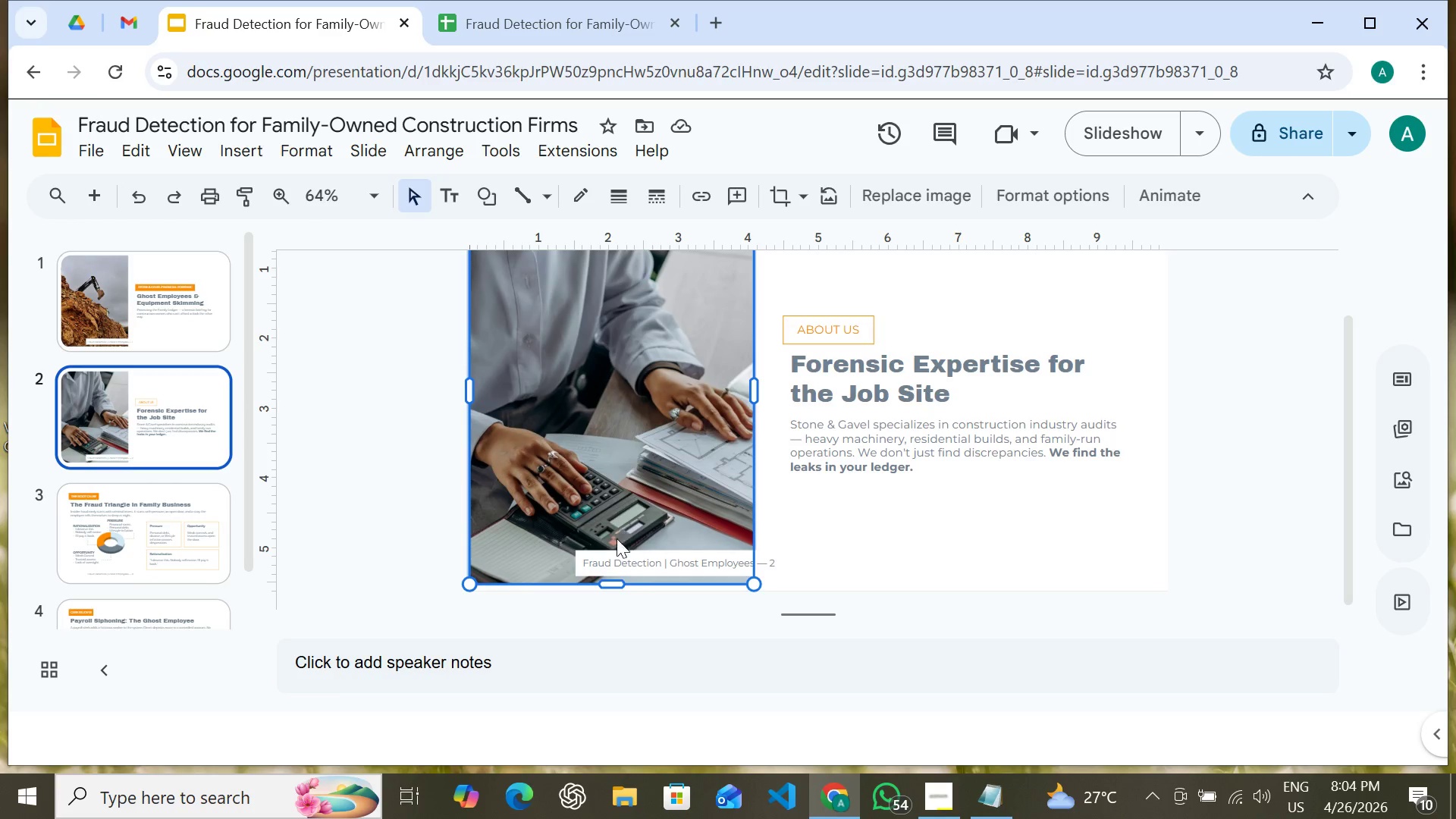 
hold_key(key=ShiftLeft, duration=1.03)
left_click([617, 549])
 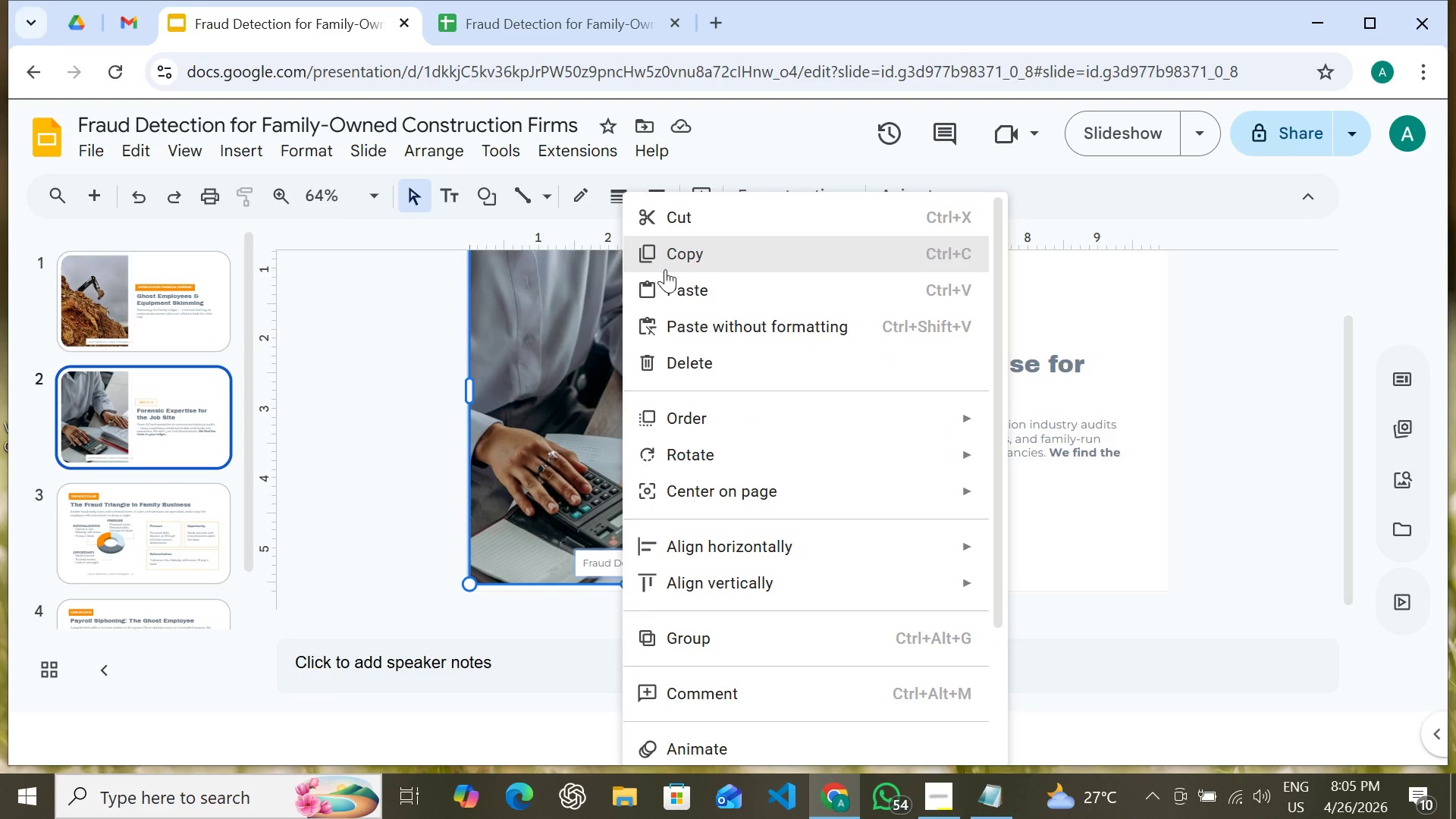 
left_click([668, 266])
 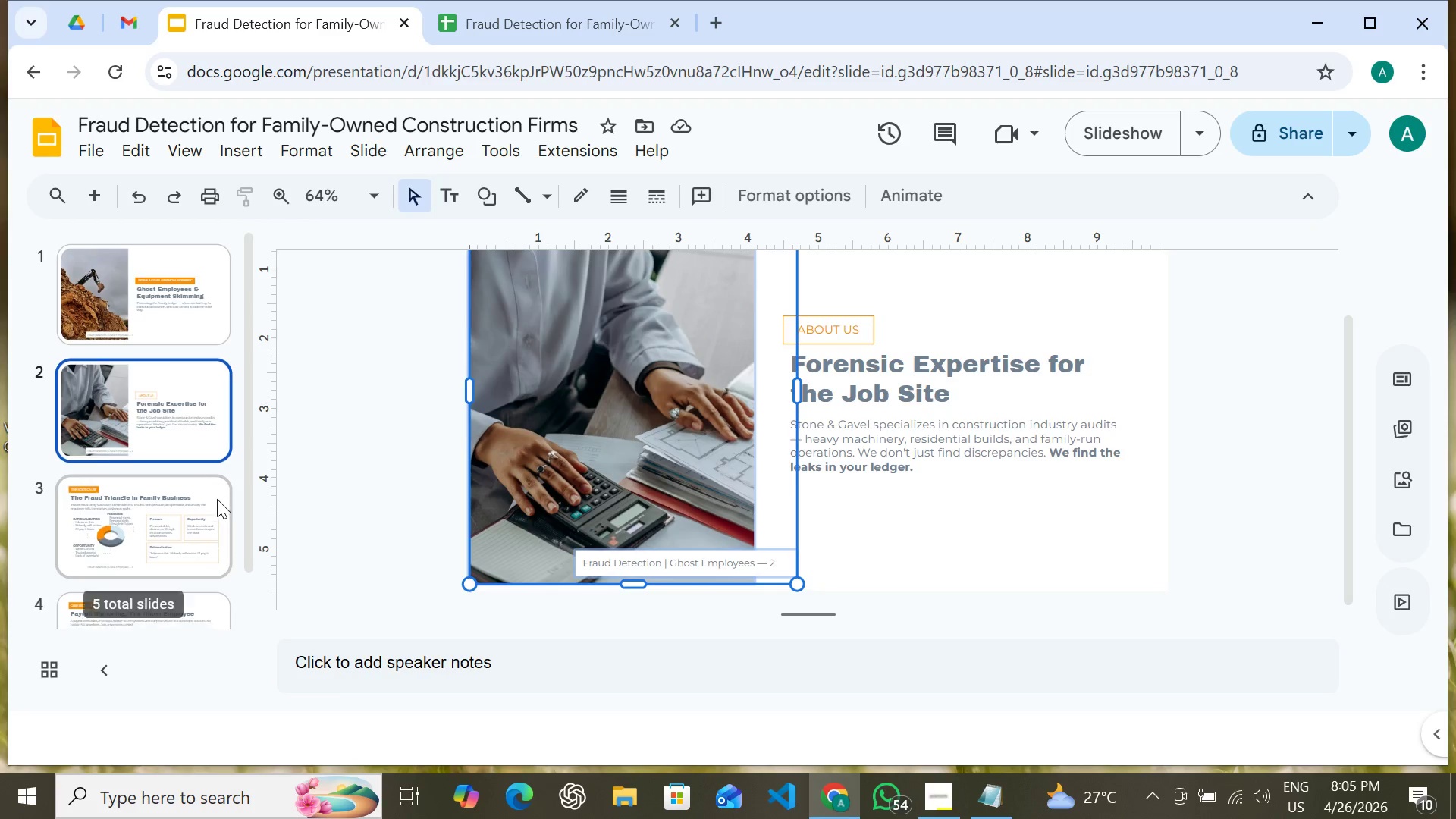 
scroll: coordinate [217, 499], scroll_direction: down, amount: 4.0
 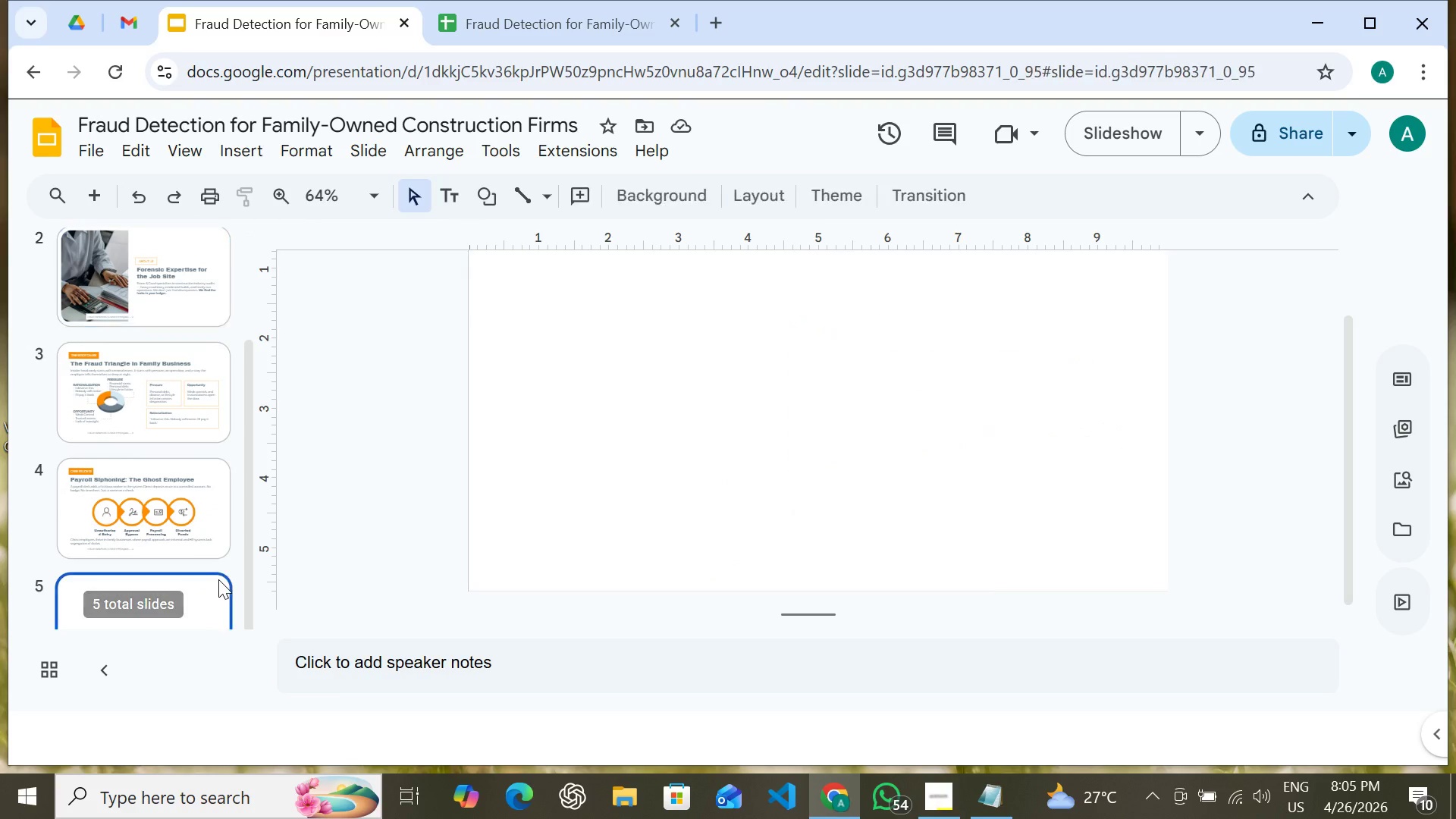 
left_click([218, 579])
 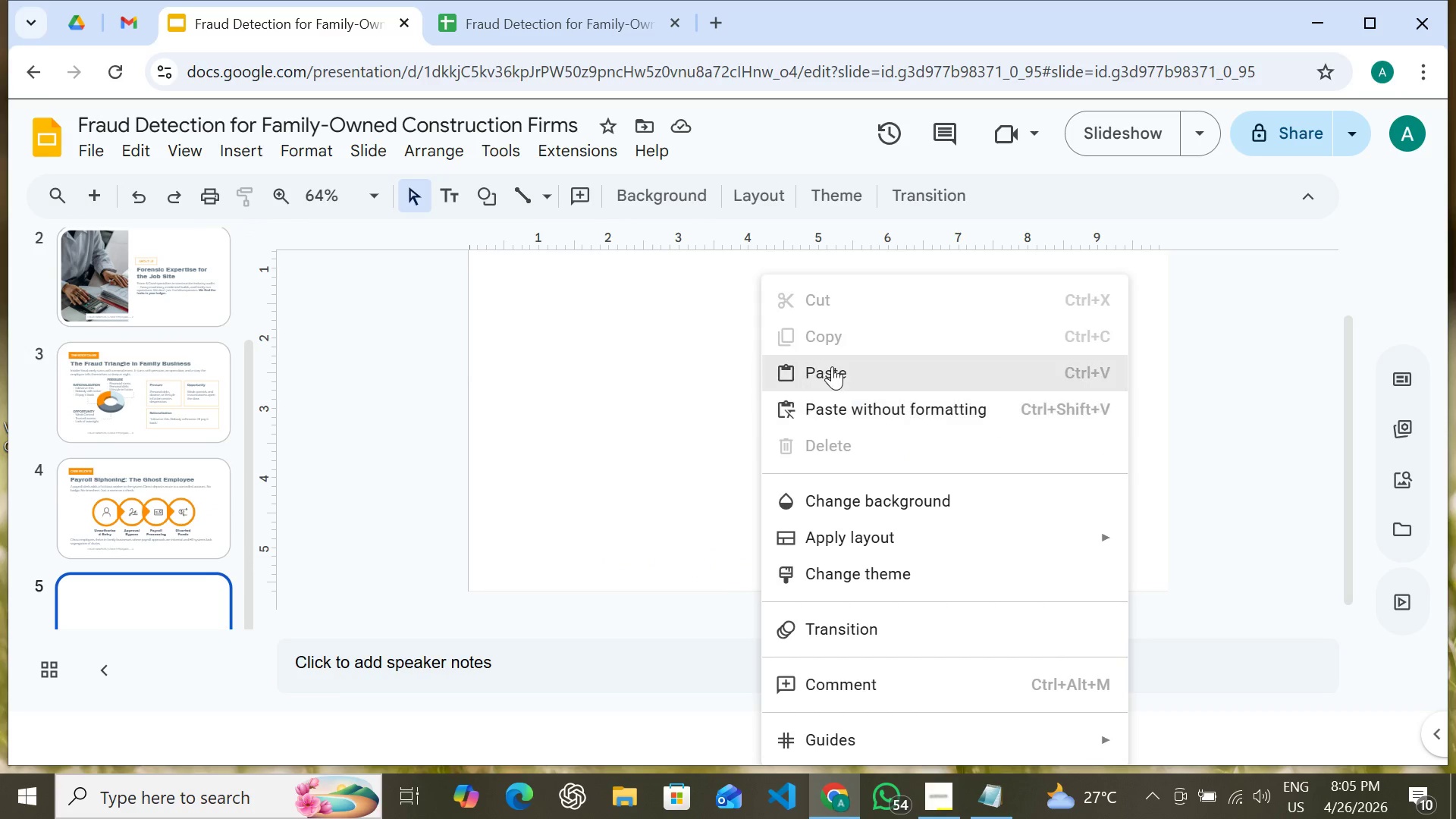 
left_click([832, 366])
 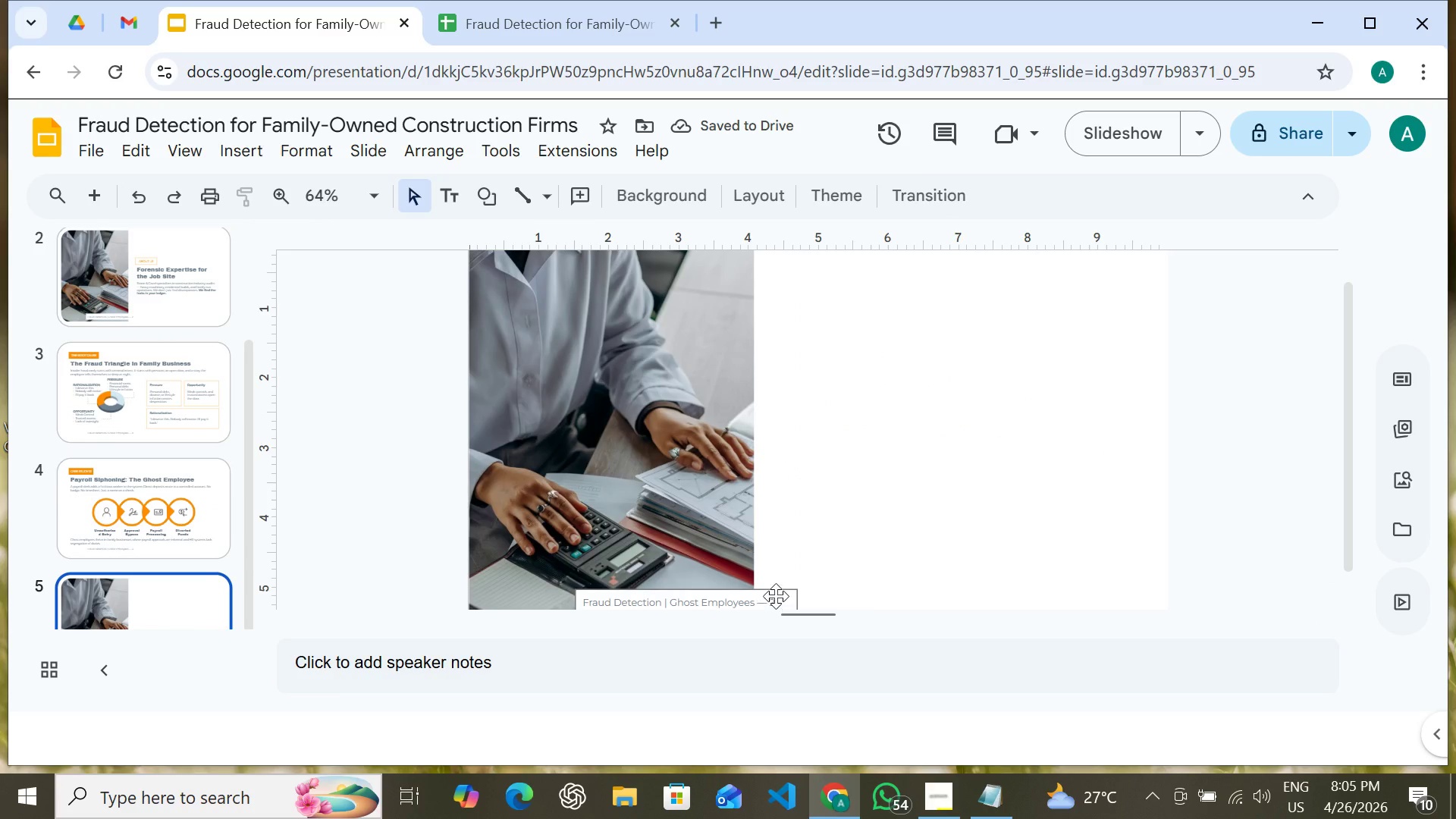 
left_click([774, 598])
 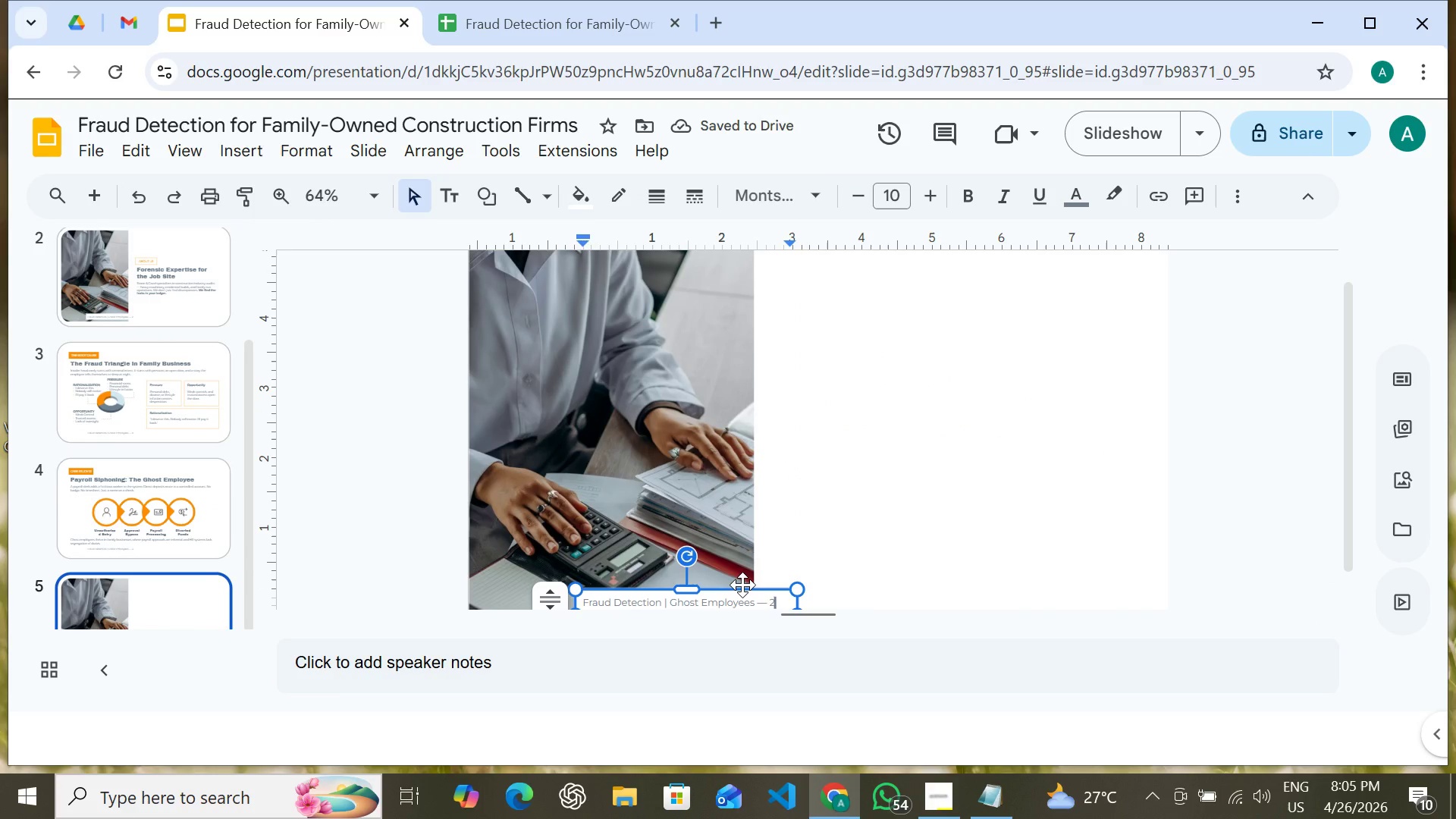 
key(Backspace)
 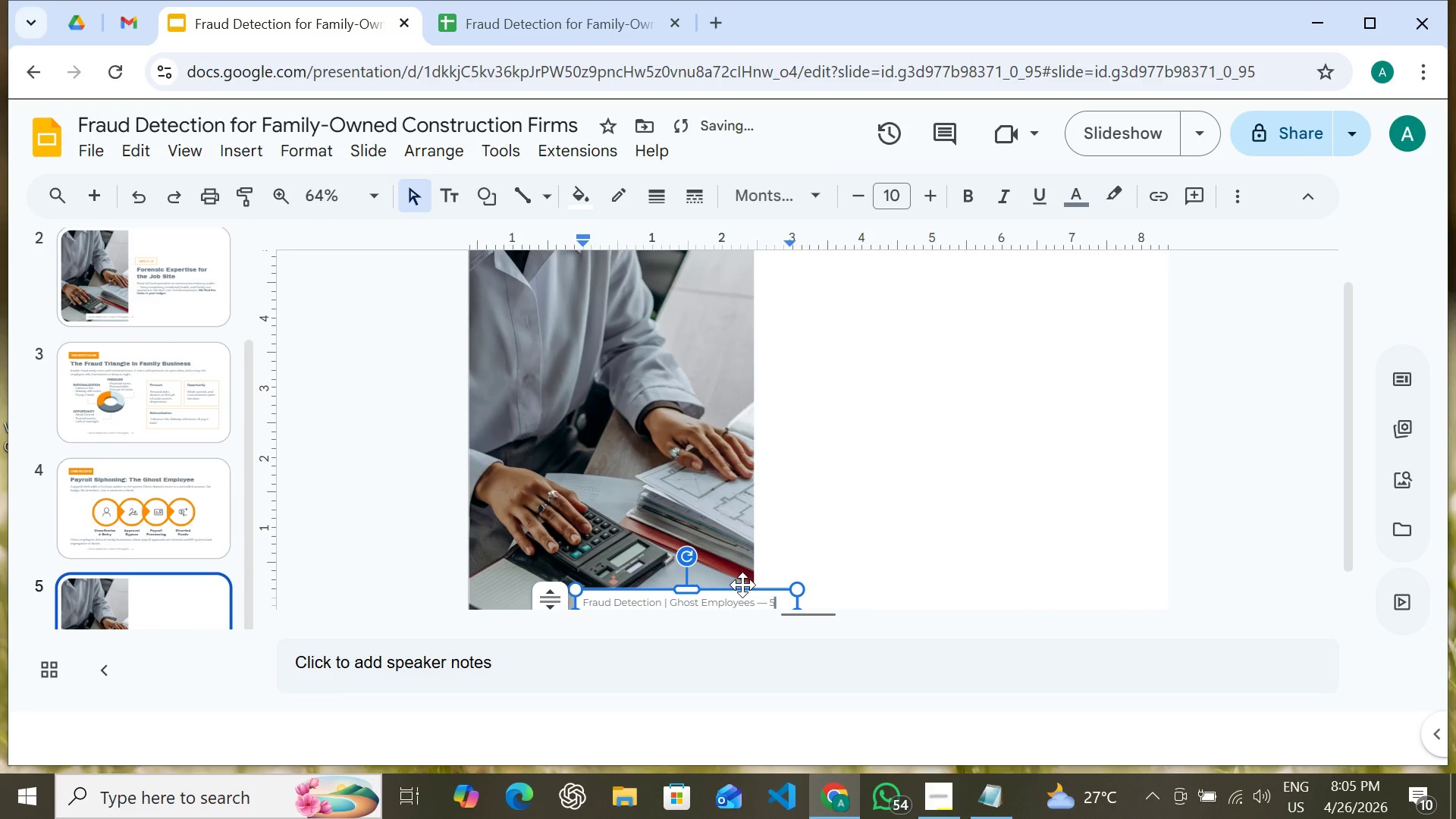 
key(5)
 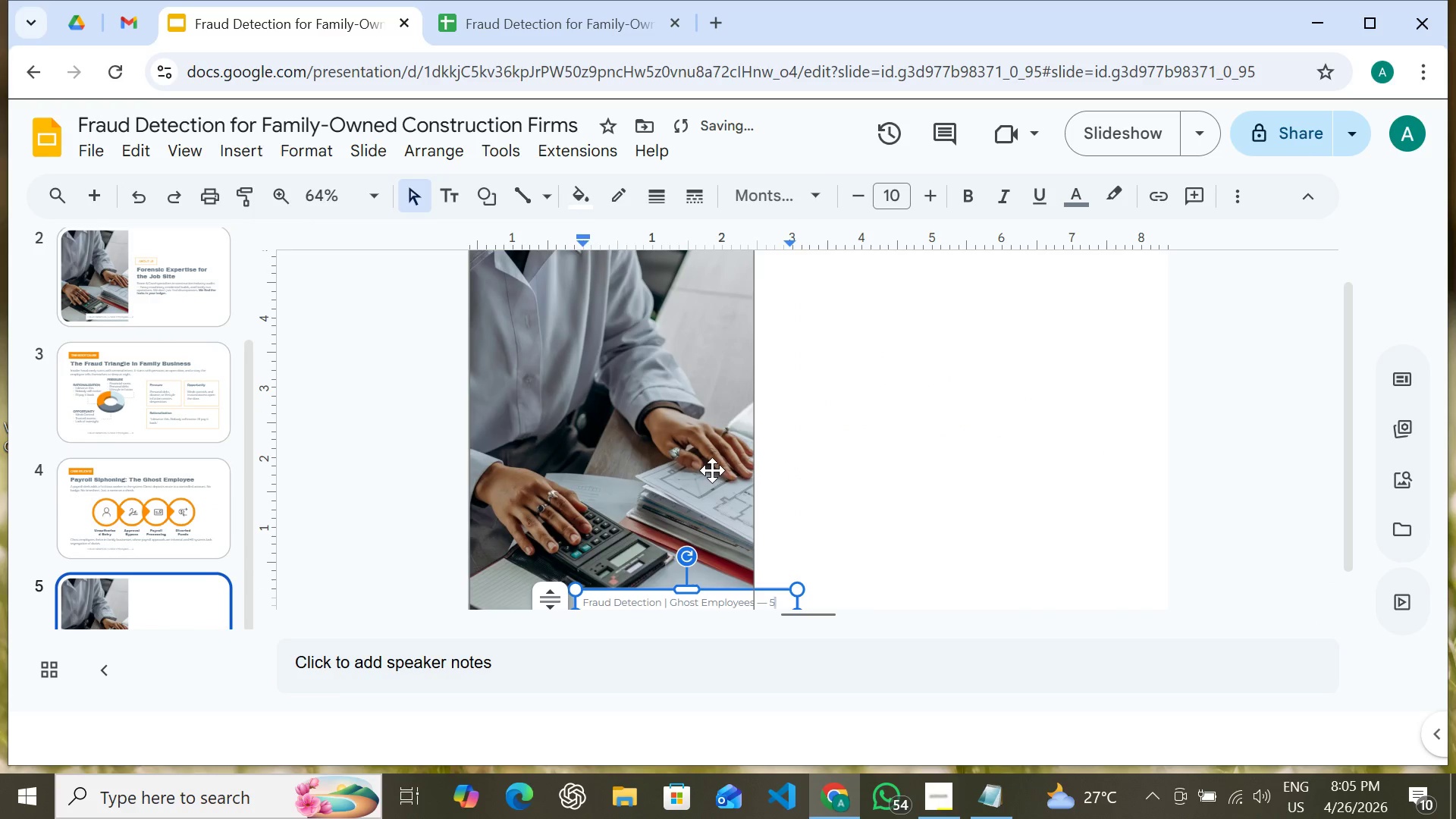 
left_click([712, 470])
 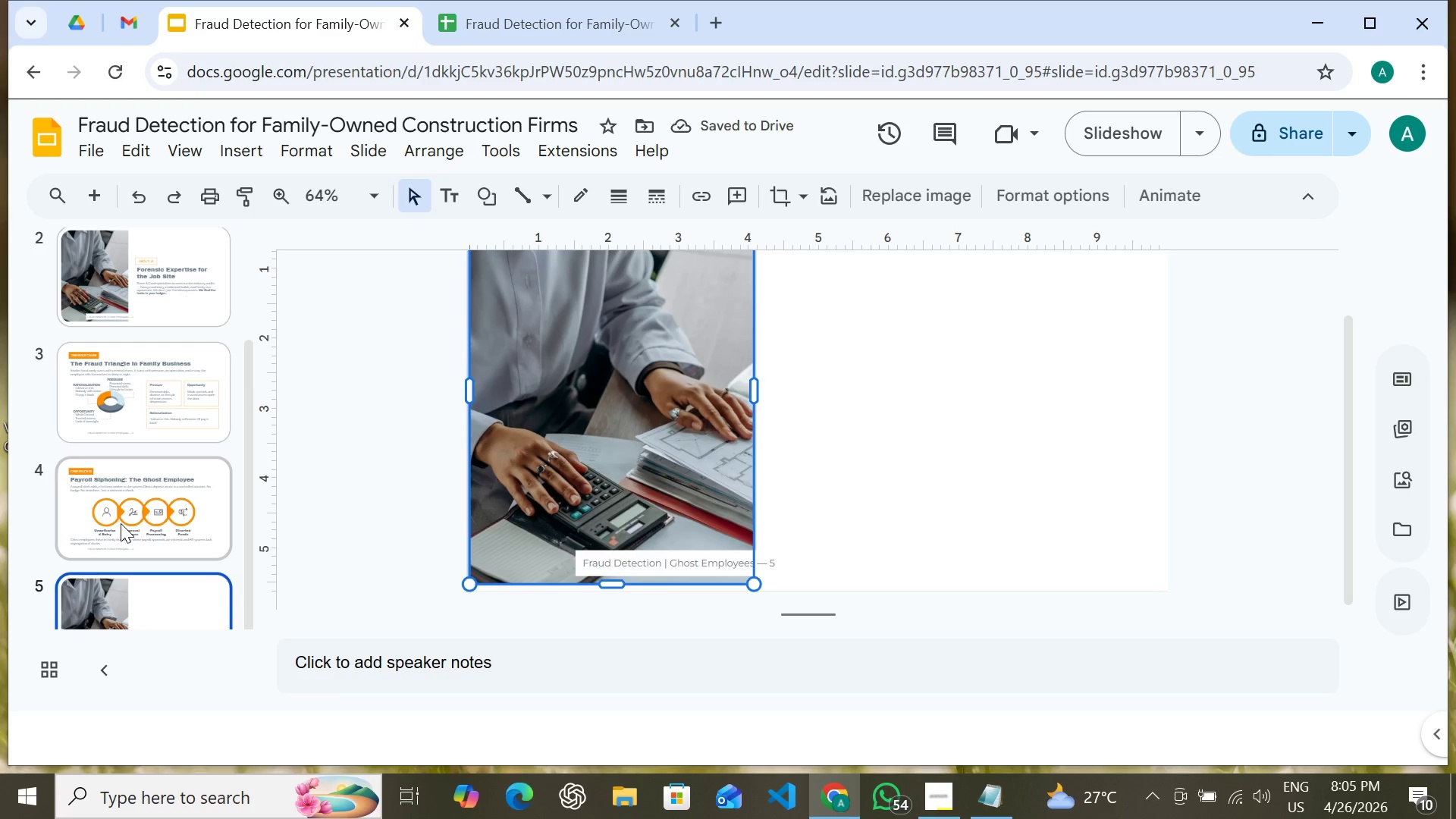 
left_click([121, 523])
 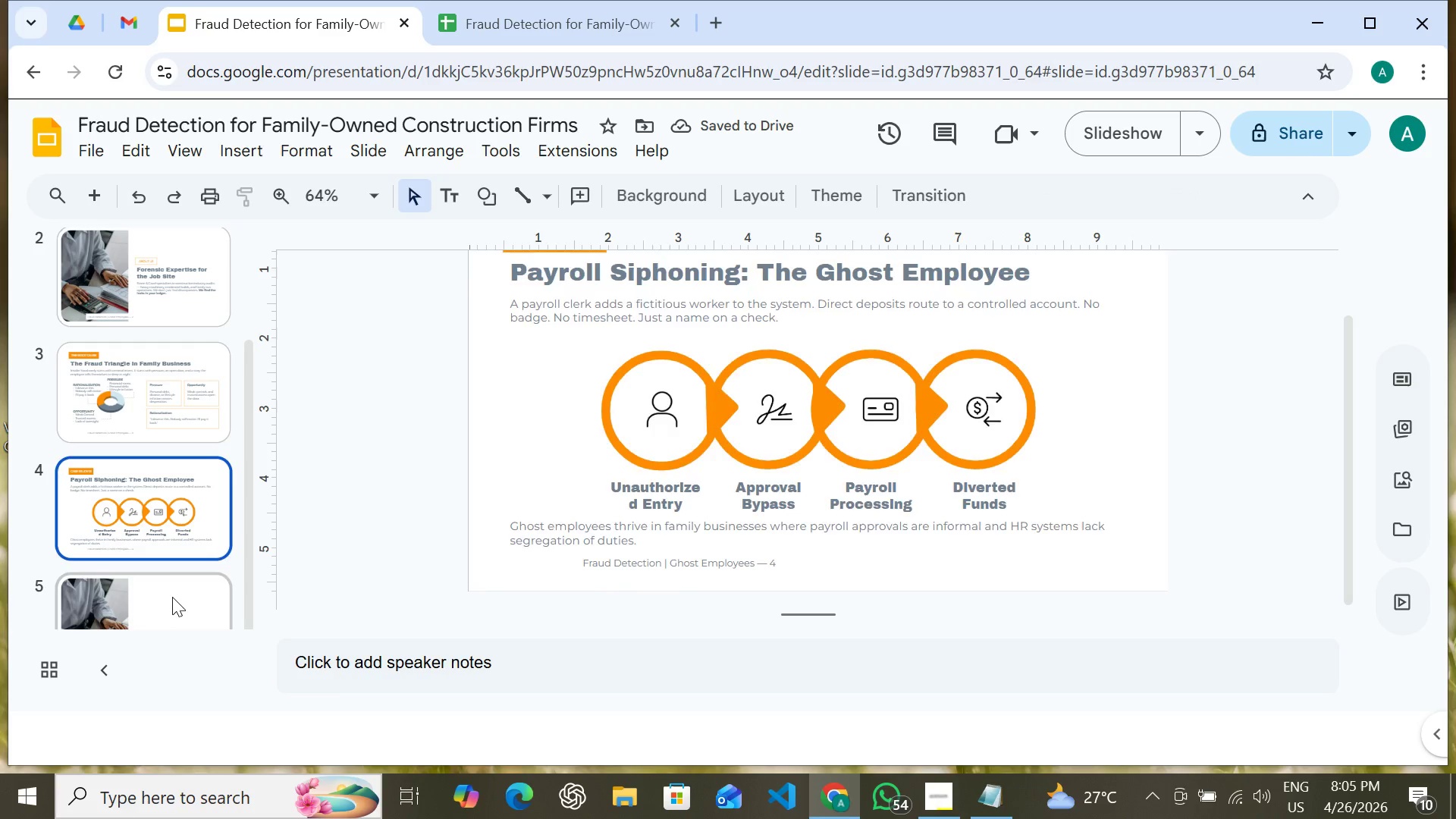 
left_click([172, 598])
 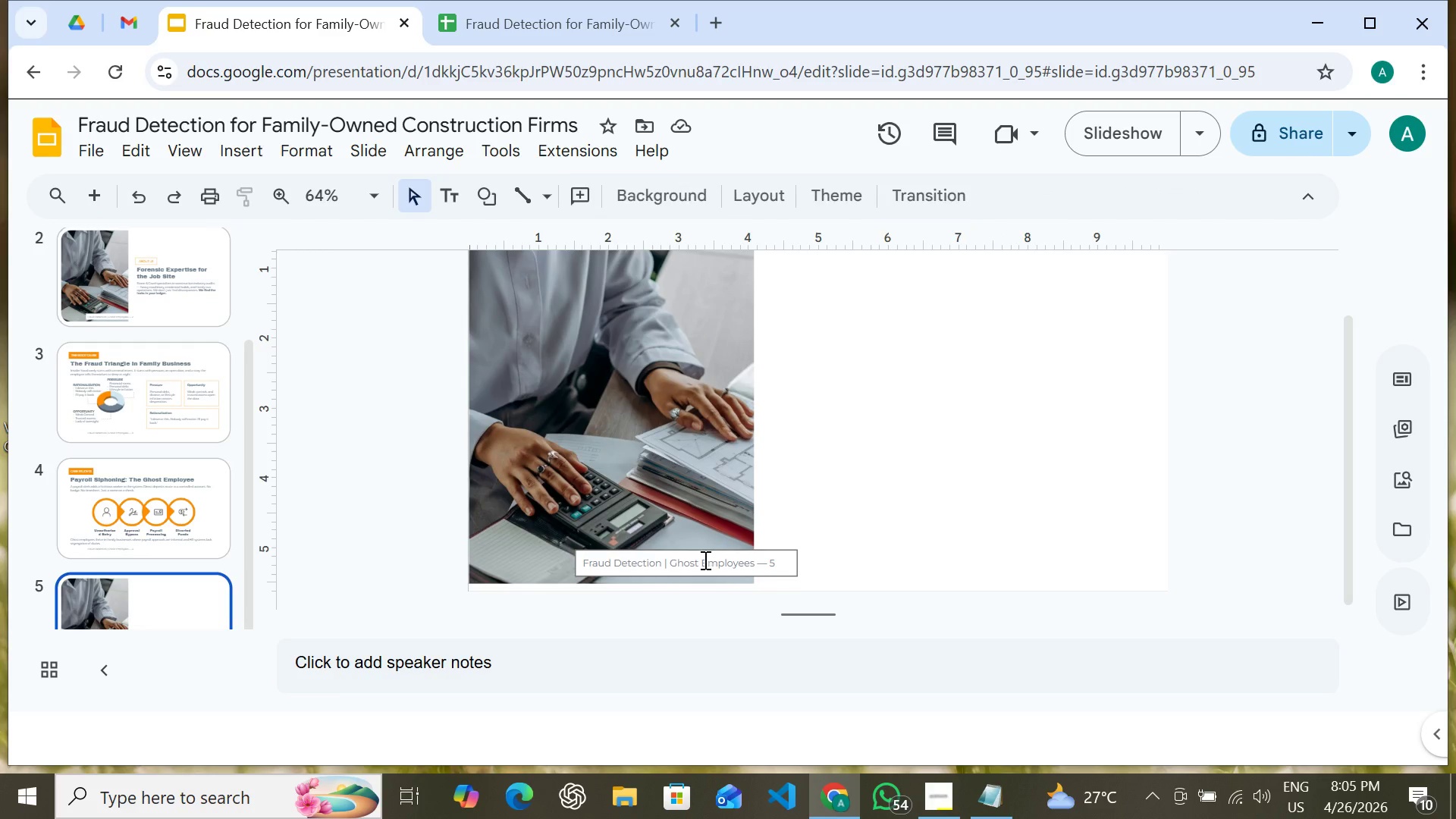 
wait(5.81)
 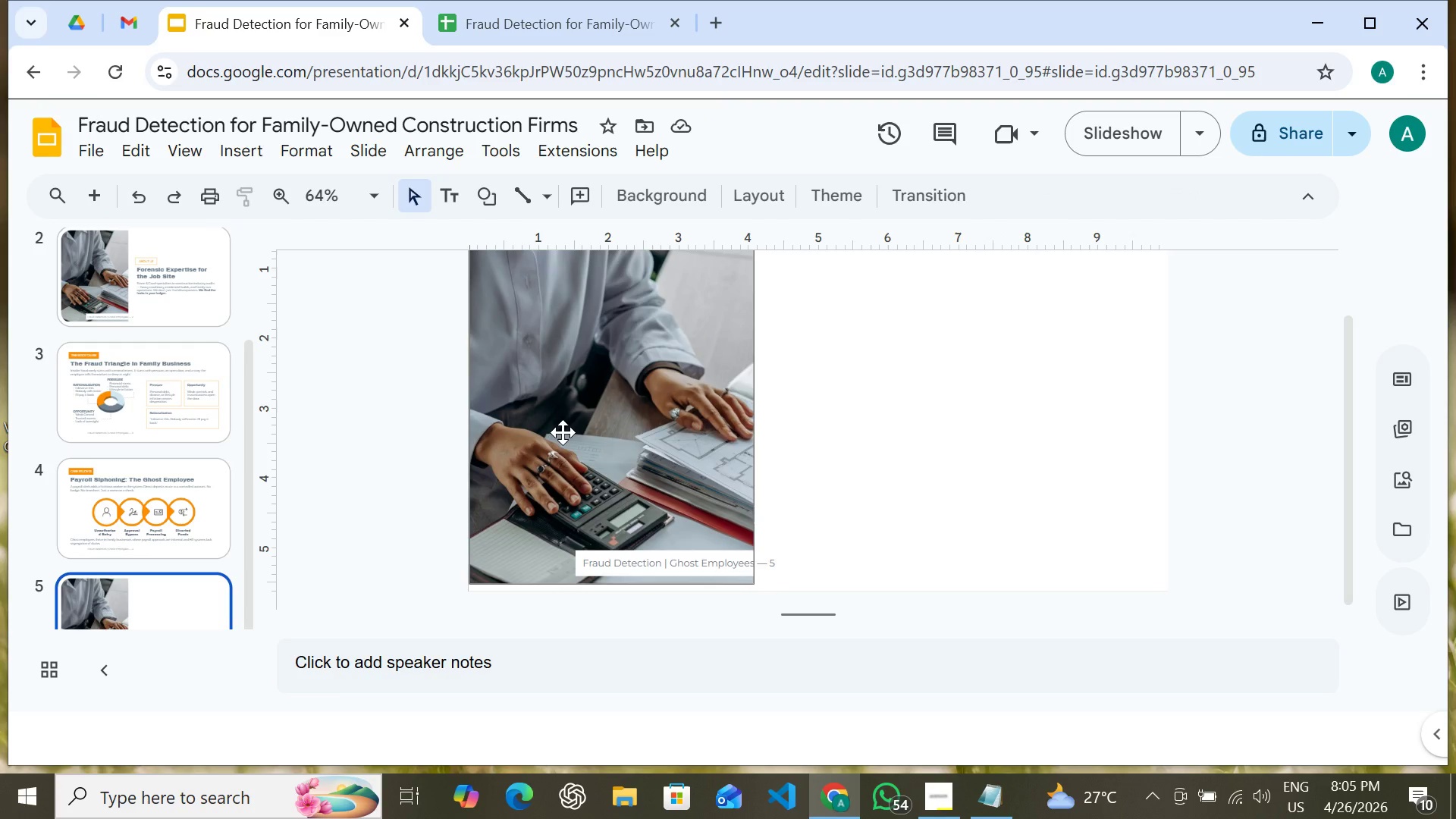 
left_click([732, 551])
 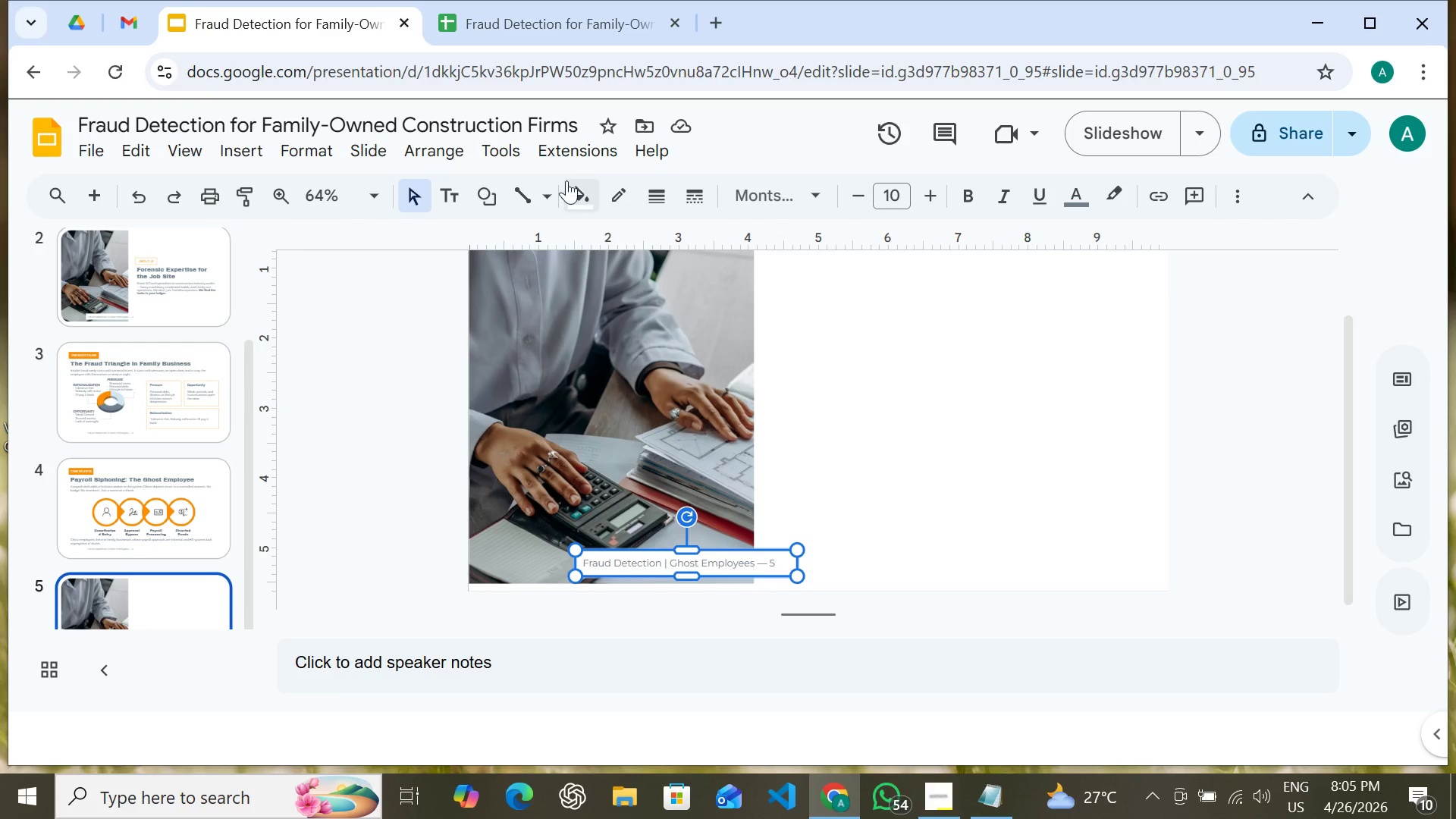 
left_click([570, 181])
 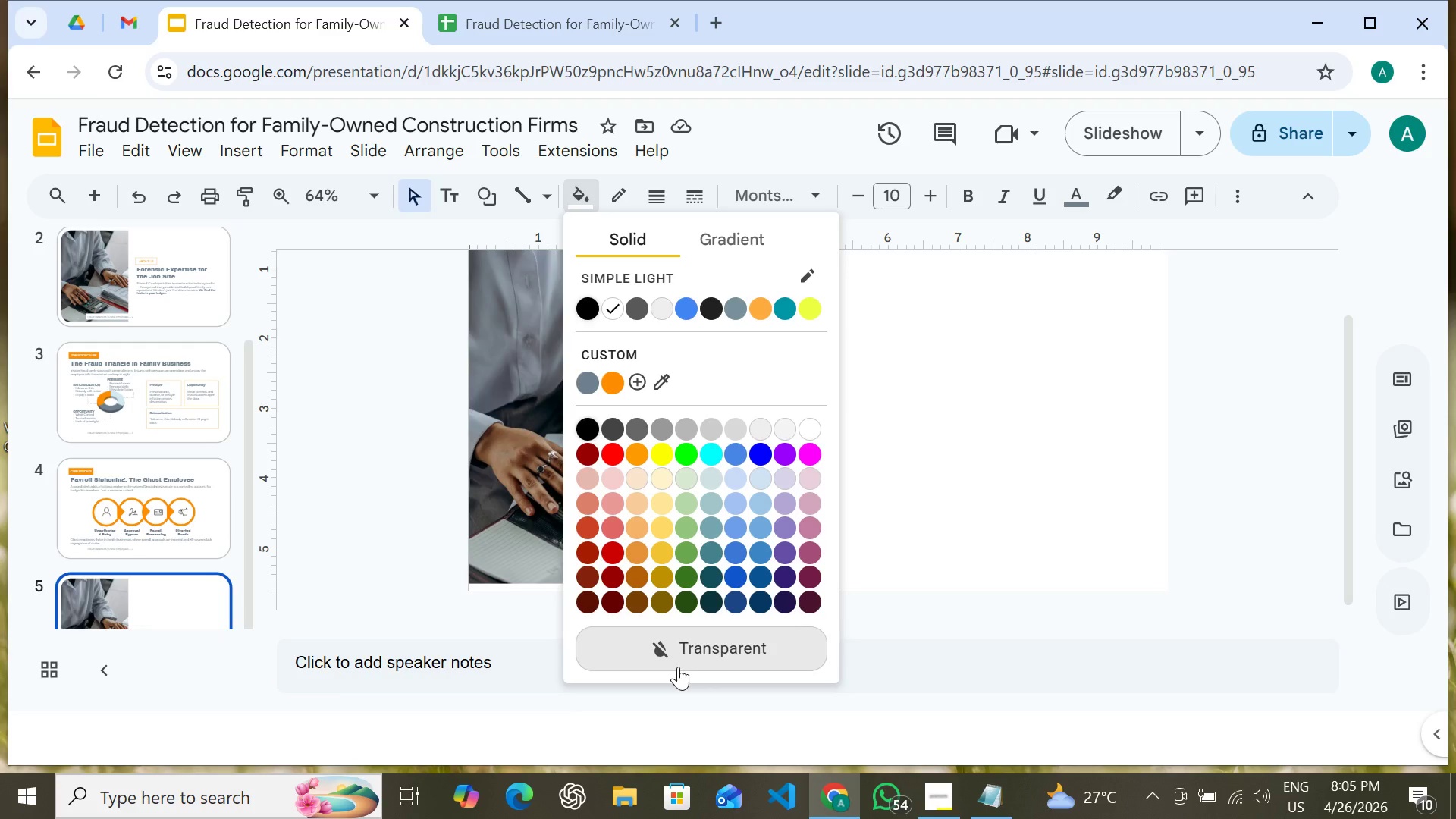 
left_click([678, 667])
 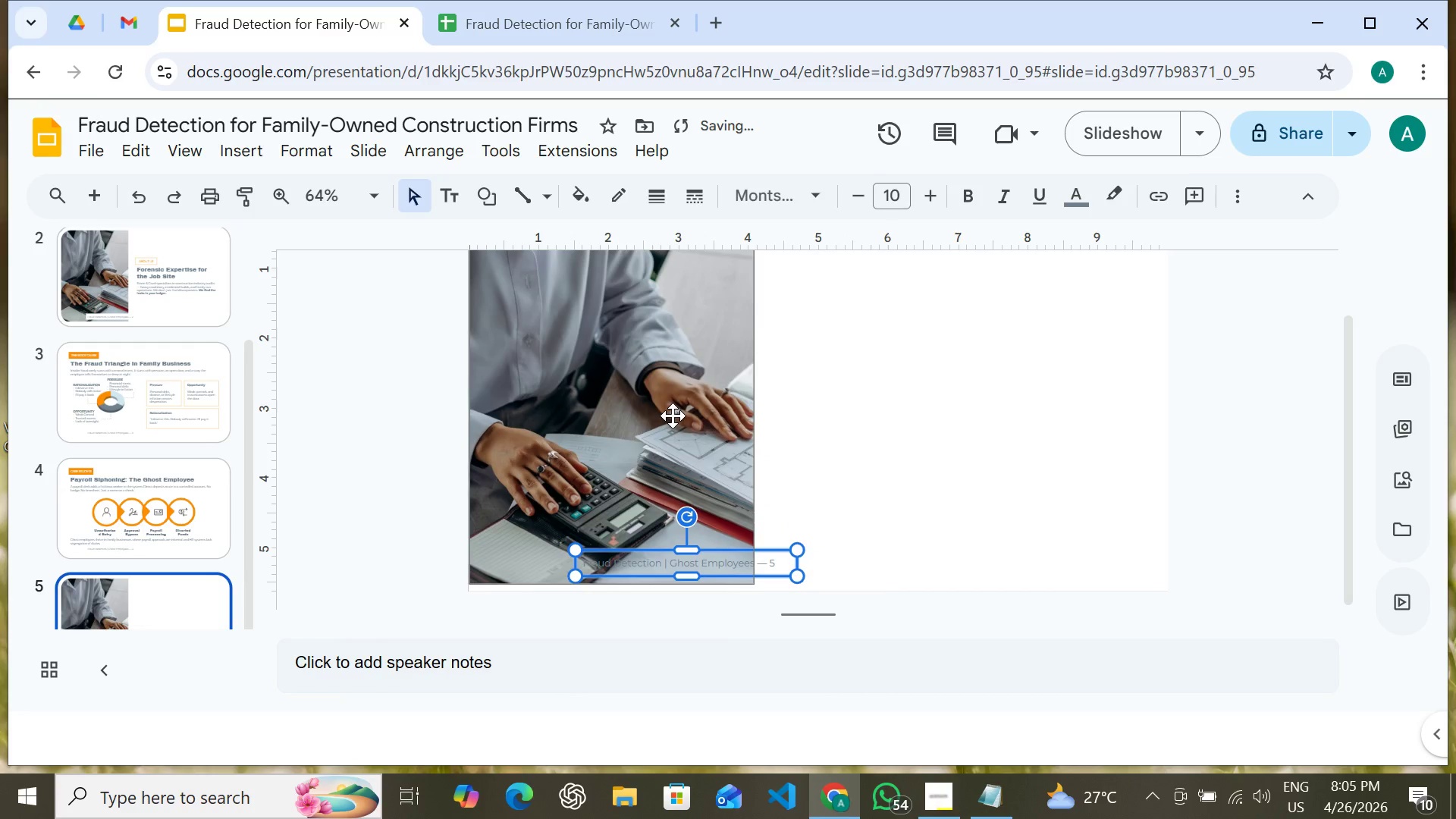 
left_click([673, 416])
 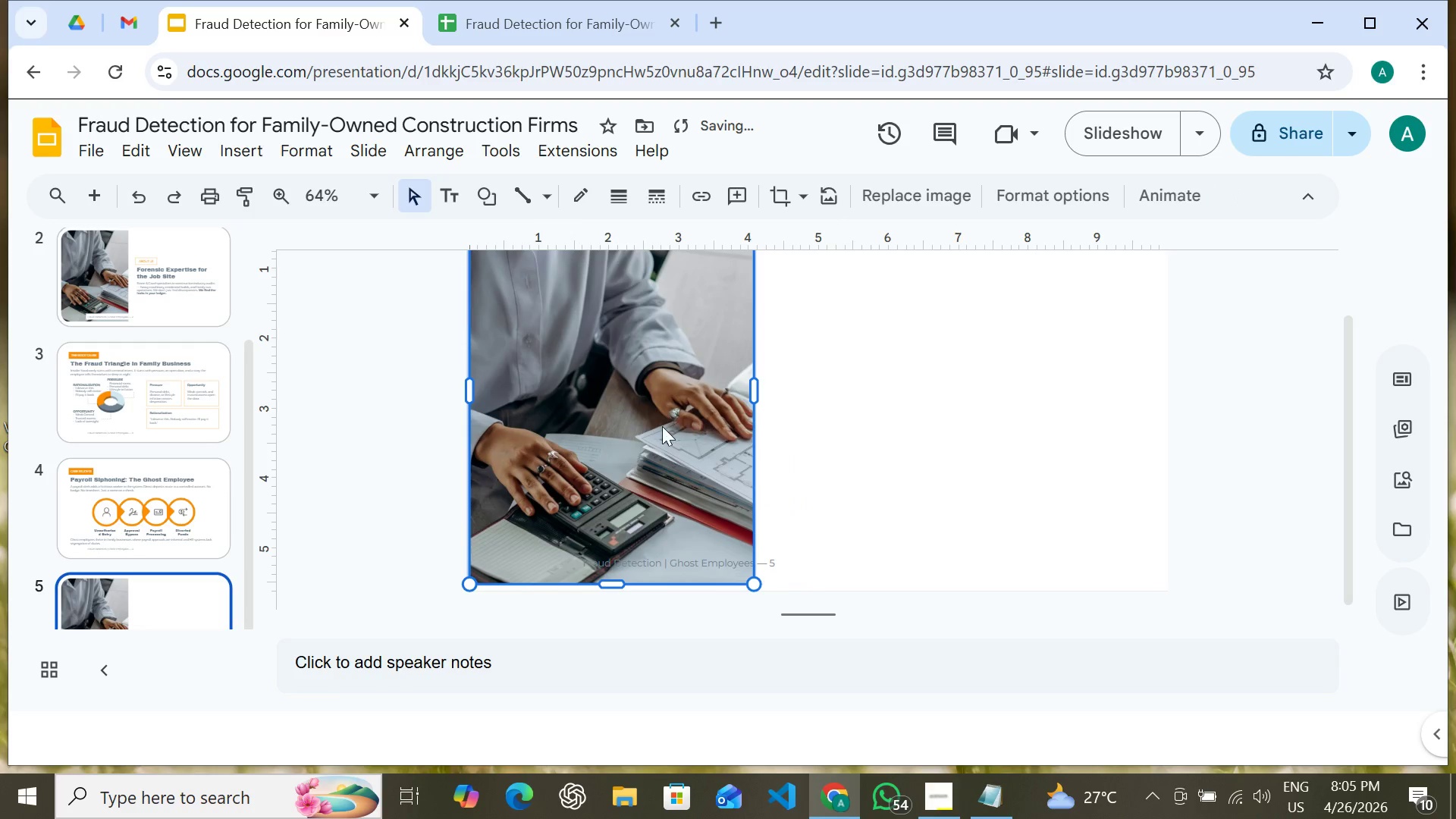 
hold_key(key=ArrowRight, duration=1.51)
 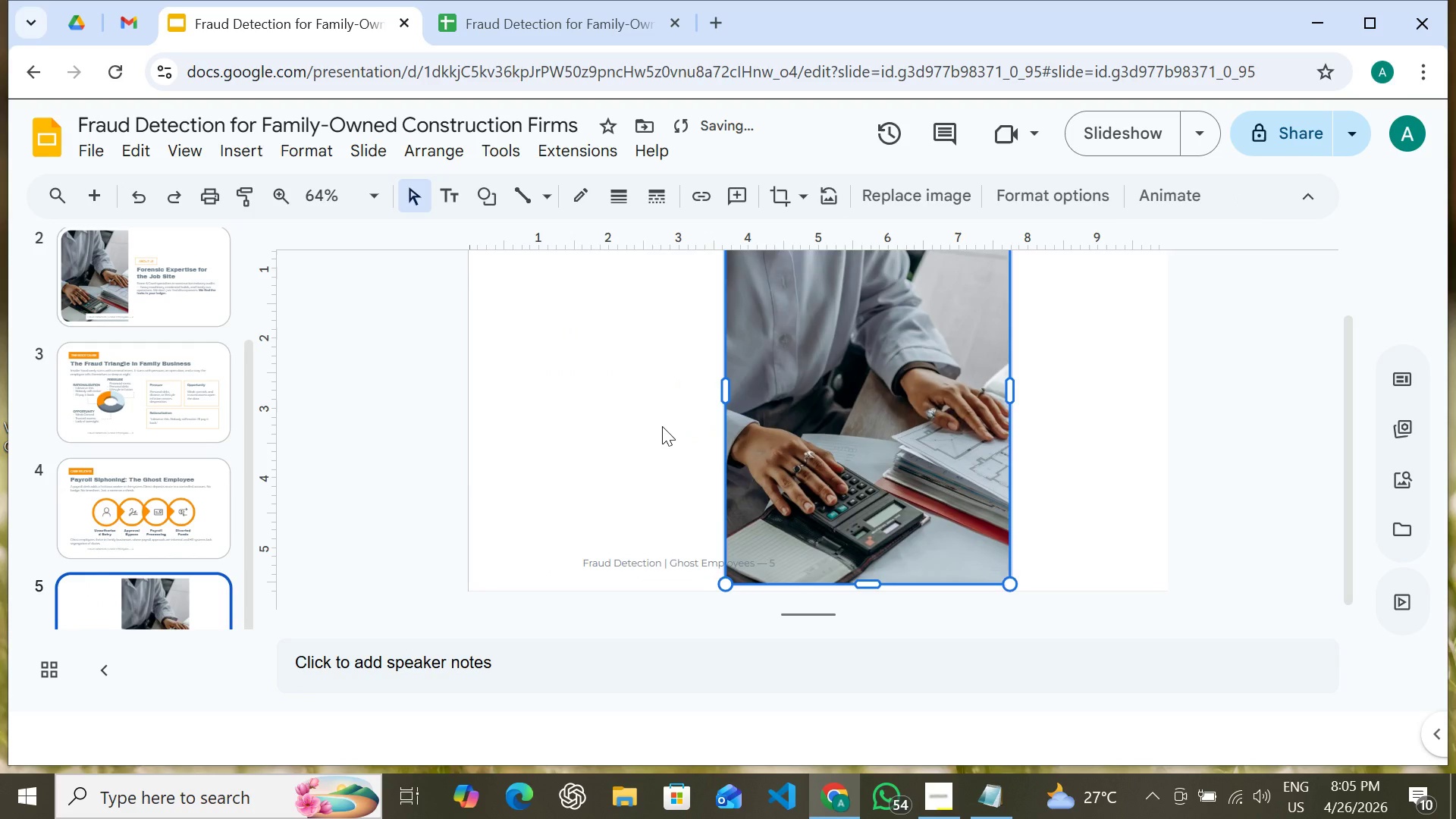 
hold_key(key=ArrowRight, duration=1.5)
 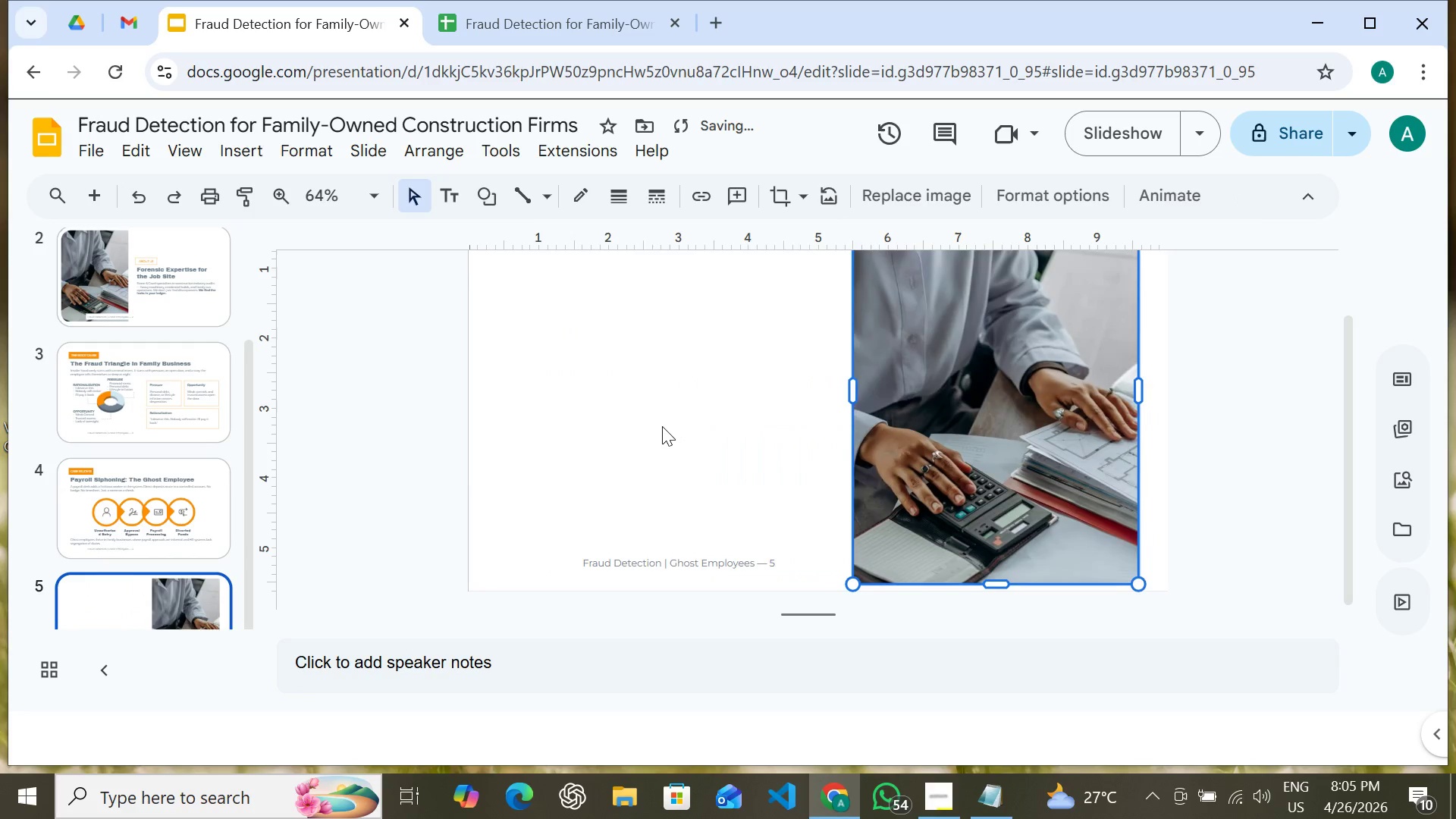 
key(Shift+ArrowRight)
 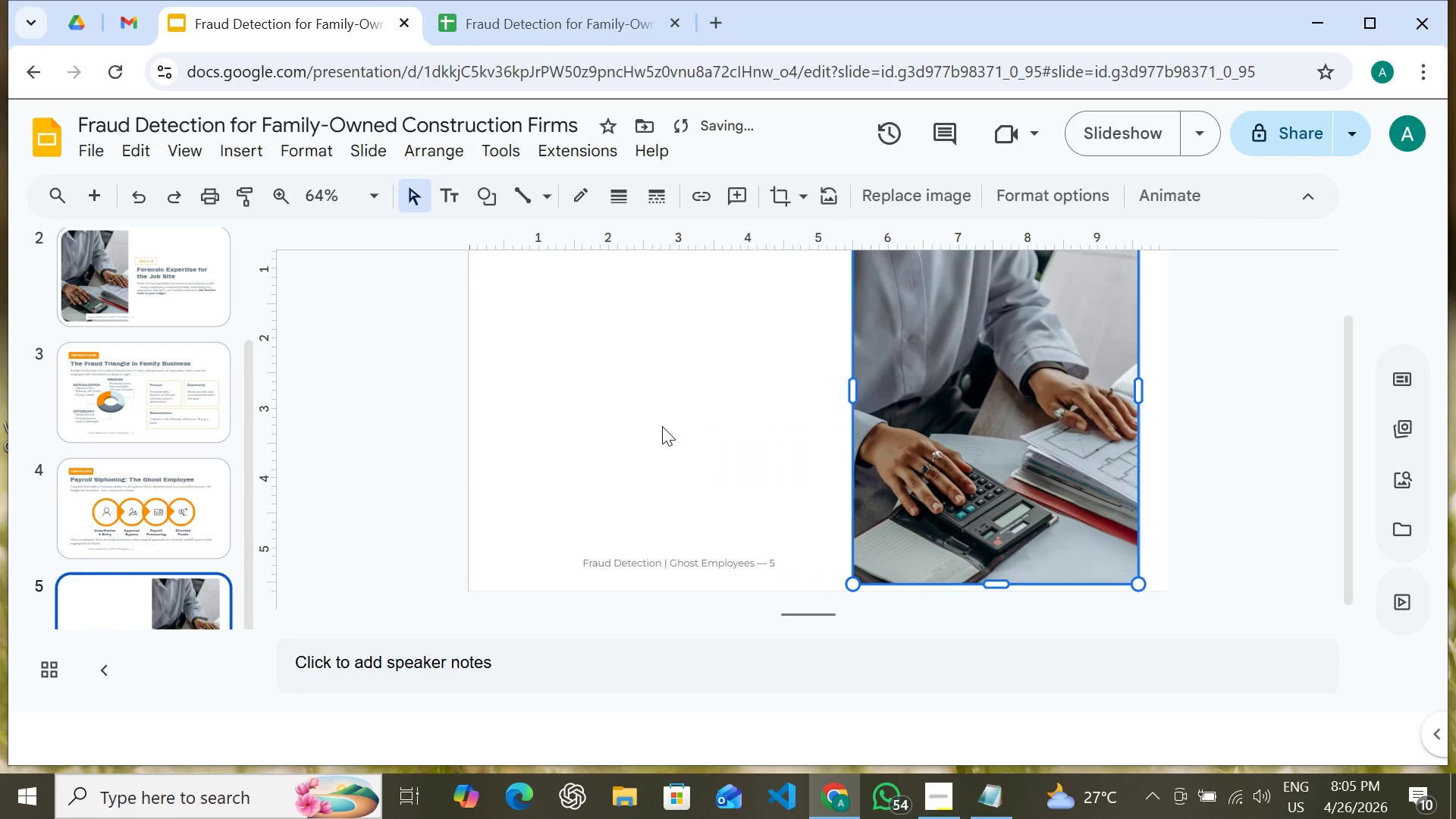 
key(Shift+ArrowRight)
 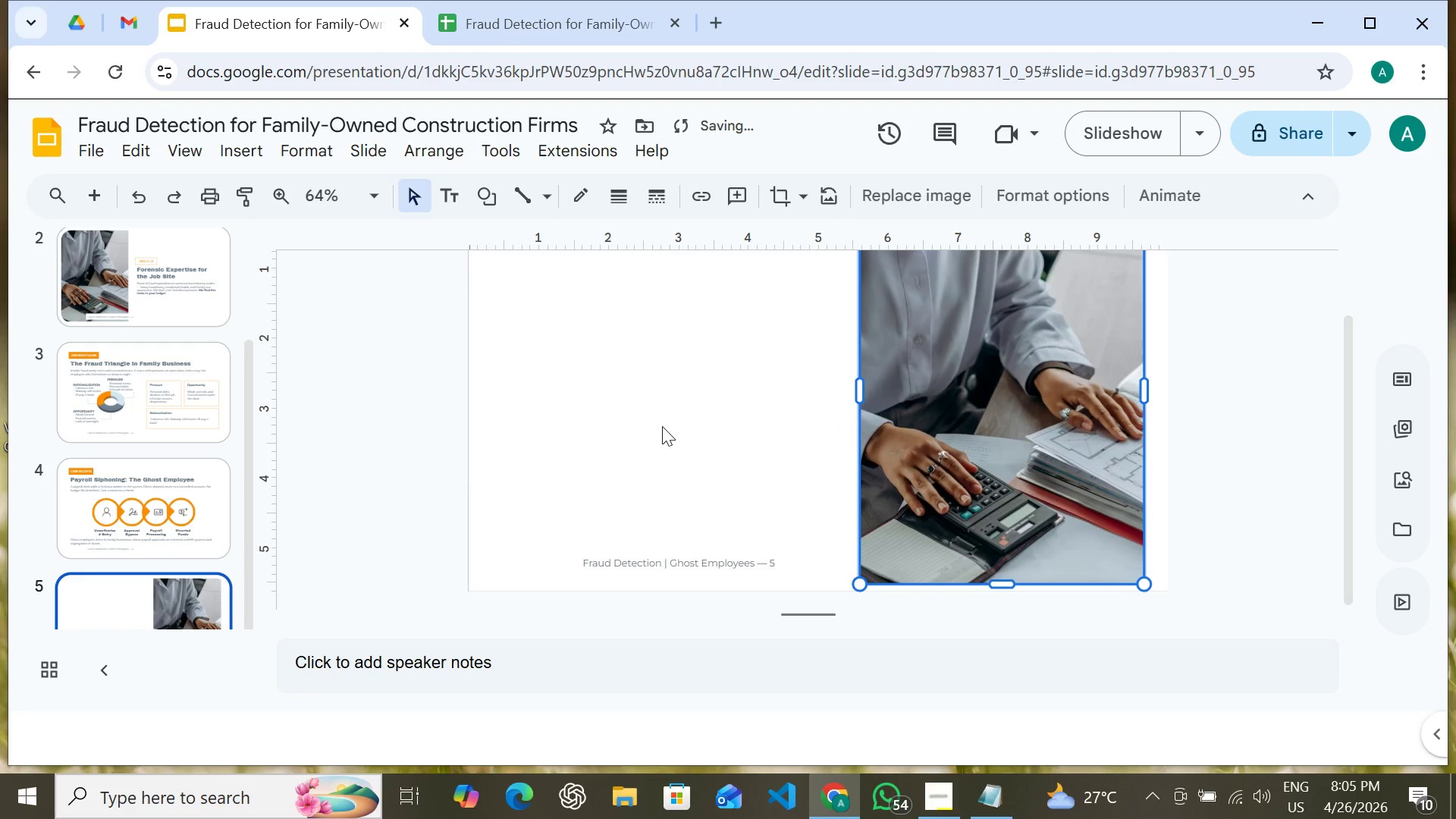 
hold_key(key=ArrowRight, duration=0.48)
 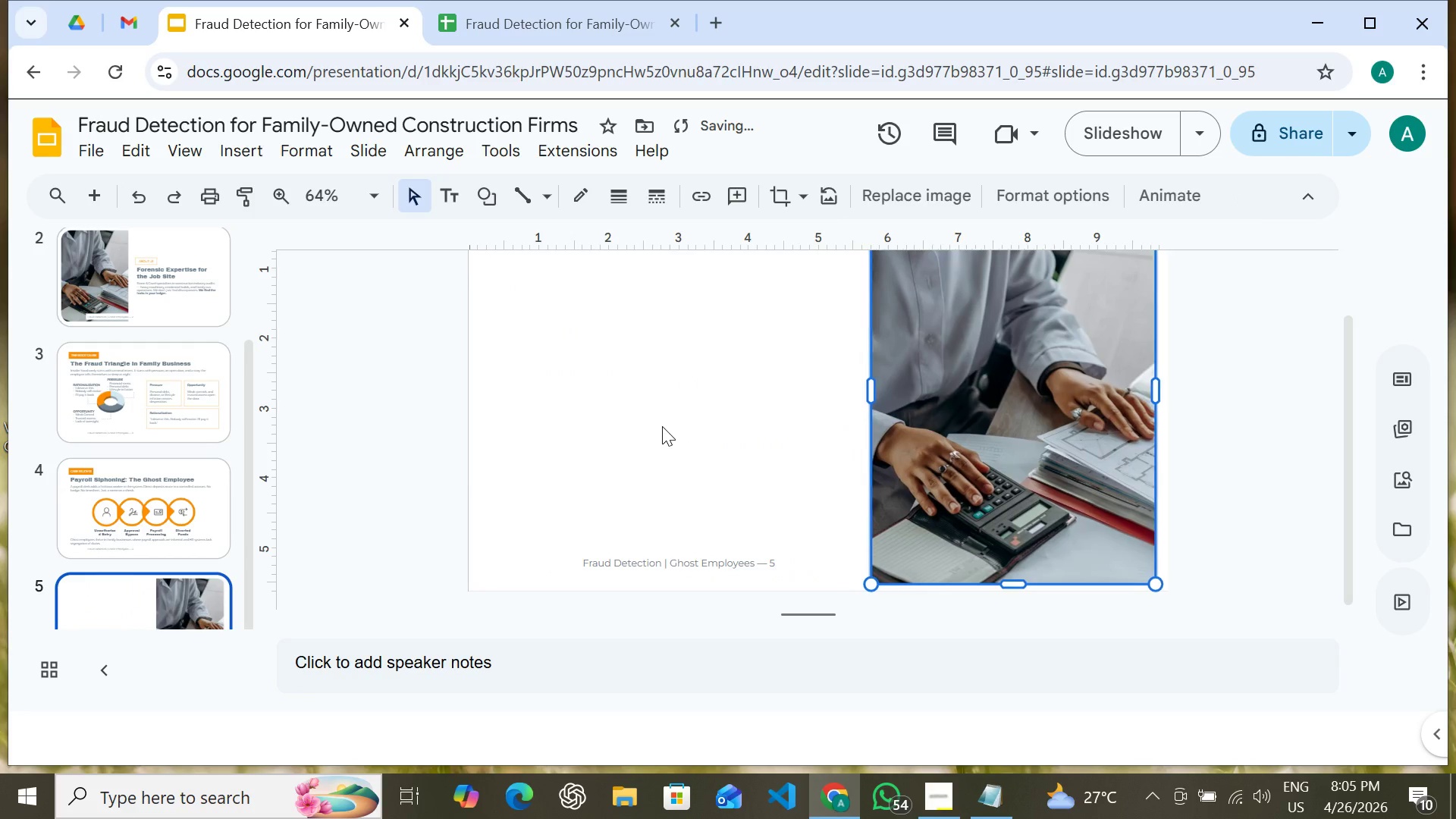 
key(Shift+ArrowRight)
 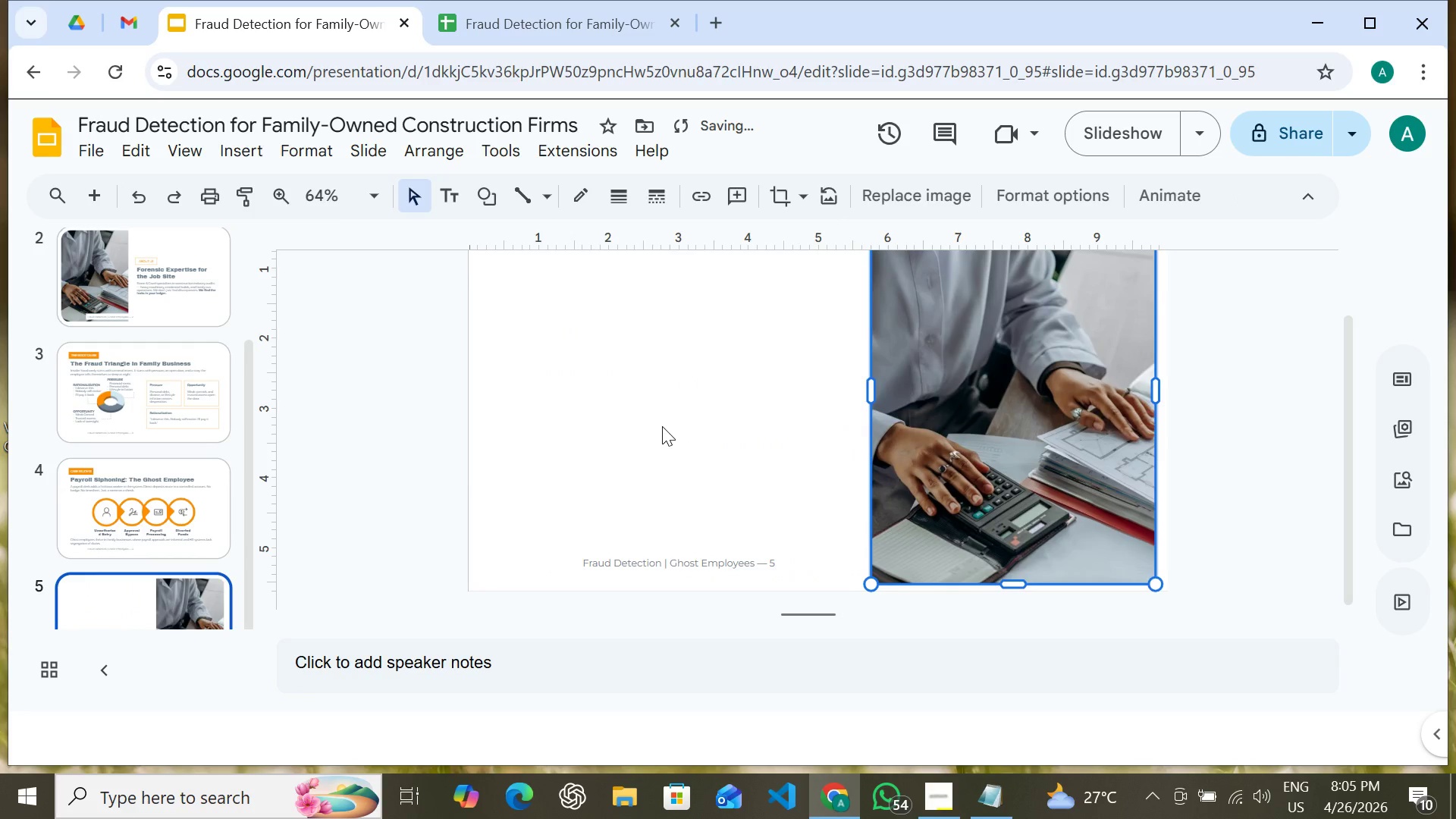 
key(Shift+ArrowRight)
 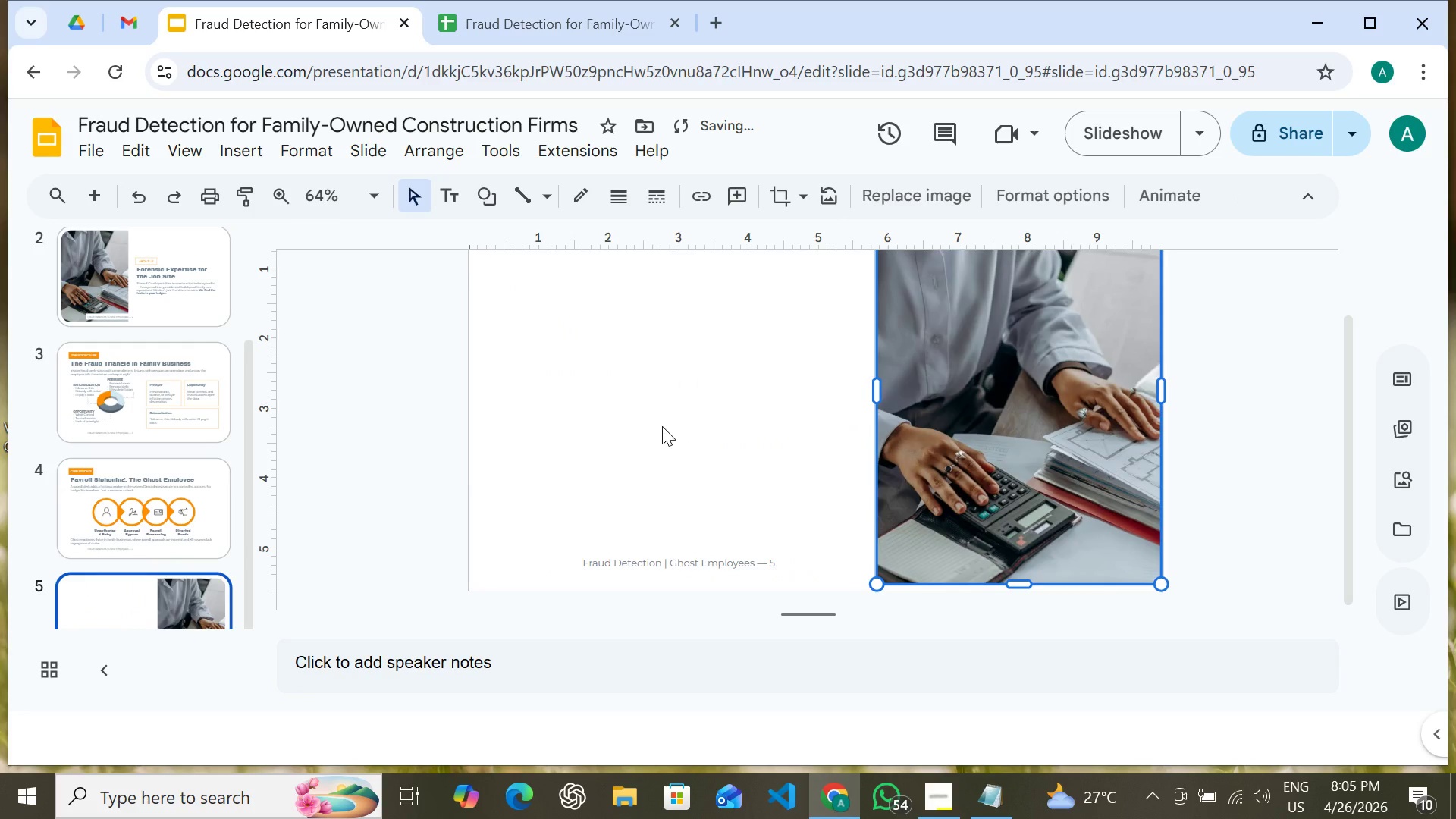 
key(Shift+ArrowRight)
 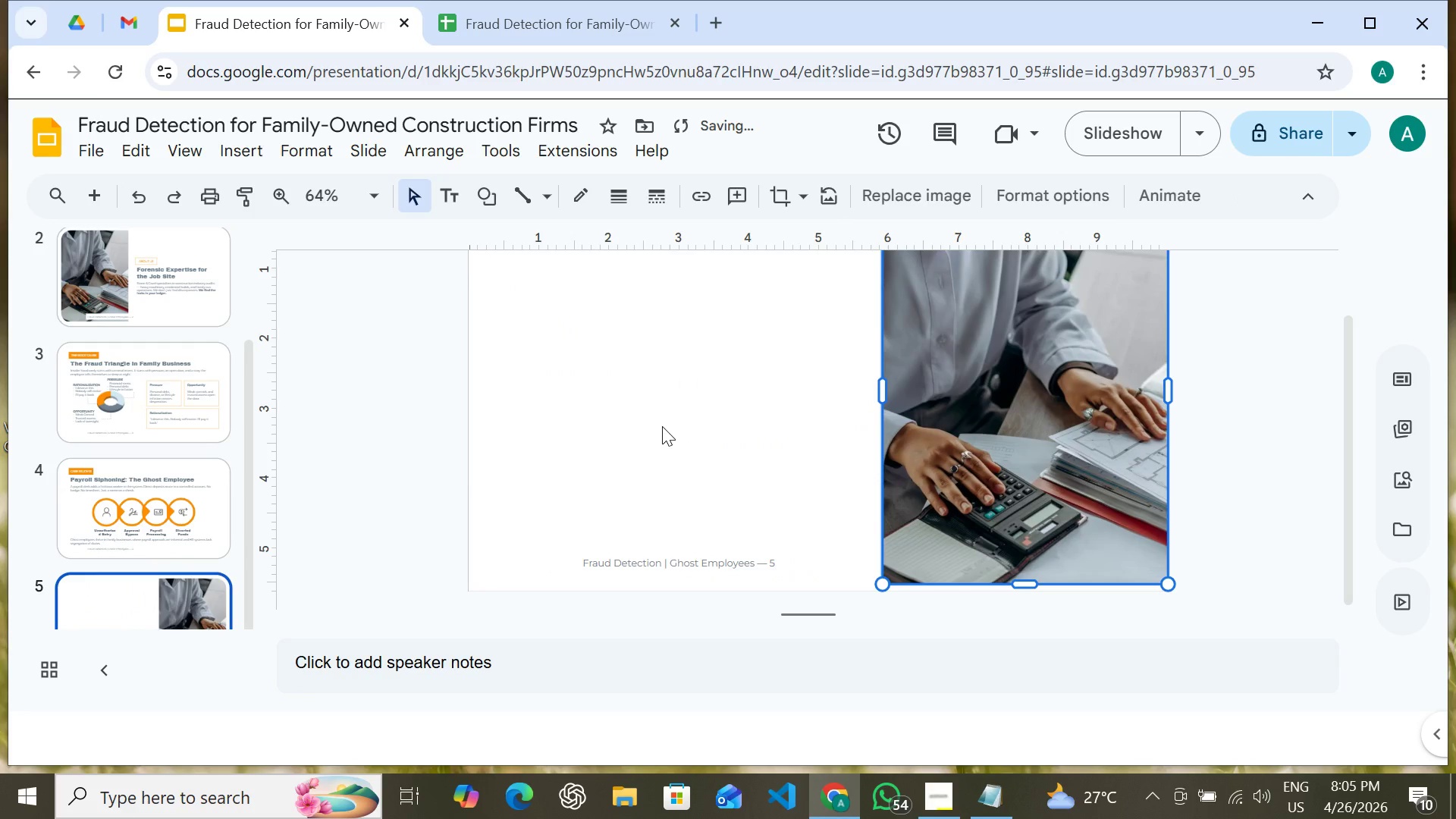 
key(Shift+ArrowRight)
 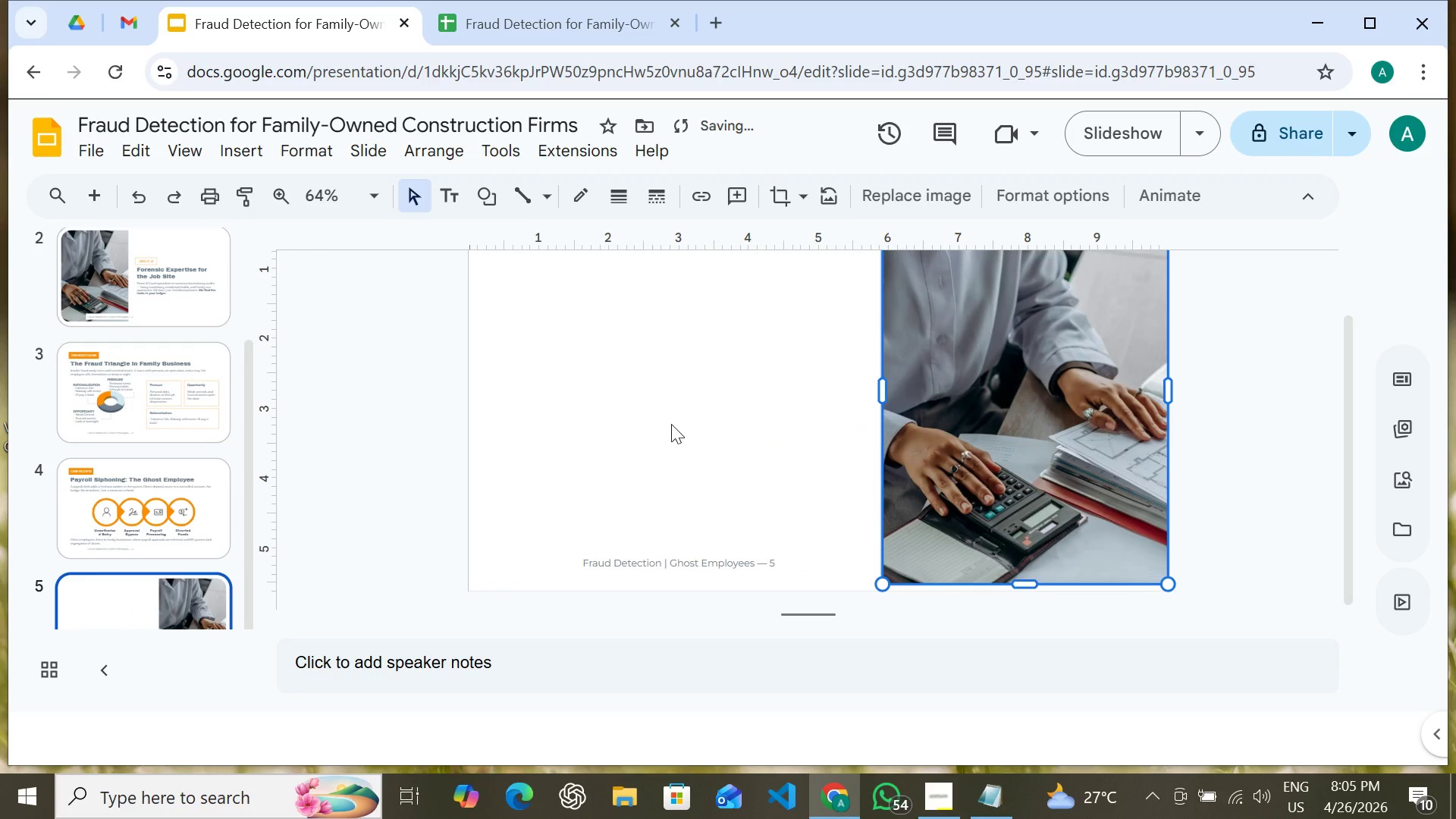 
scroll: coordinate [671, 424], scroll_direction: up, amount: 1.0
 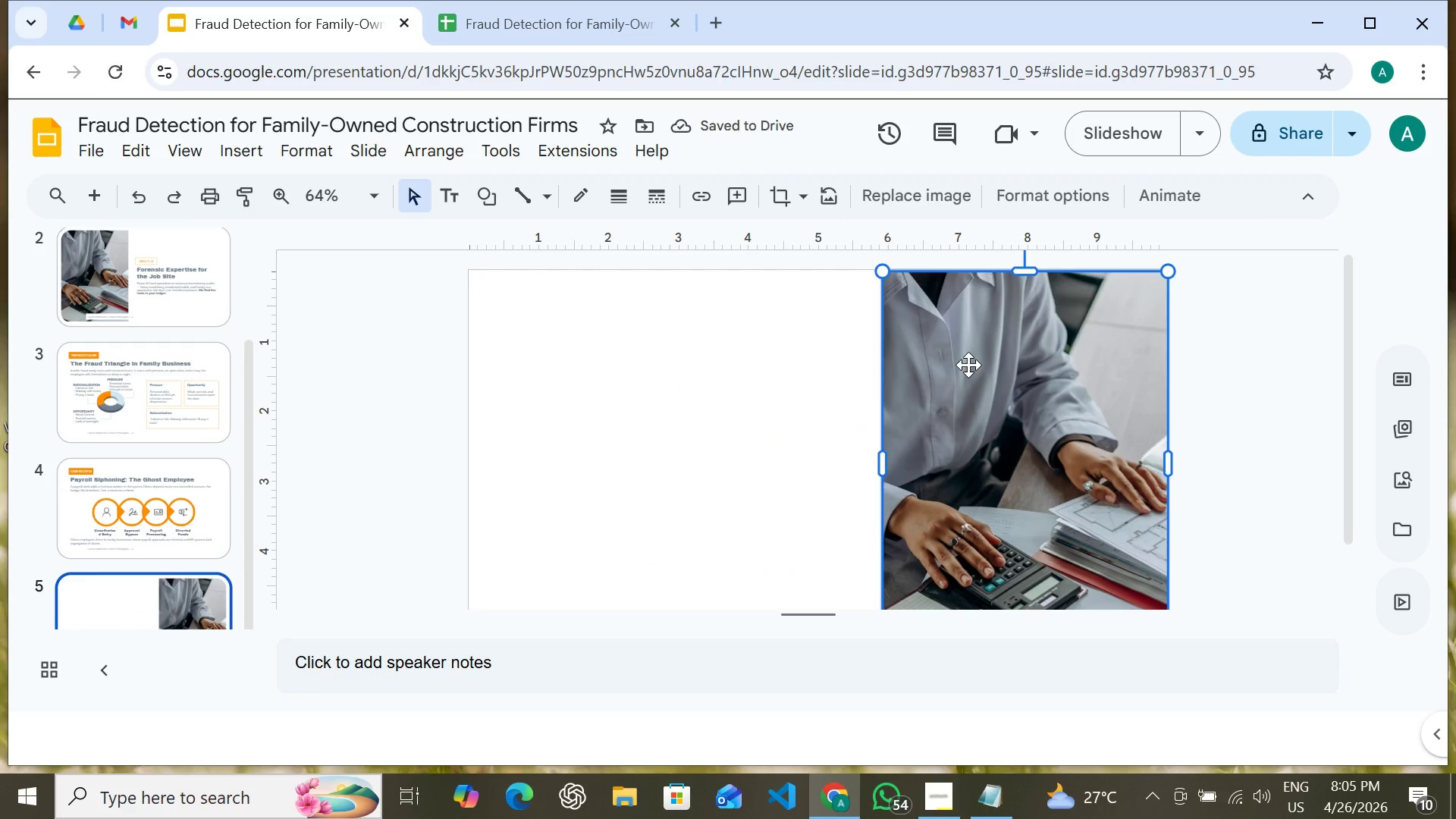 
left_click_drag(start_coordinate=[968, 365], to_coordinate=[968, 361])
 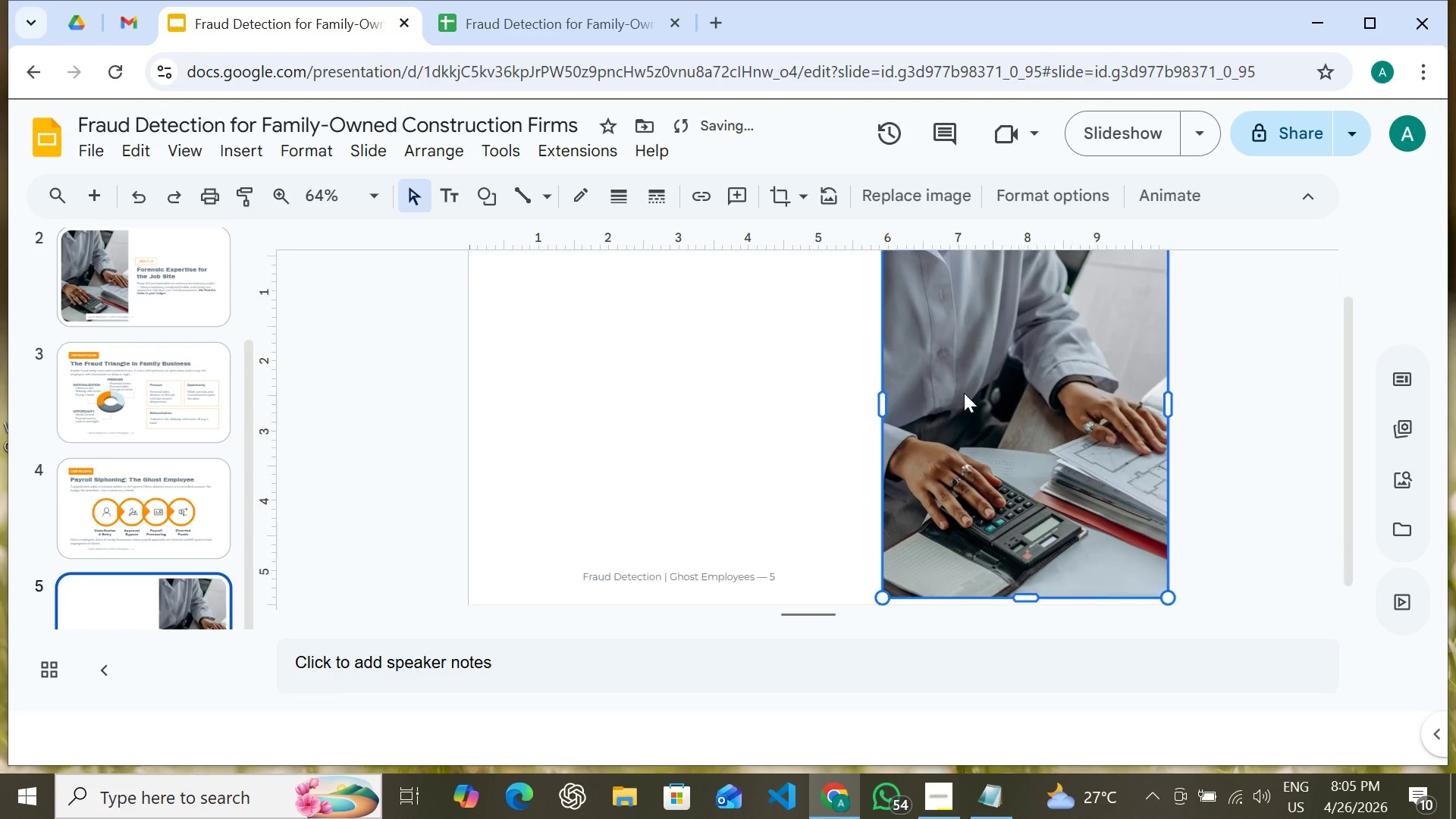 
scroll: coordinate [963, 410], scroll_direction: down, amount: 5.0
 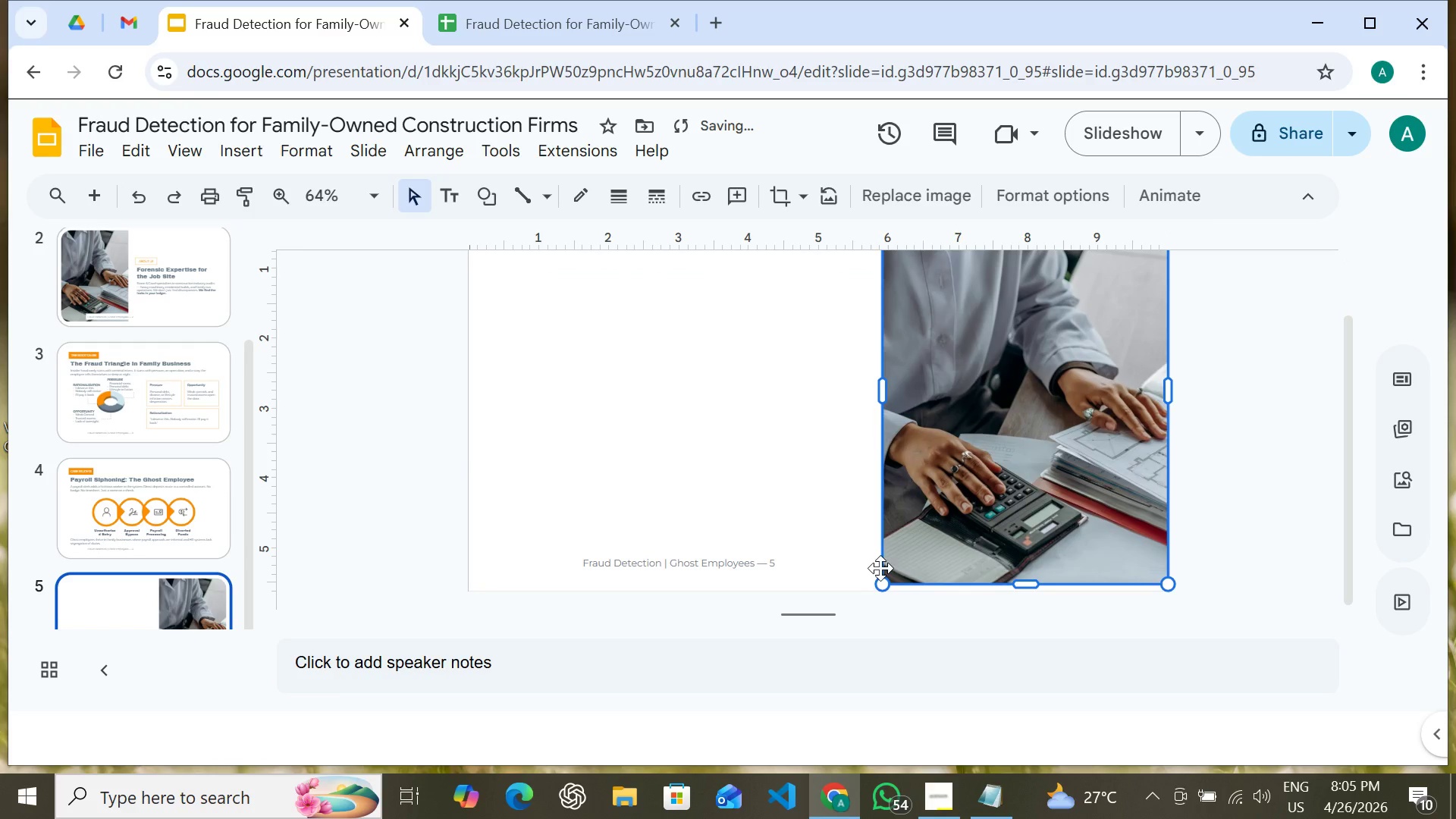 
hold_key(key=ShiftLeft, duration=1.52)
left_click_drag(start_coordinate=[881, 579], to_coordinate=[881, 586])
 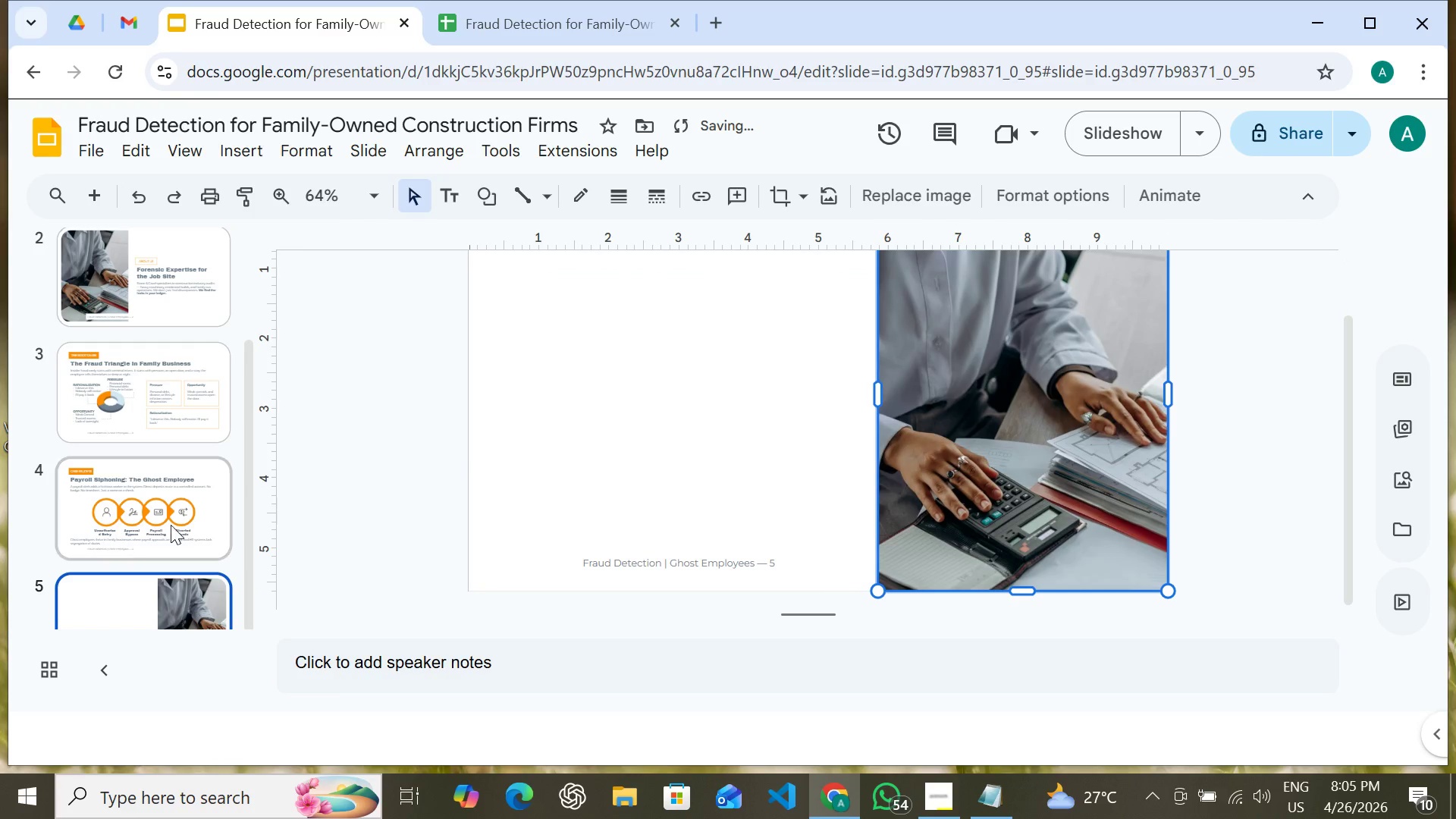 
hold_key(key=ShiftLeft, duration=1.26)
 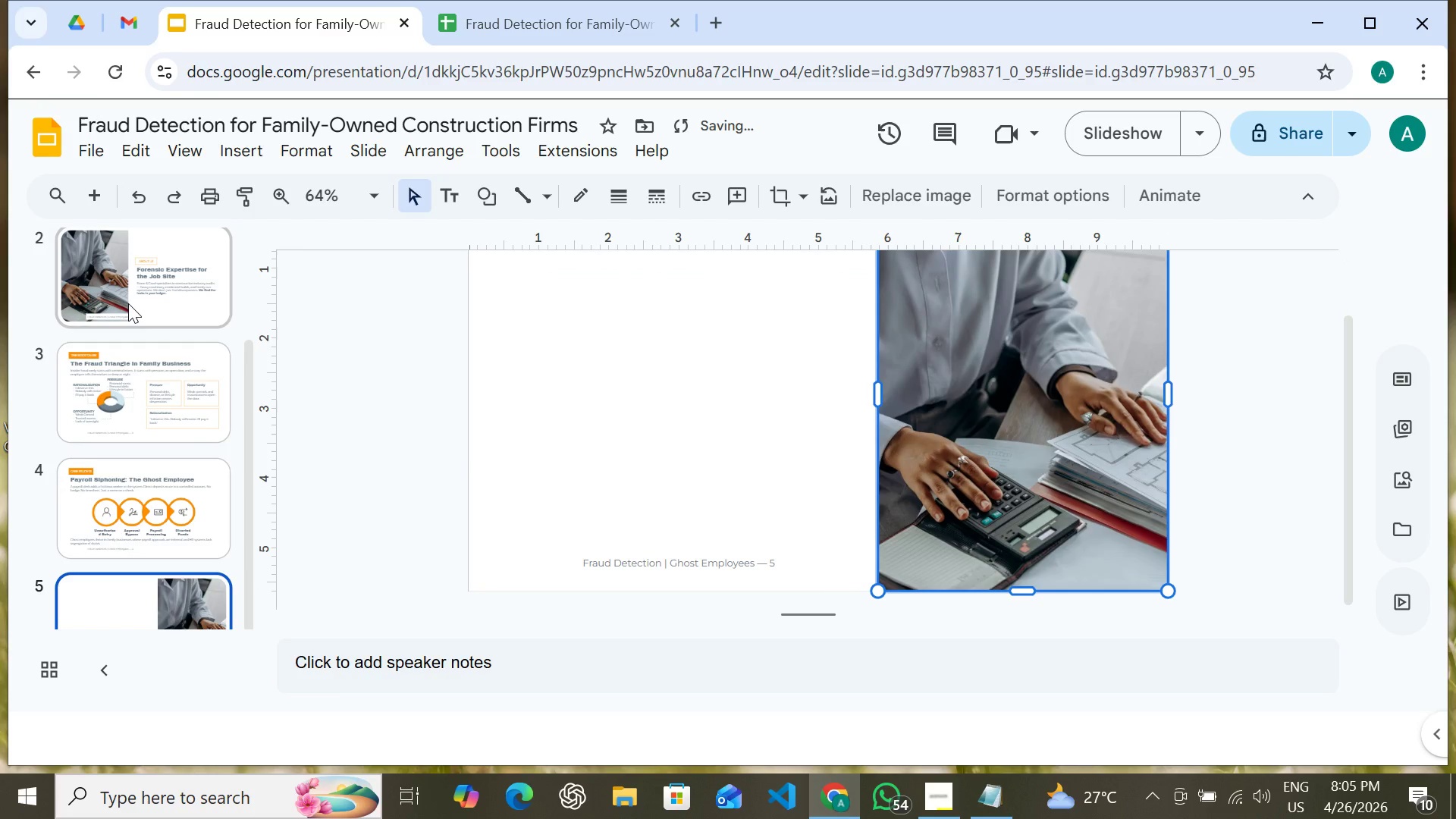 
left_click([128, 301])
 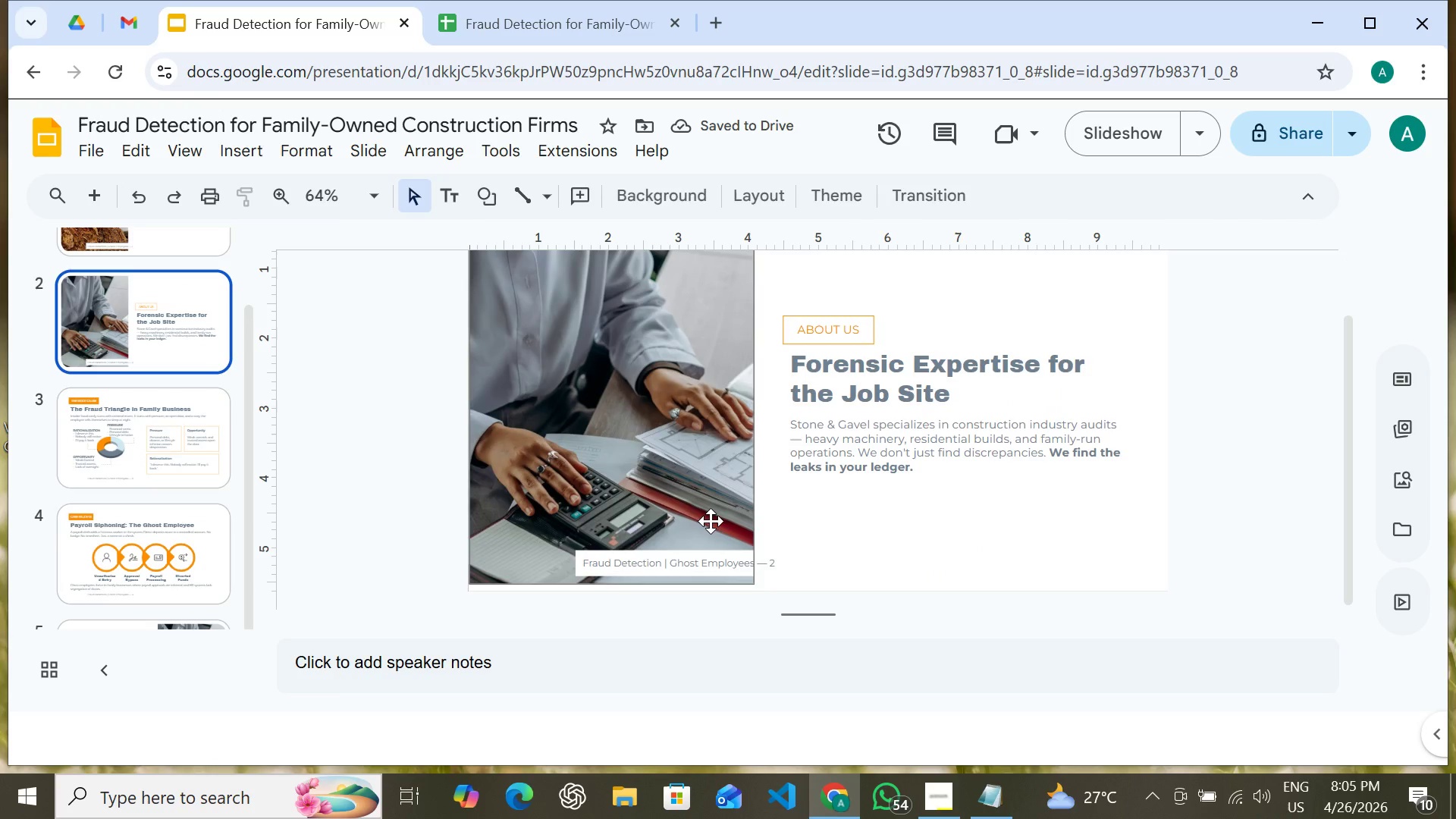 
left_click([711, 520])
 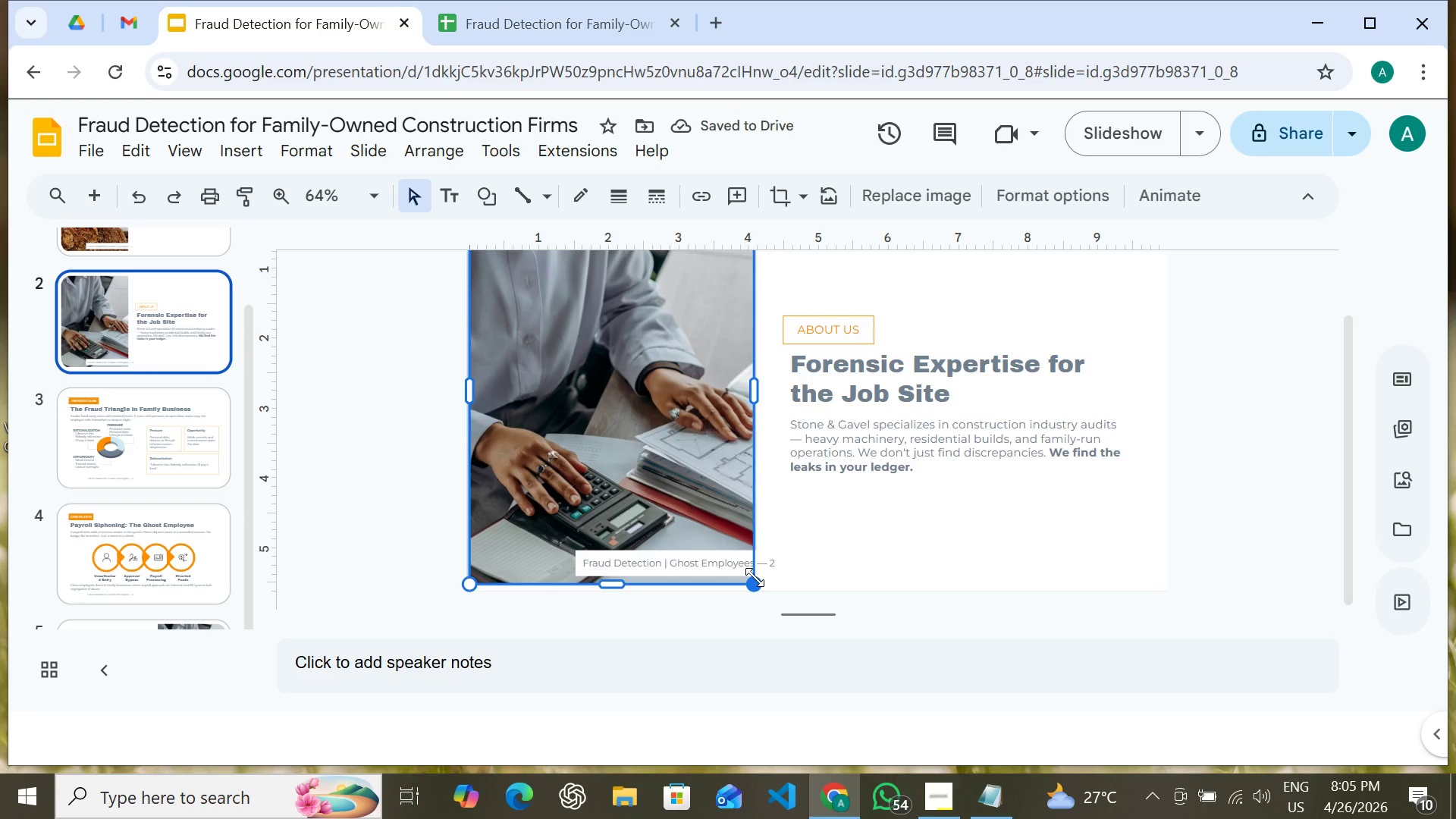 
hold_key(key=ShiftLeft, duration=1.33)
left_click_drag(start_coordinate=[754, 583], to_coordinate=[755, 588])
 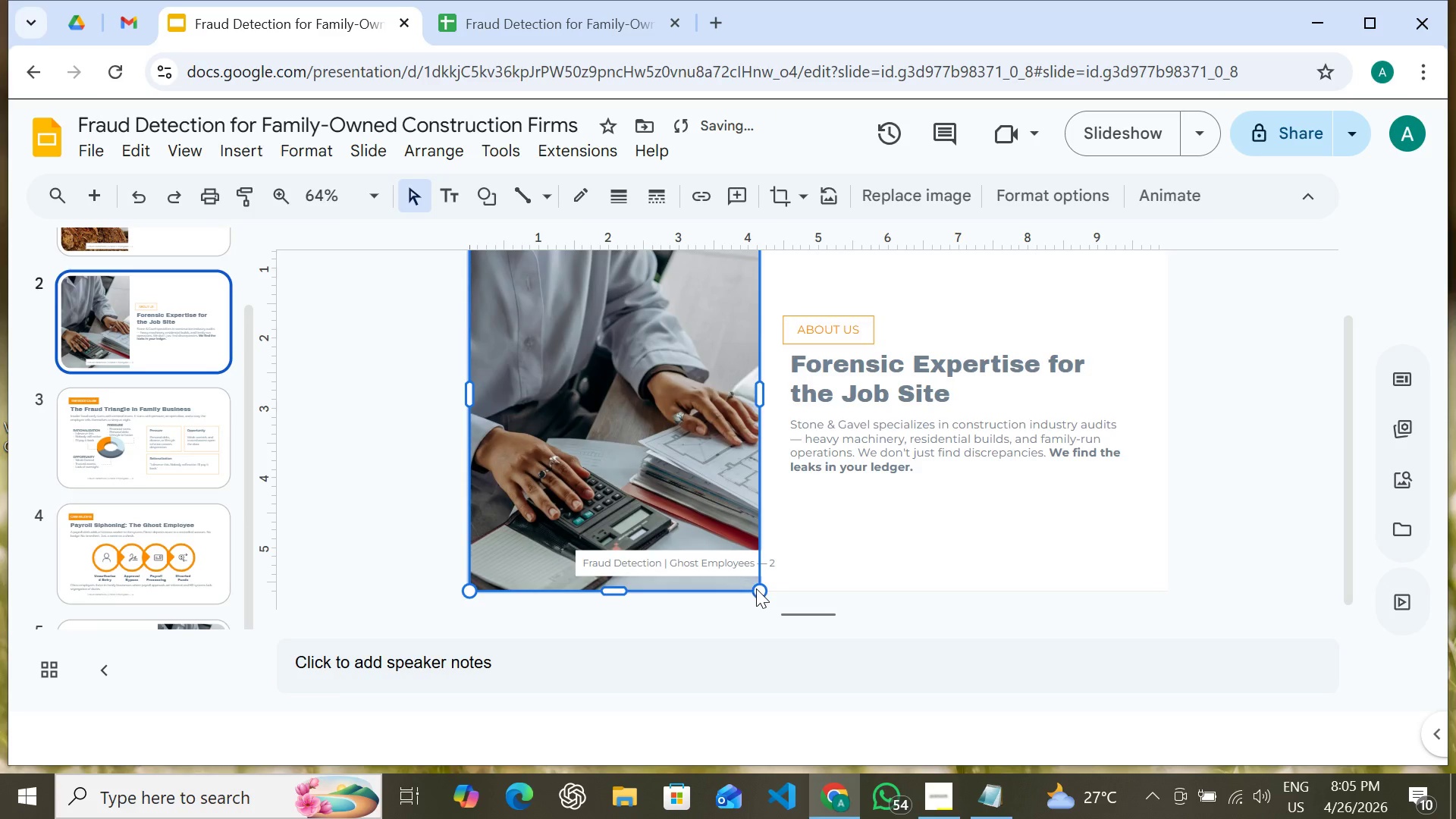 
left_click([755, 588])
 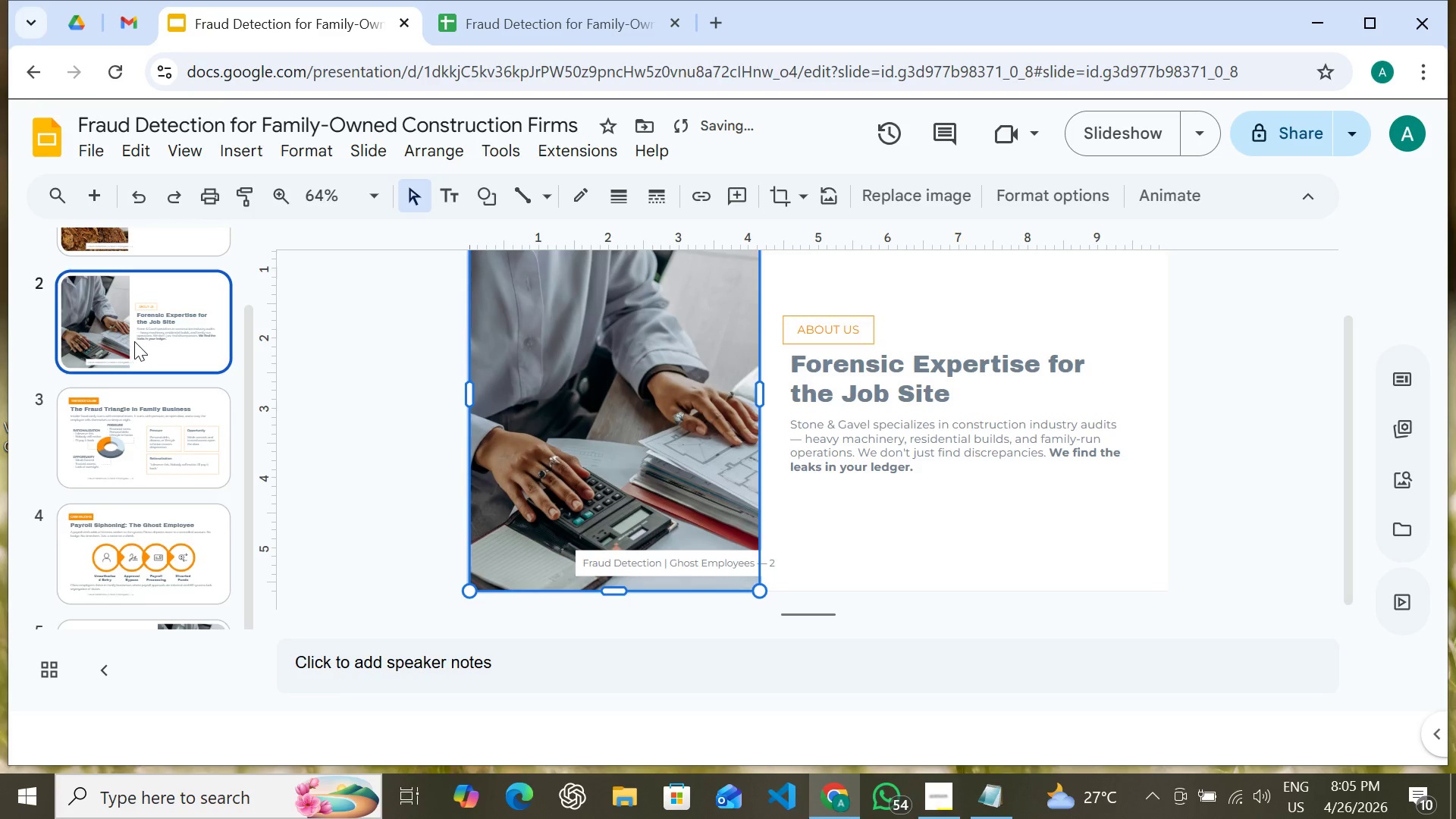 
scroll: coordinate [135, 340], scroll_direction: up, amount: 1.0
 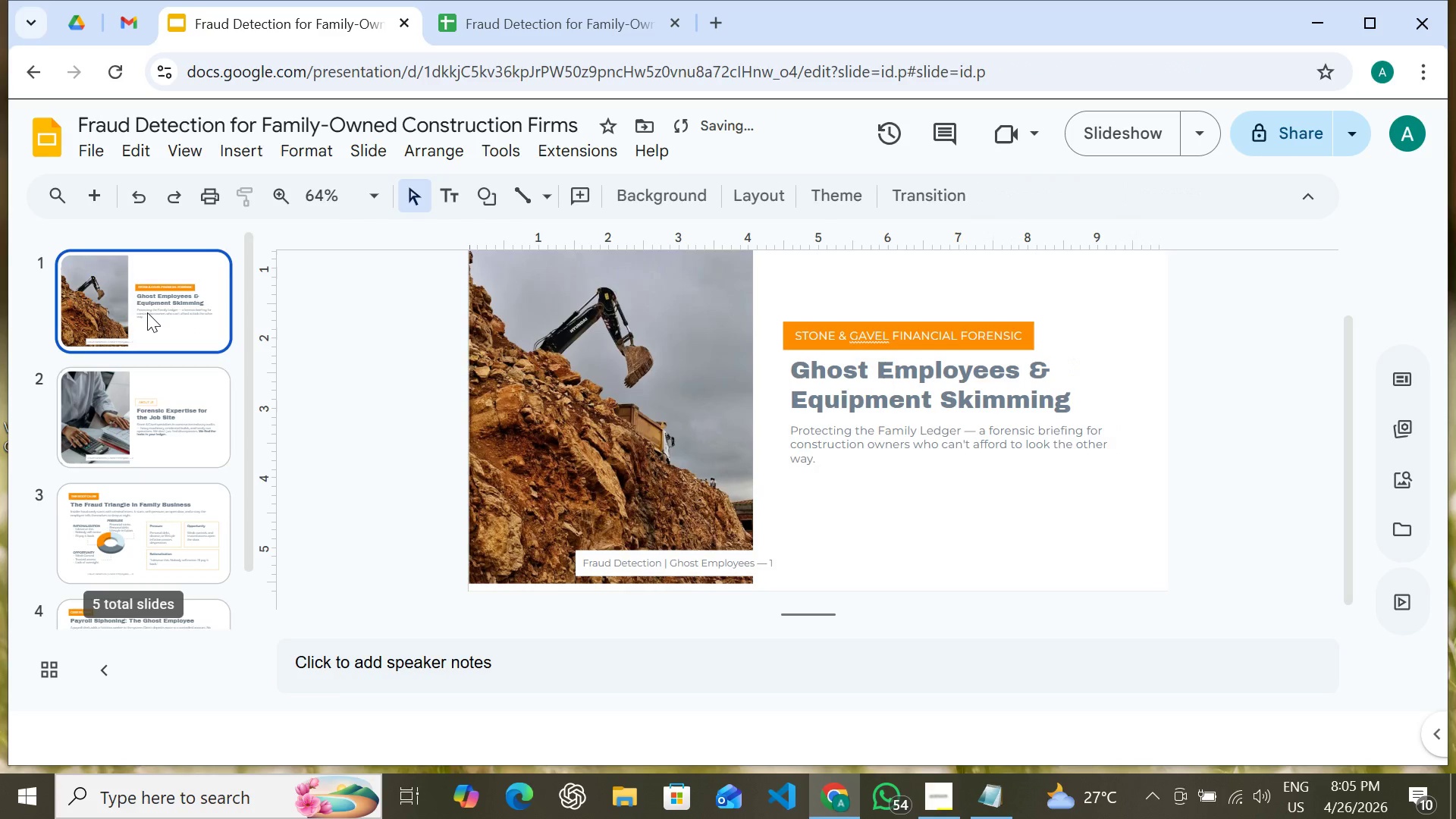 
left_click([147, 312])
 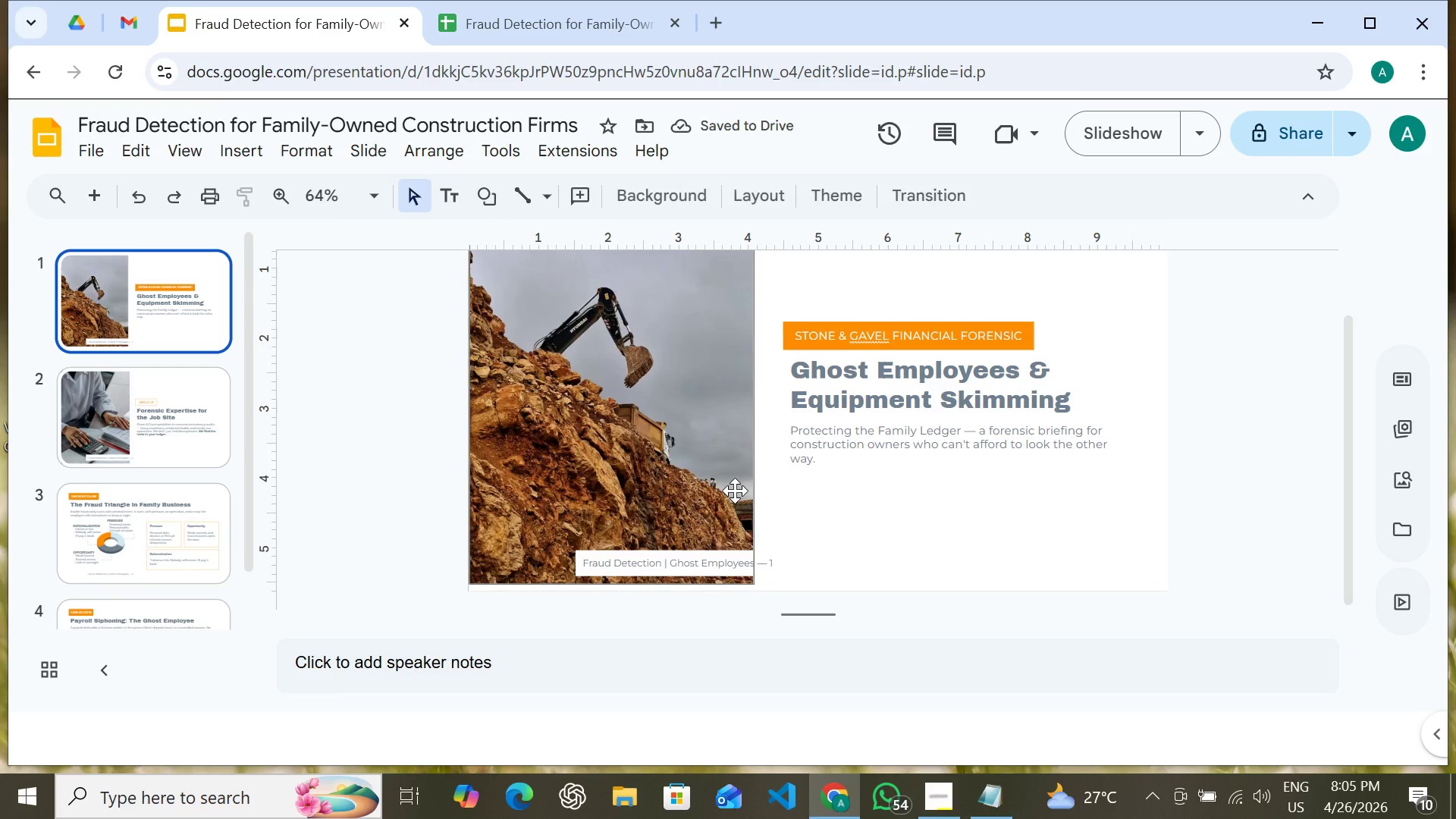 
left_click([735, 491])
 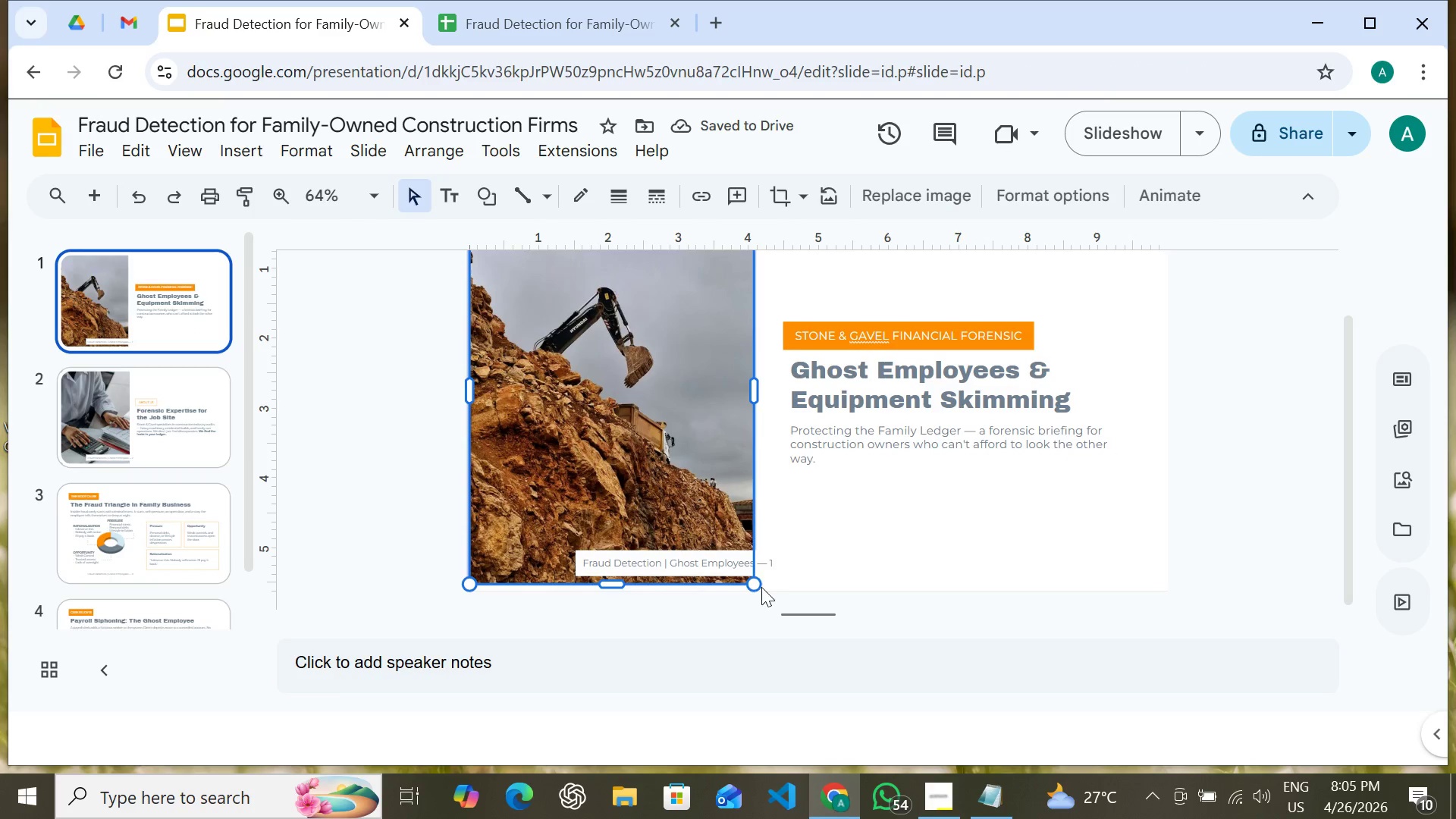 
hold_key(key=ShiftLeft, duration=1.52)
left_click_drag(start_coordinate=[755, 583], to_coordinate=[755, 588])
 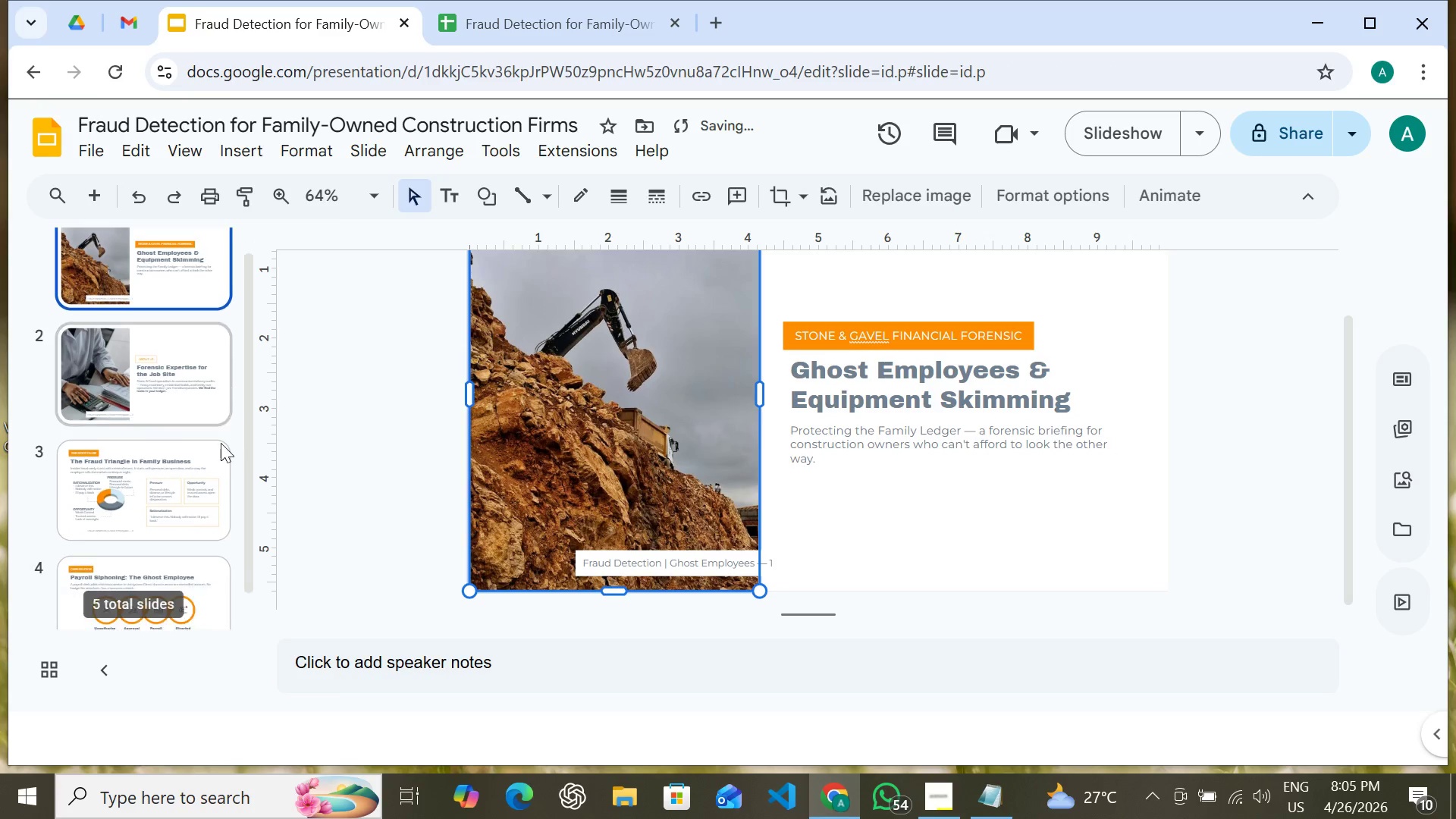 
scroll: coordinate [206, 471], scroll_direction: down, amount: 8.0
 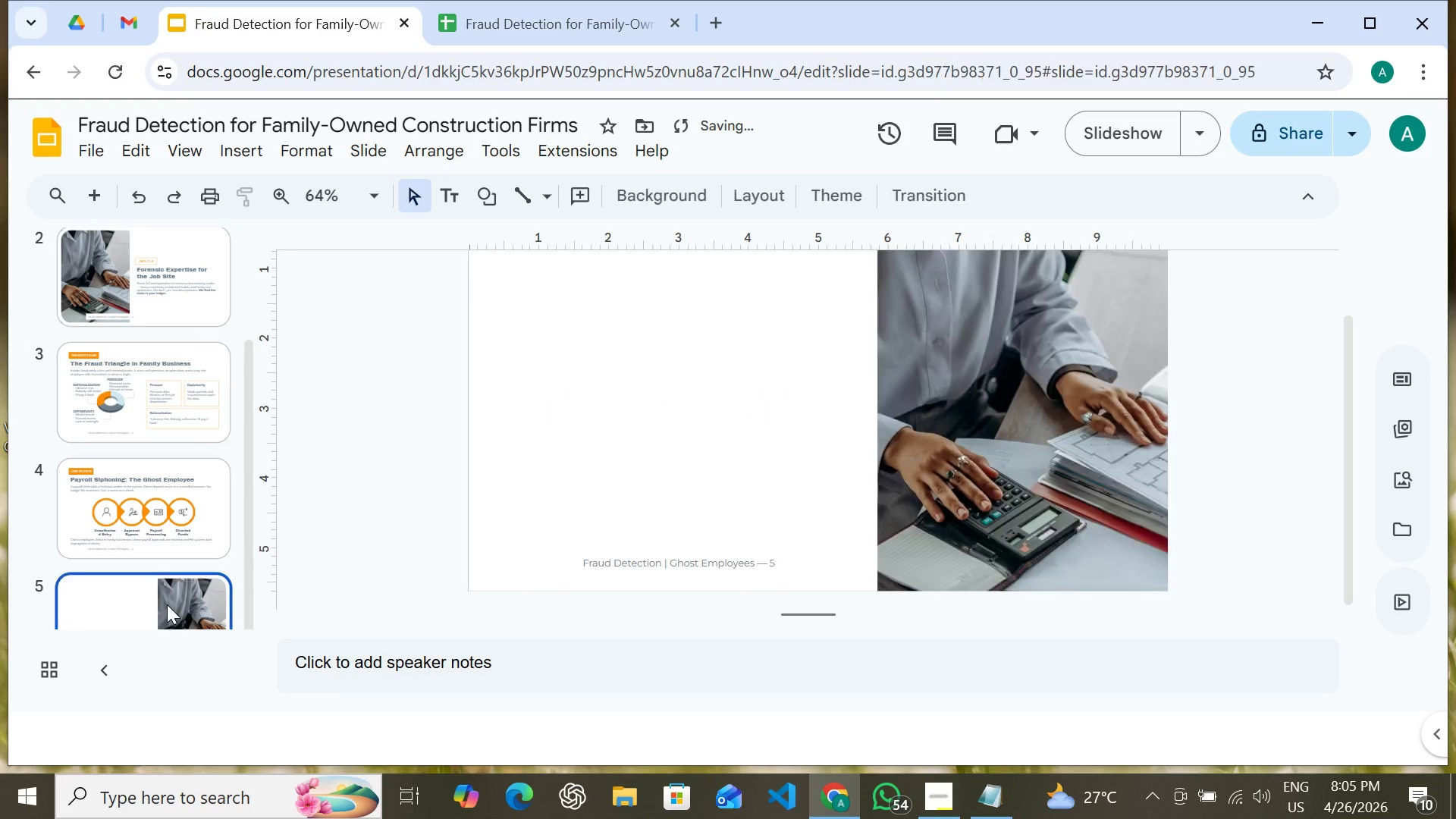 
left_click([167, 604])
 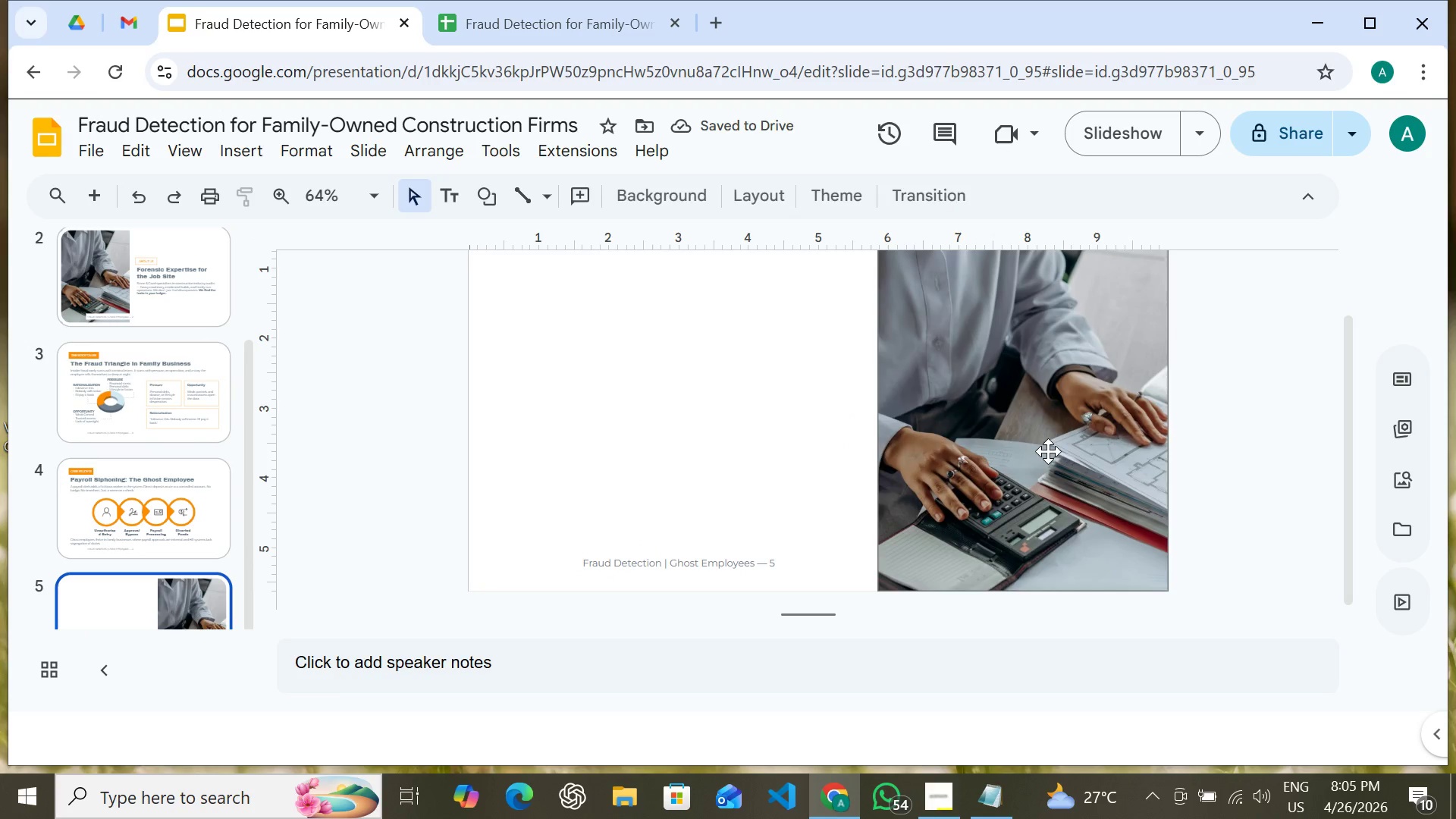 
left_click([1049, 451])
 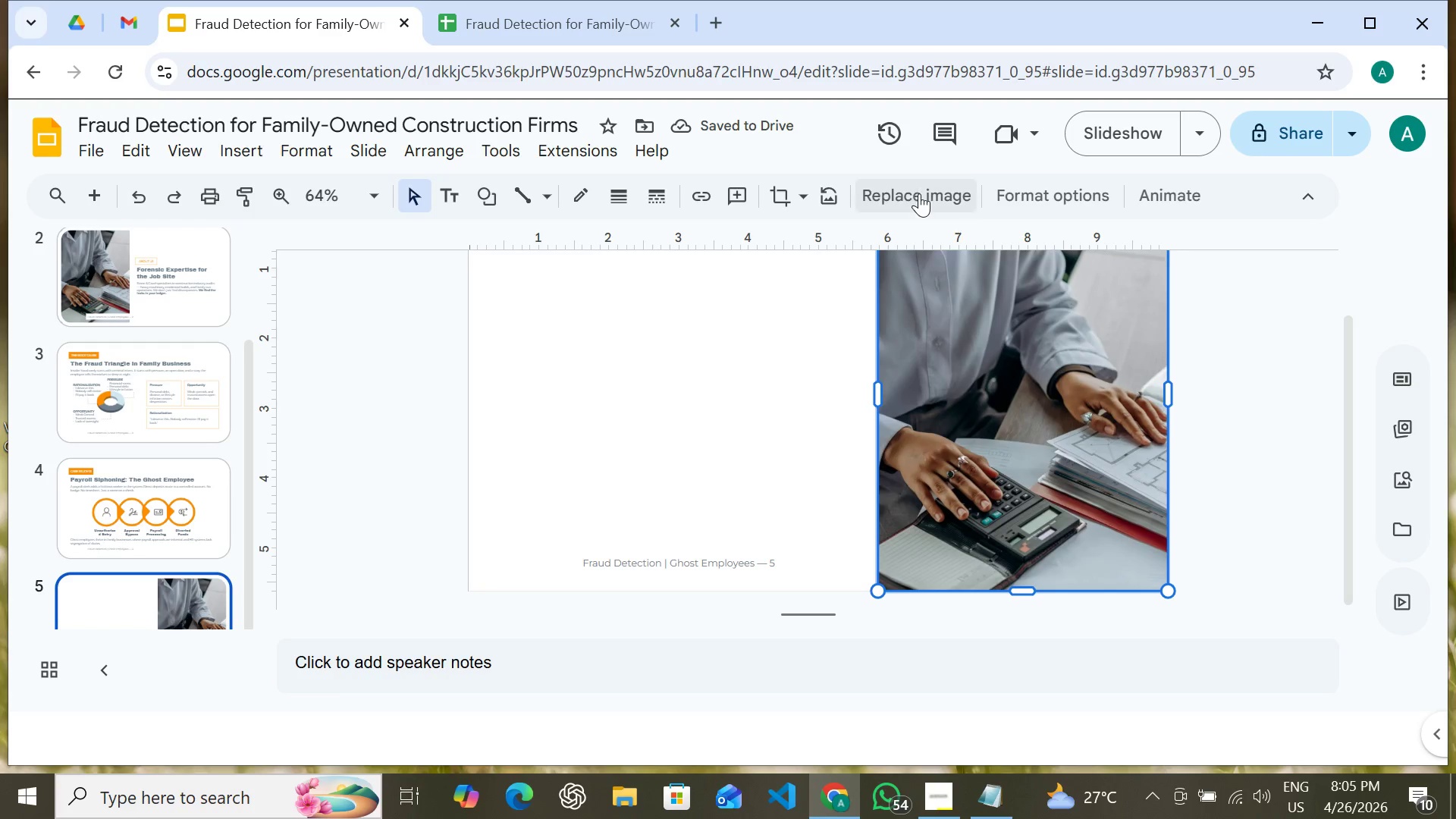 
left_click([919, 193])
 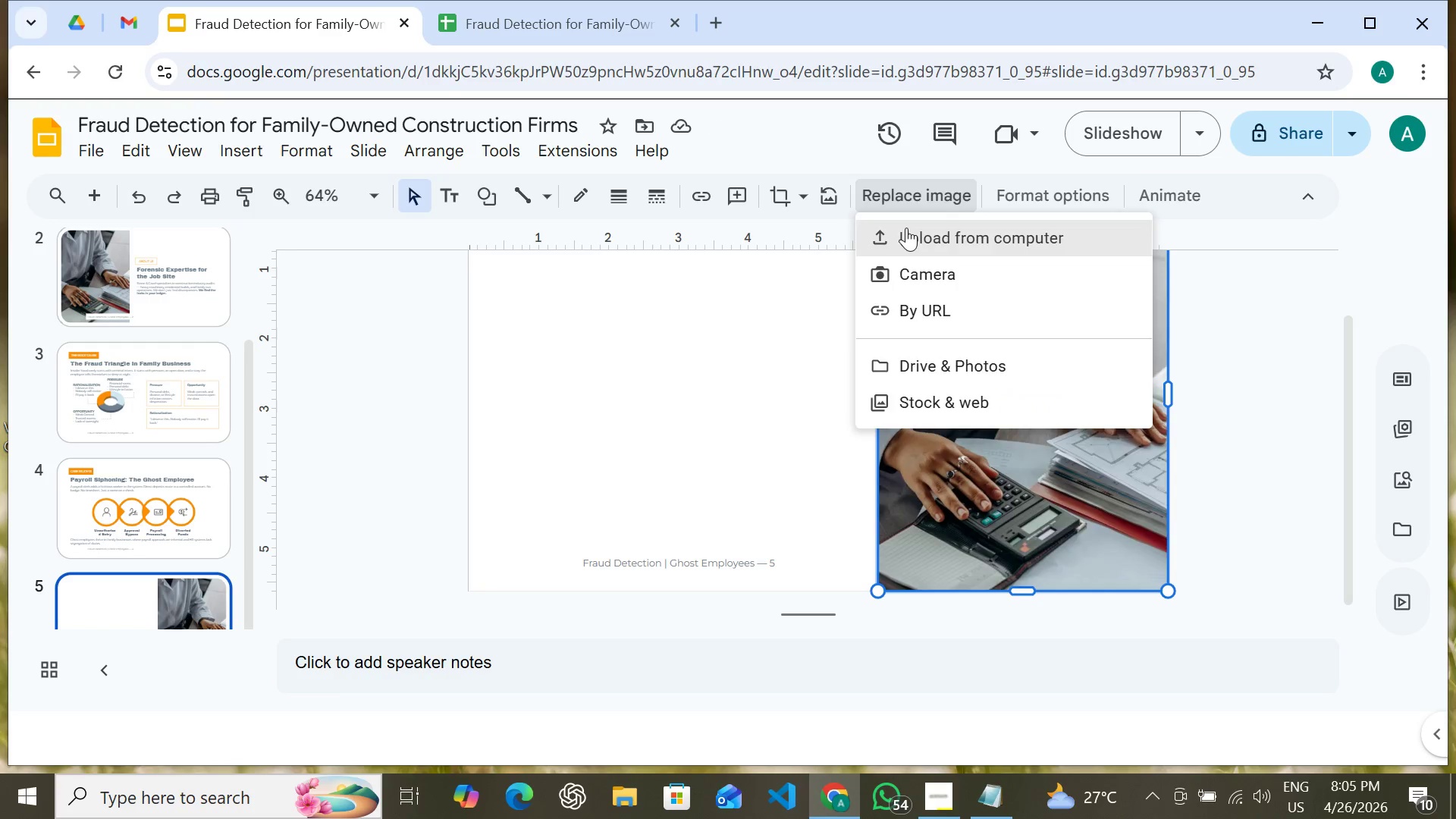 
left_click([906, 228])
 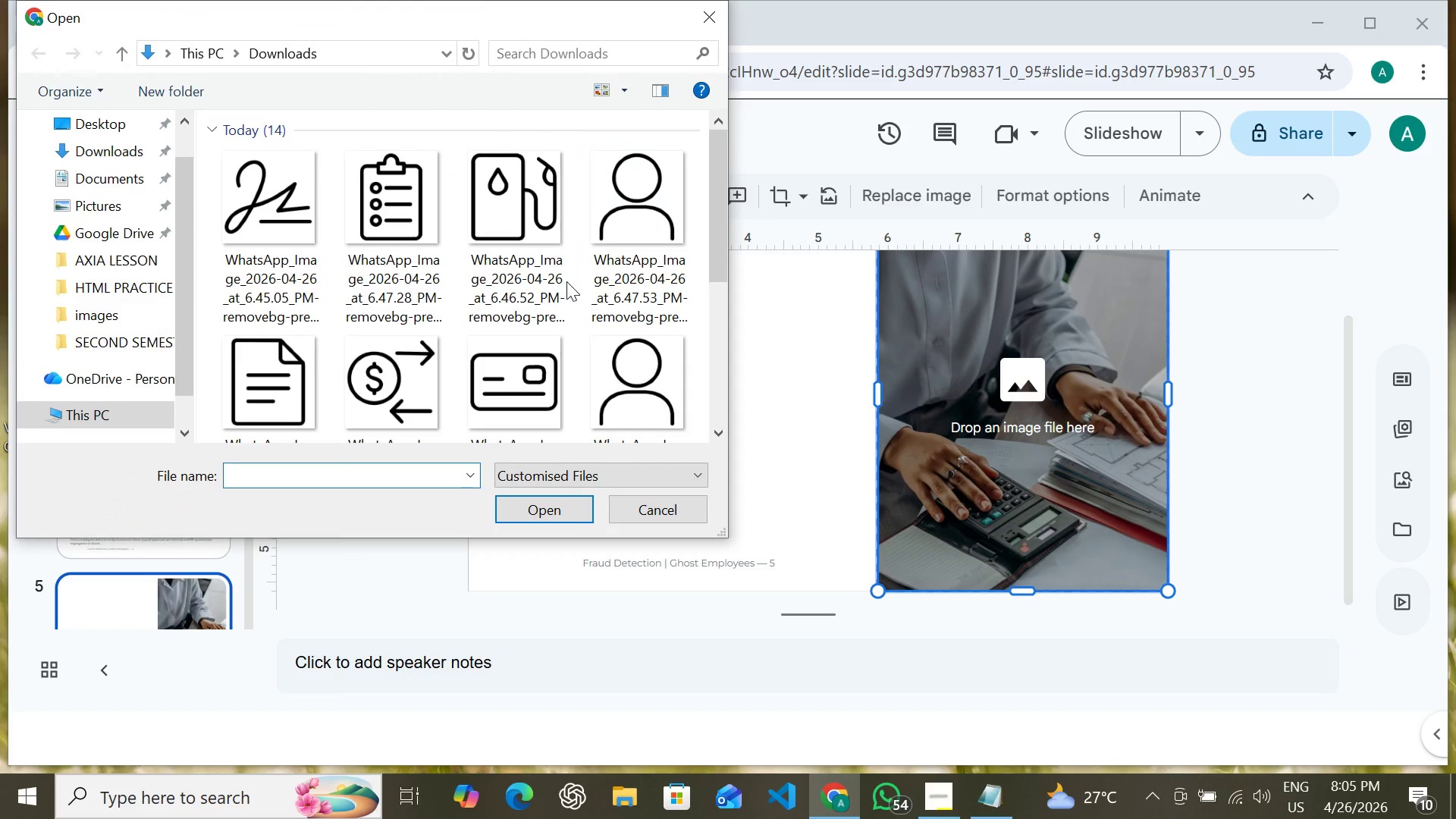 
scroll: coordinate [538, 281], scroll_direction: down, amount: 4.0
 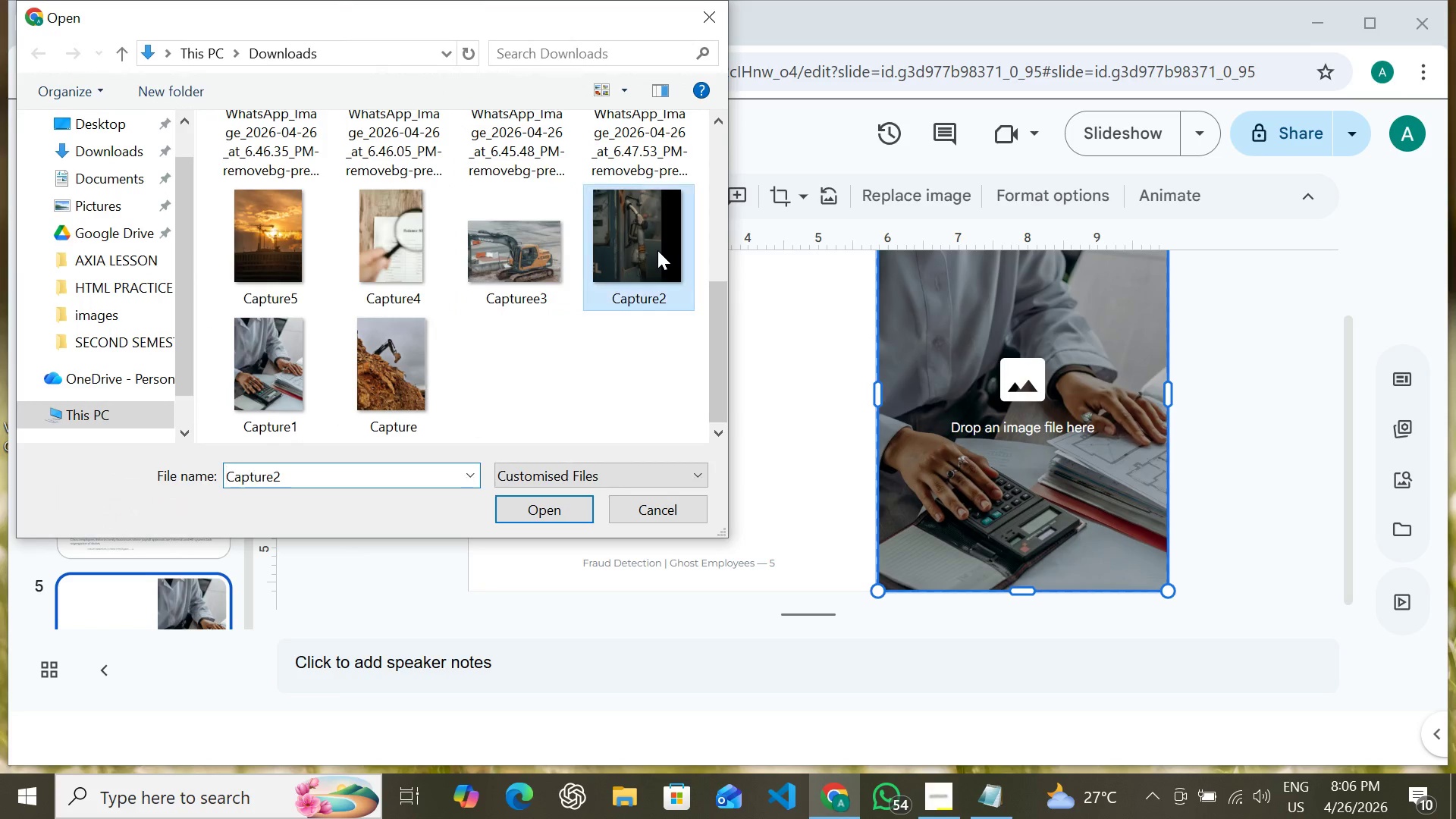 
double_click([657, 250])
 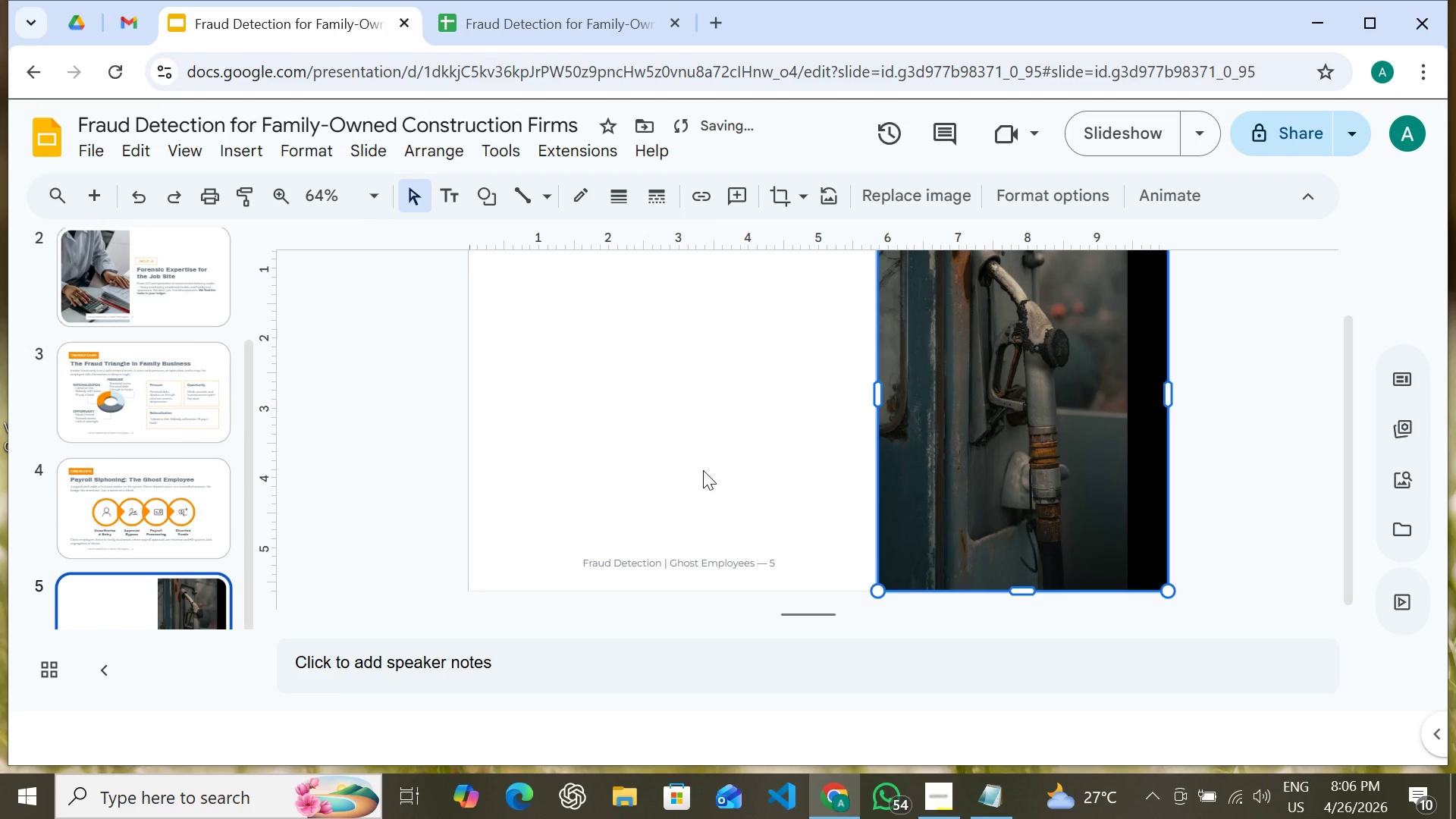 
scroll: coordinate [704, 465], scroll_direction: up, amount: 1.0
 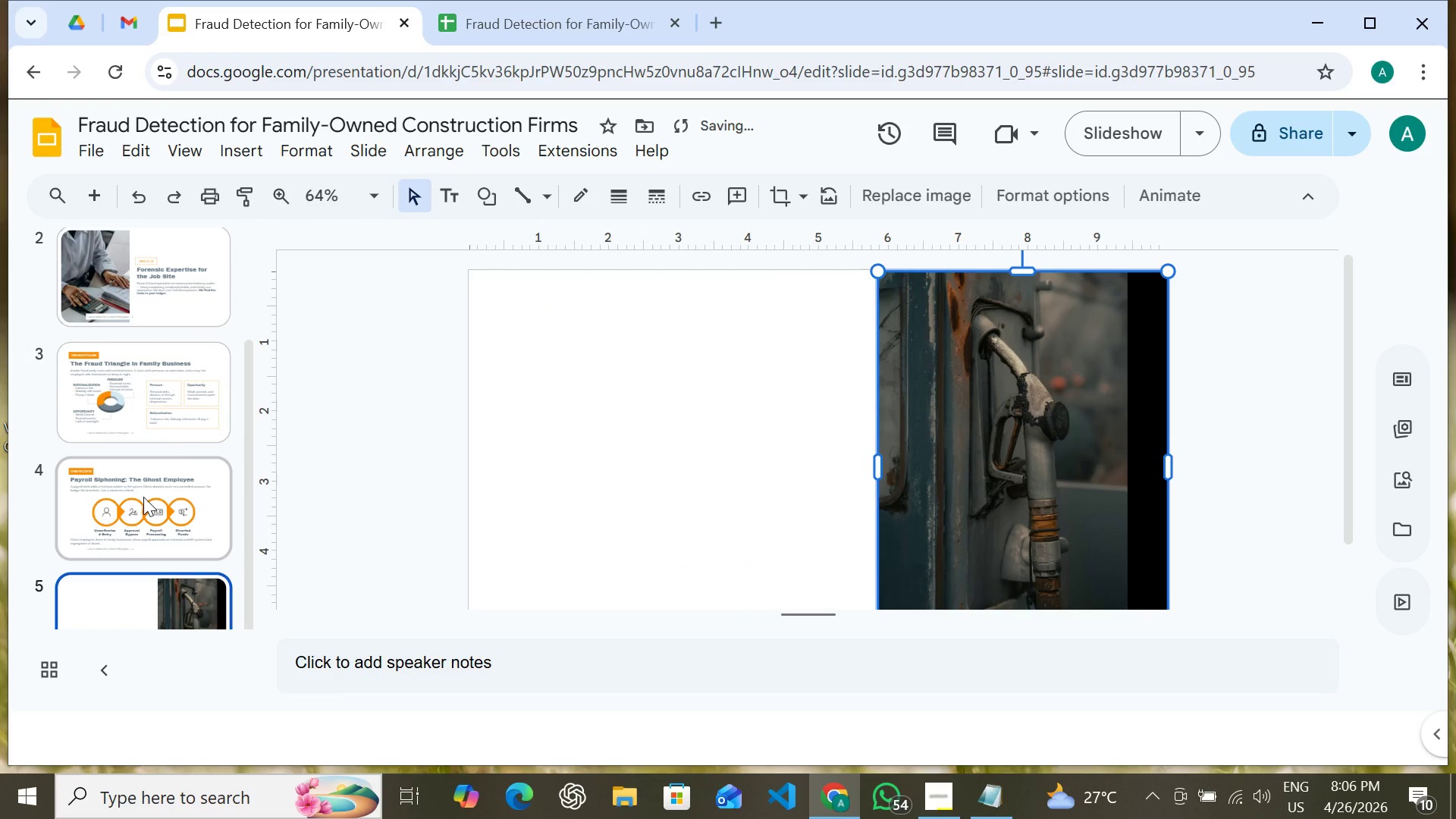 
left_click([143, 495])
 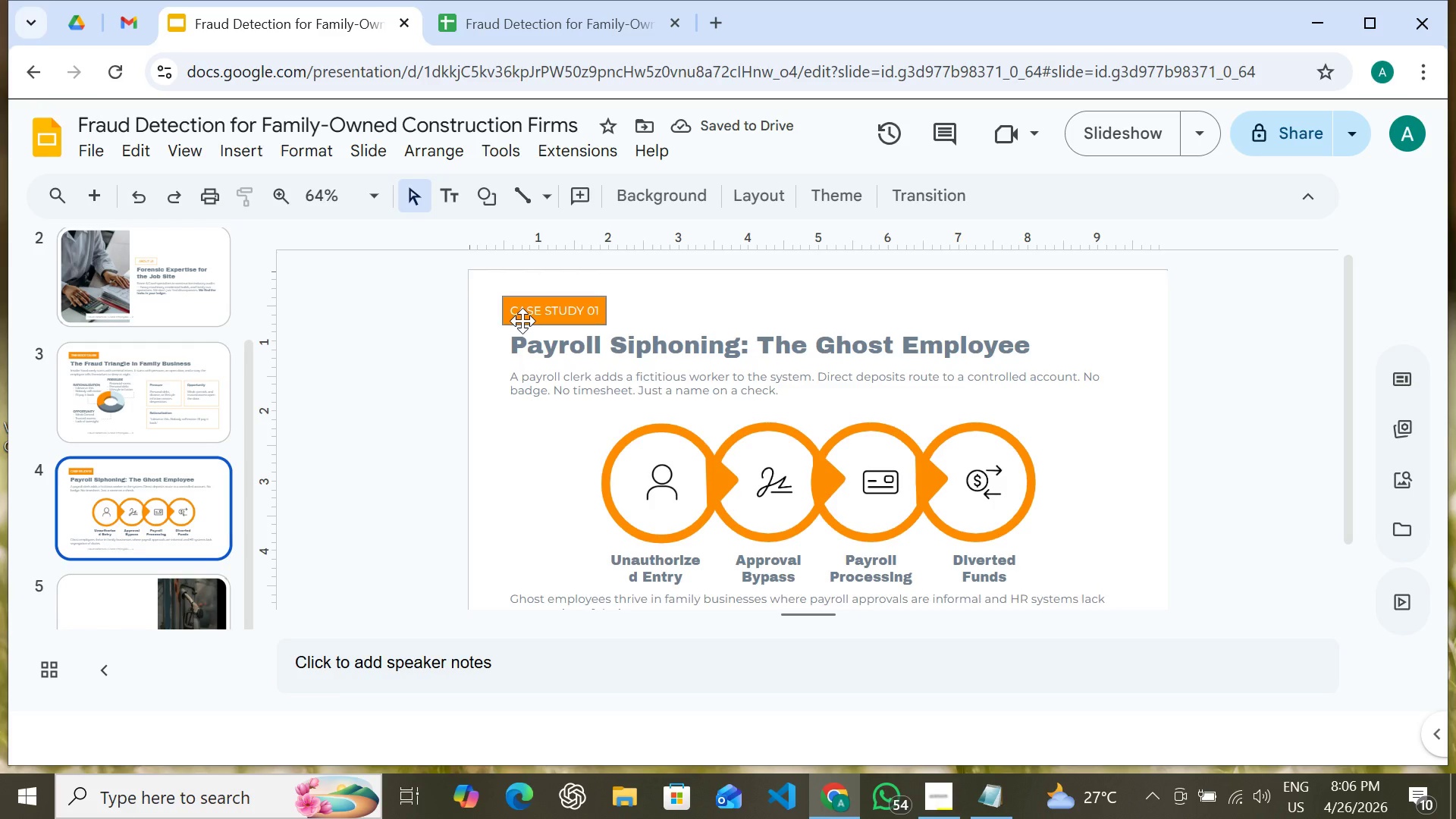 
left_click([522, 321])
 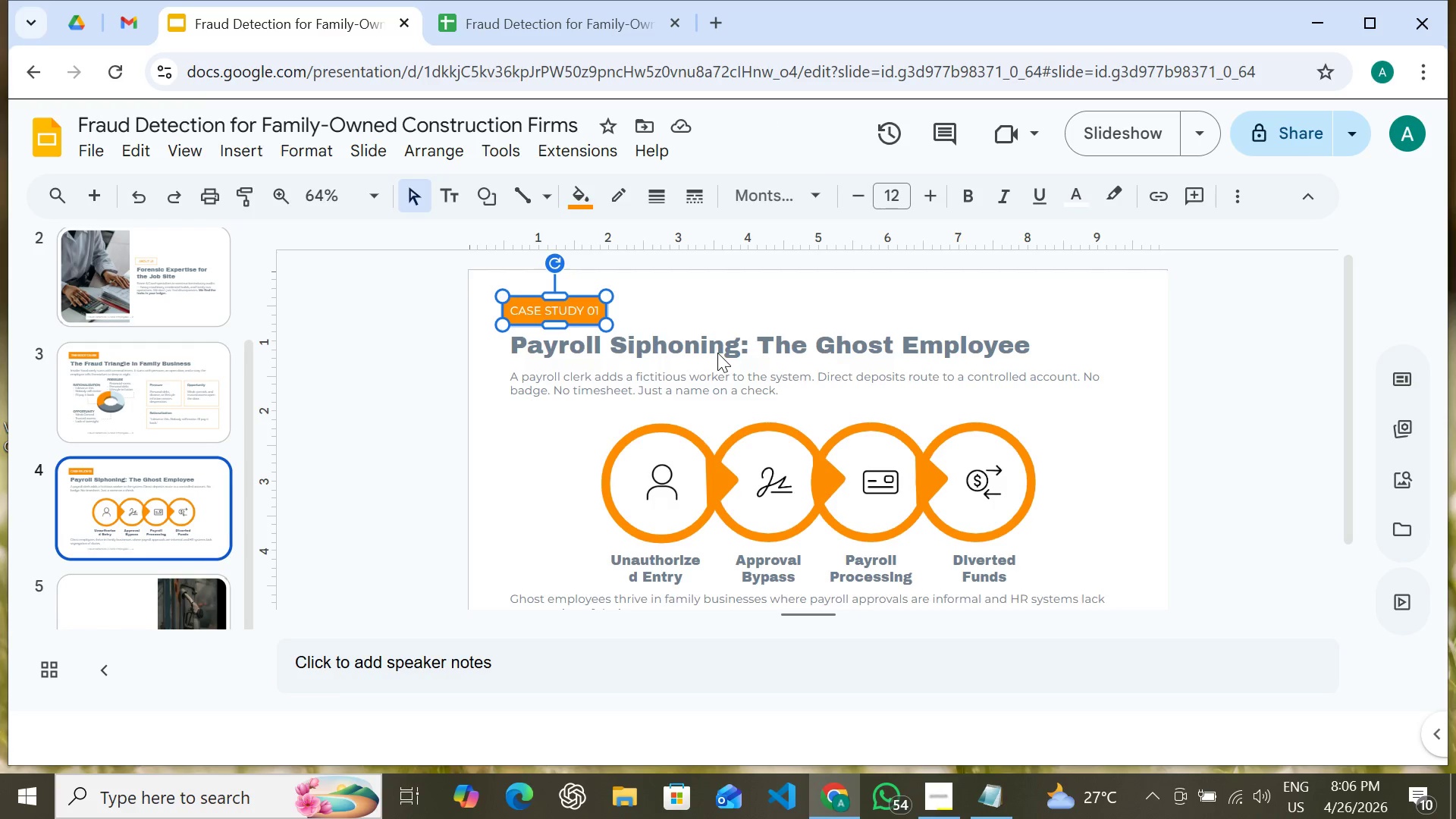 
hold_key(key=ShiftLeft, duration=0.75)
left_click([717, 353])
 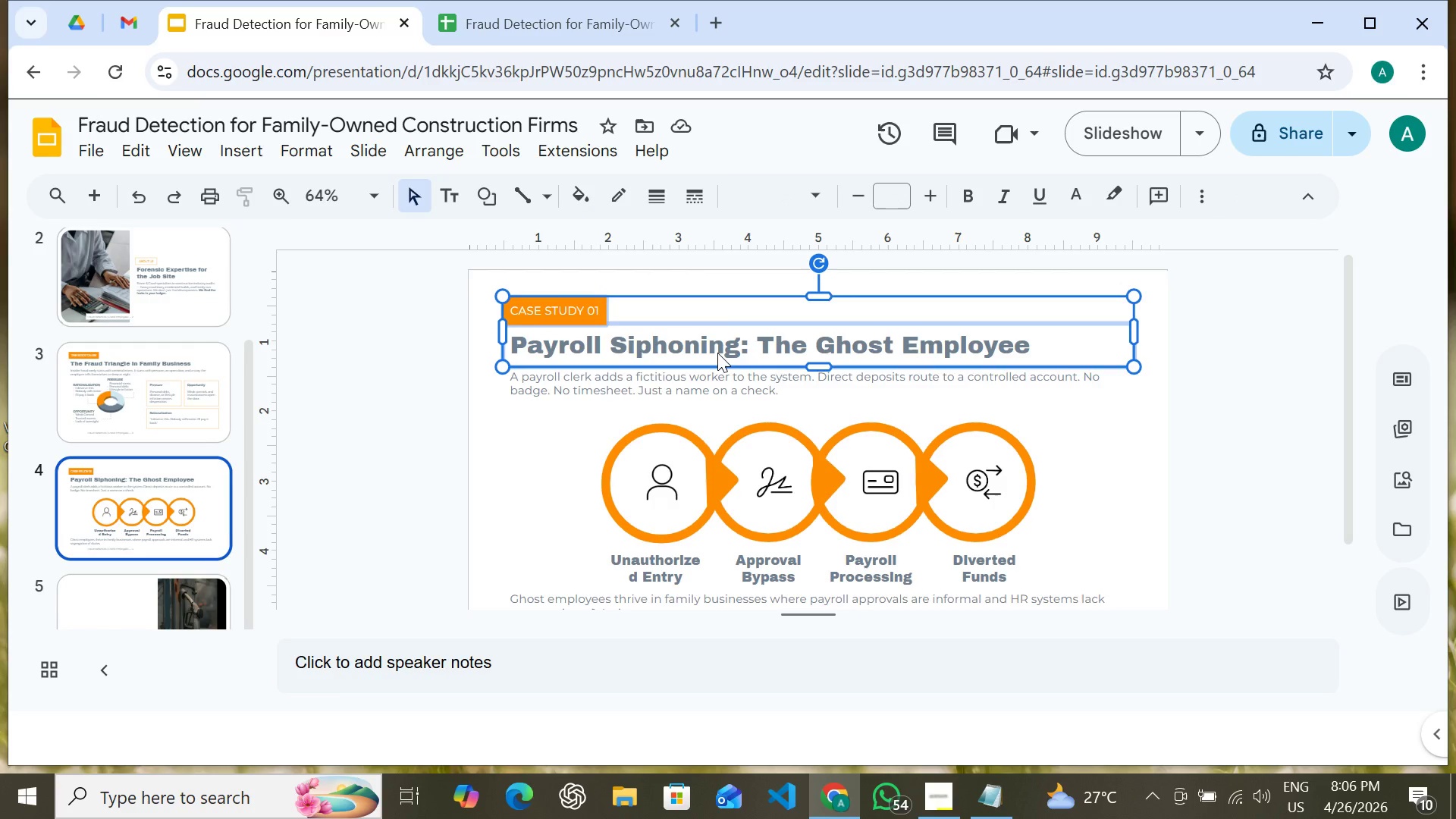 
right_click([717, 353])
 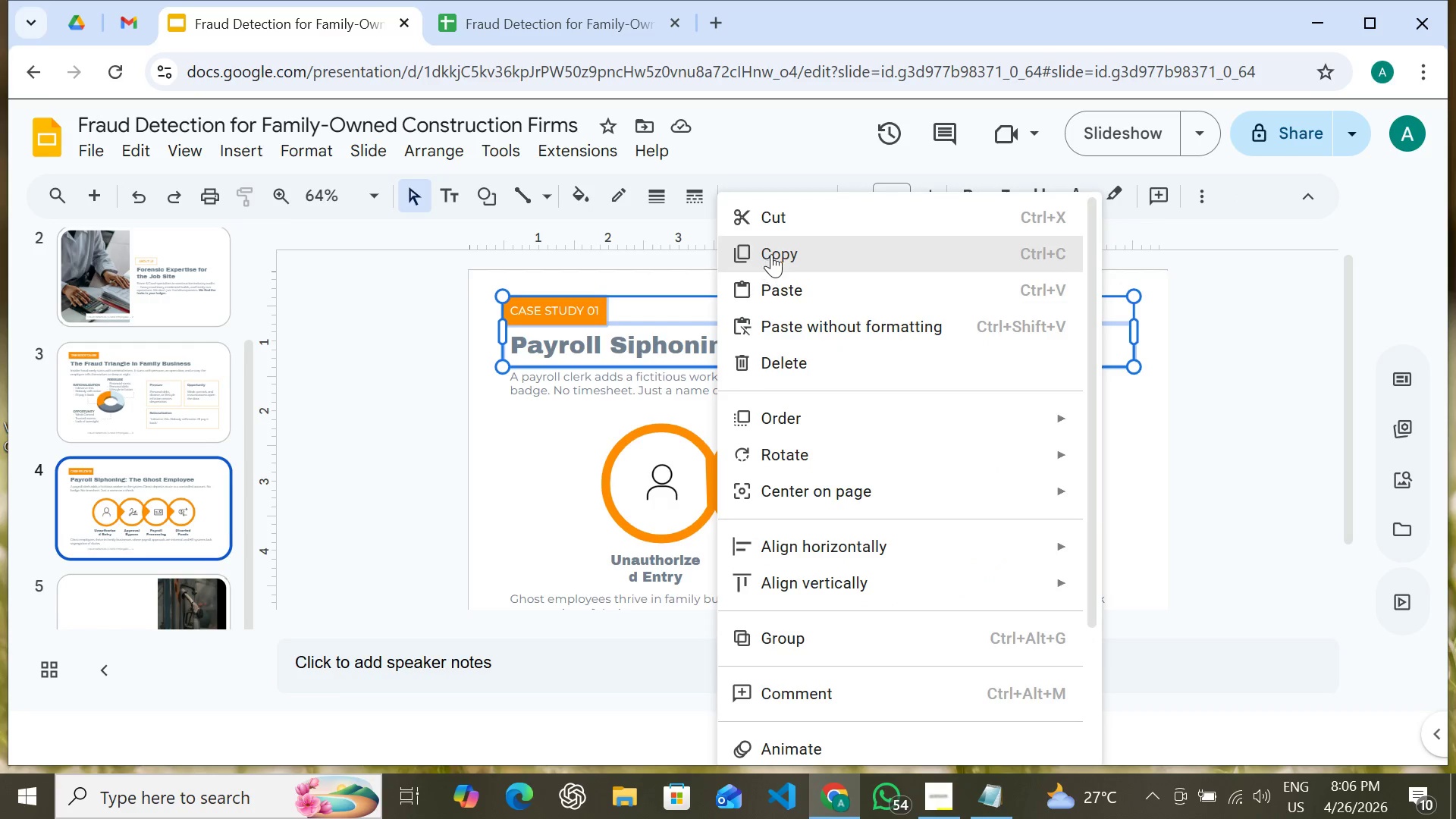 
left_click([771, 254])
 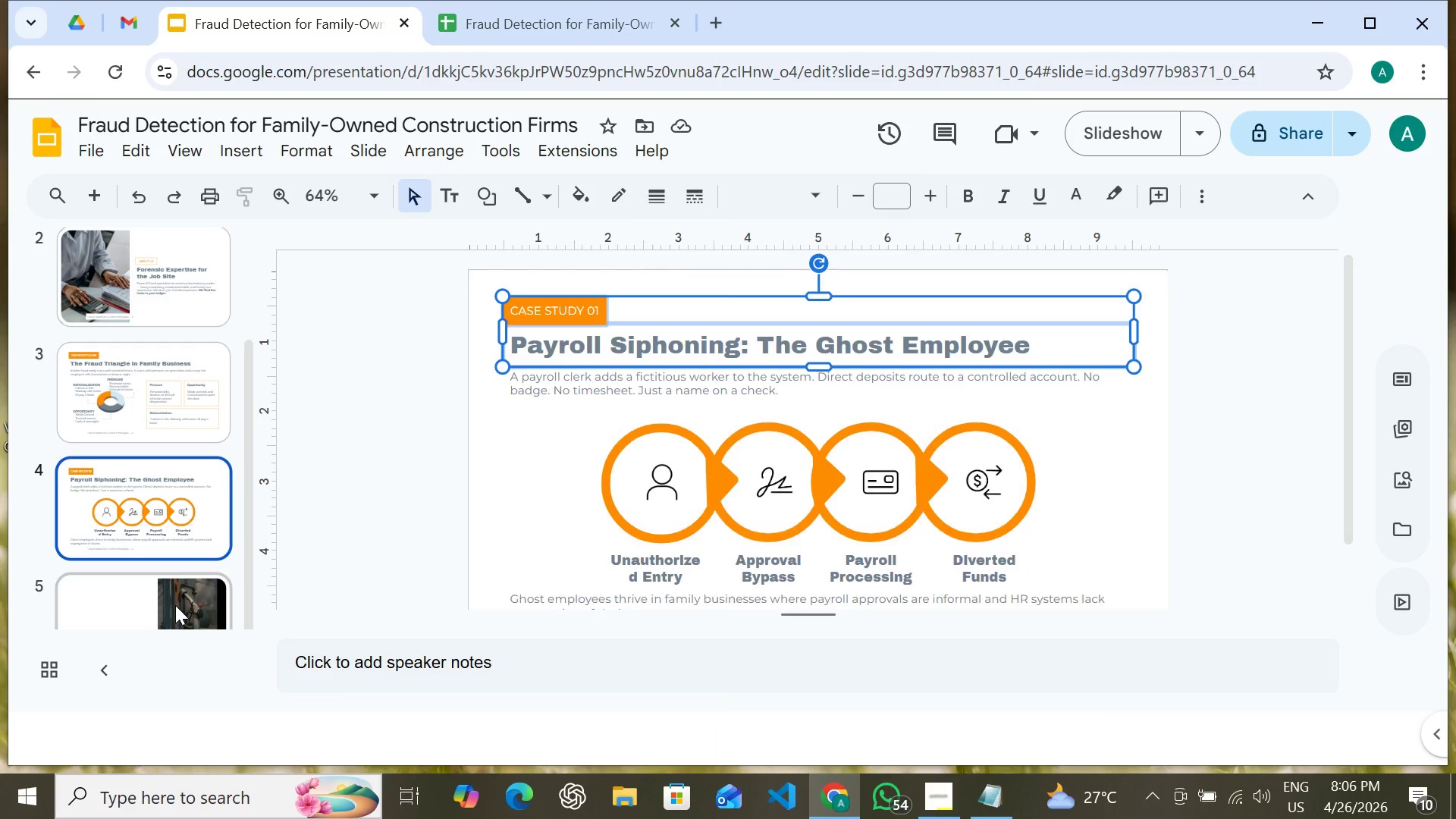 
left_click([176, 604])
 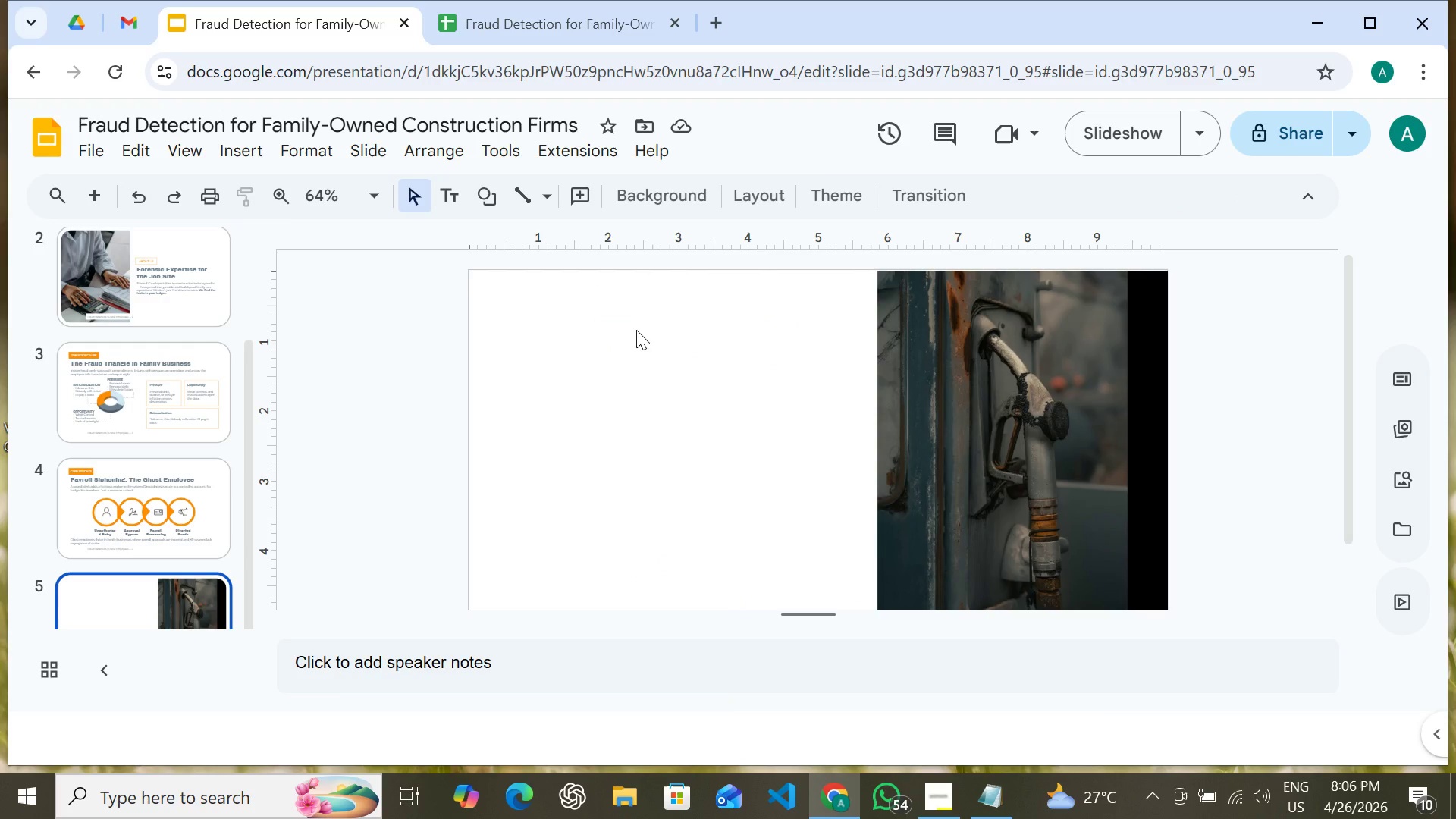 
right_click([638, 328])
 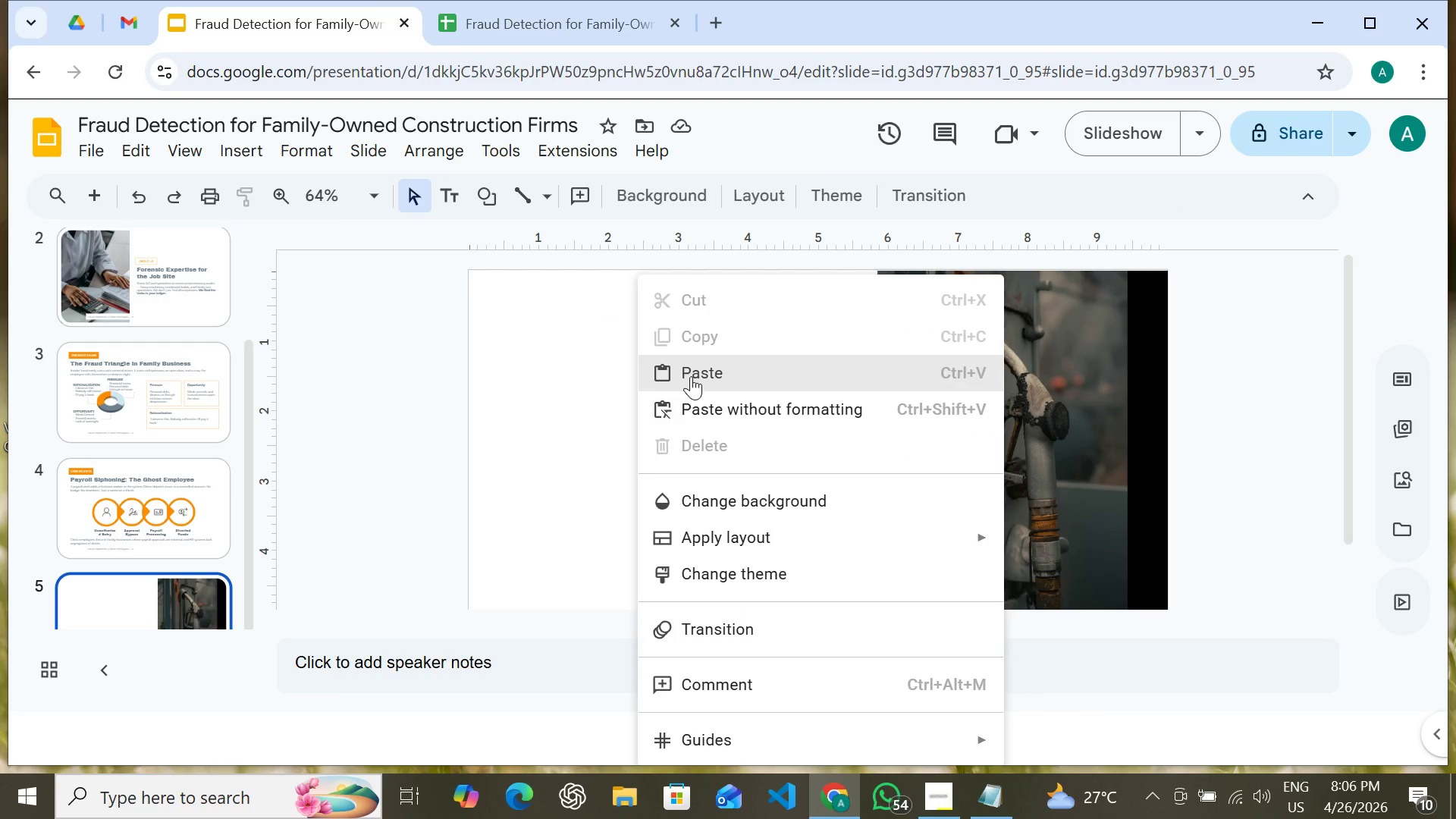 
left_click([691, 377])
 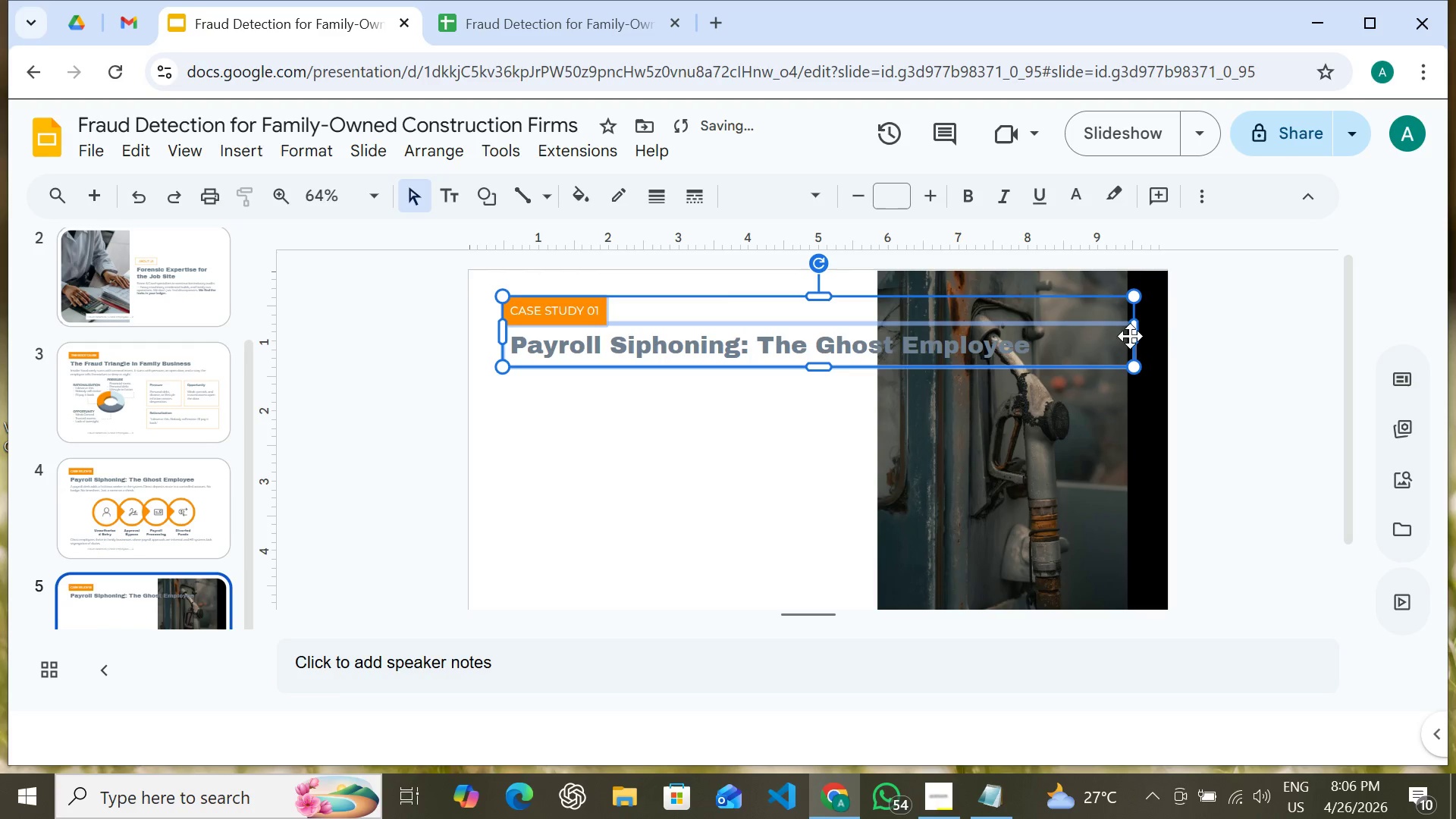 
left_click_drag(start_coordinate=[1138, 334], to_coordinate=[852, 334])
 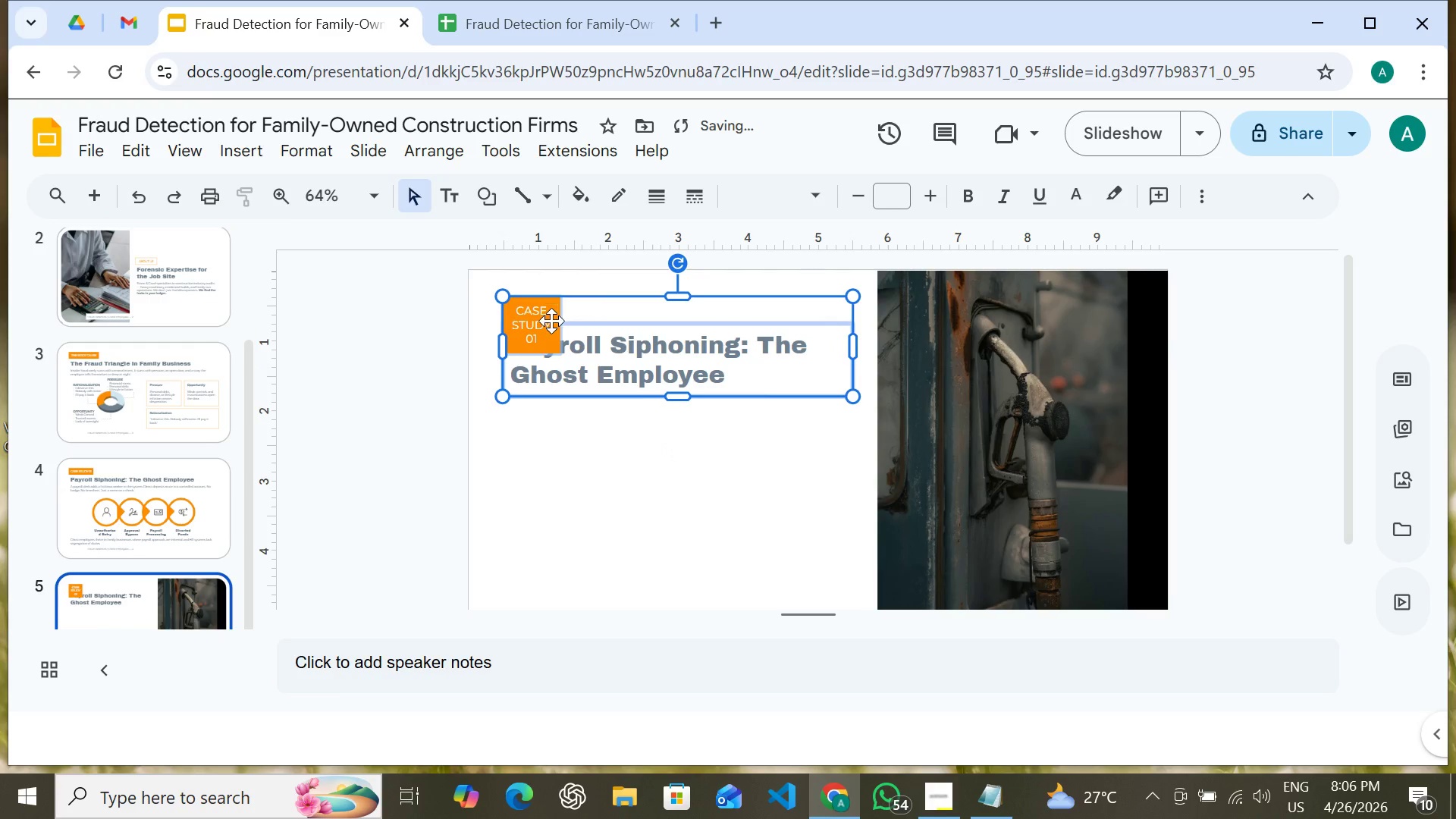 
left_click([551, 321])
 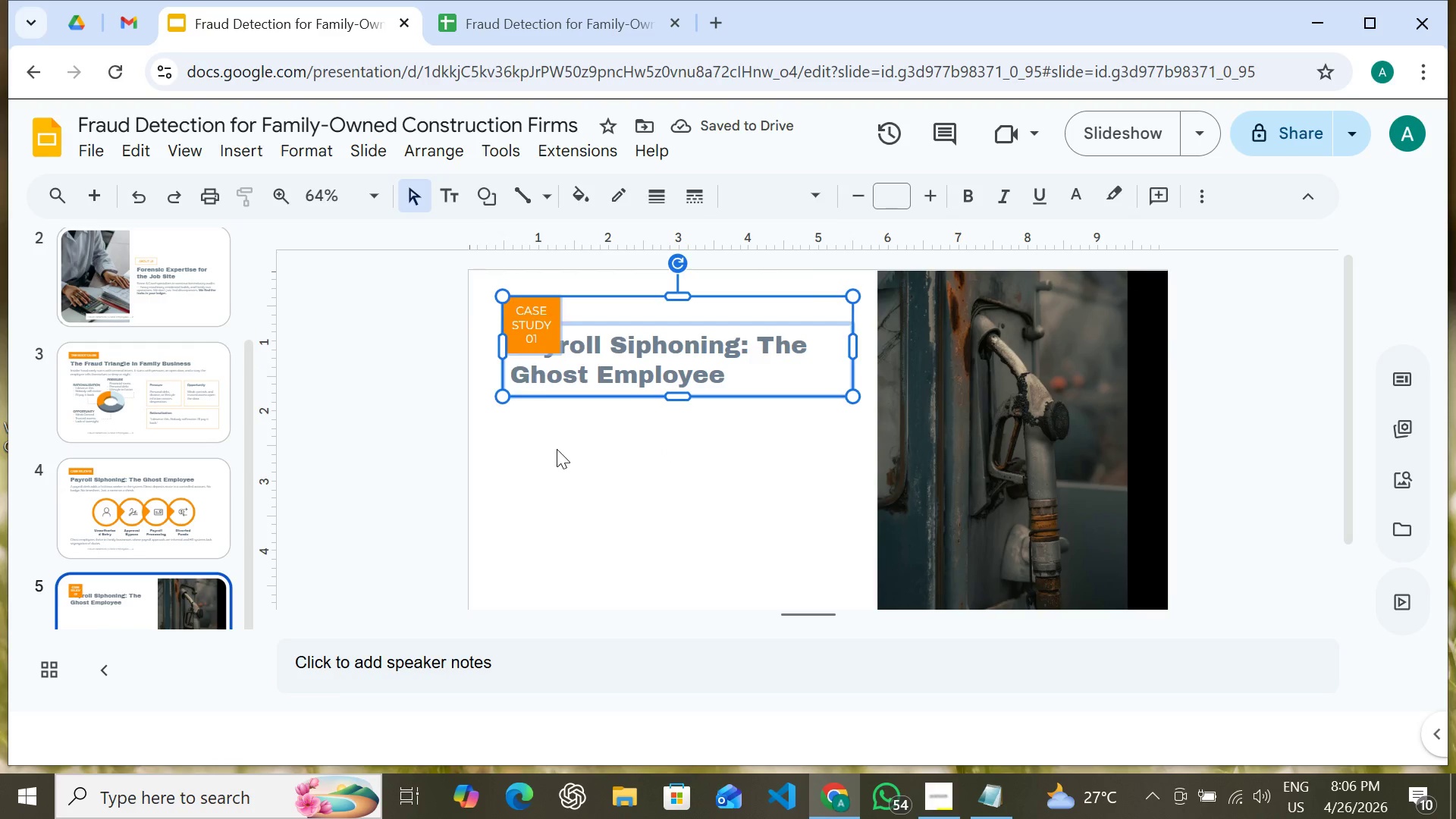 
left_click([556, 452])
 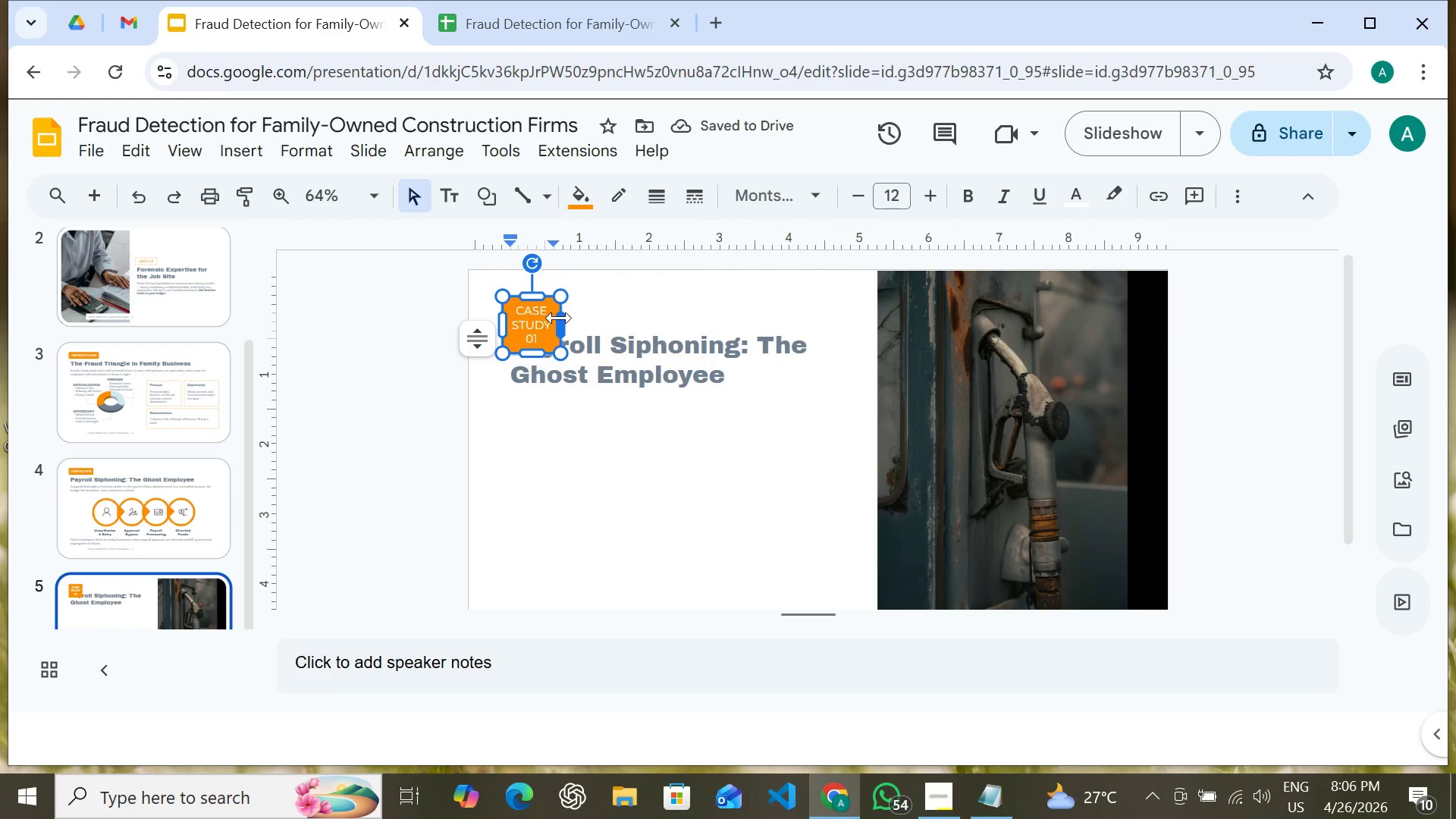 
left_click_drag(start_coordinate=[559, 318], to_coordinate=[591, 319])
 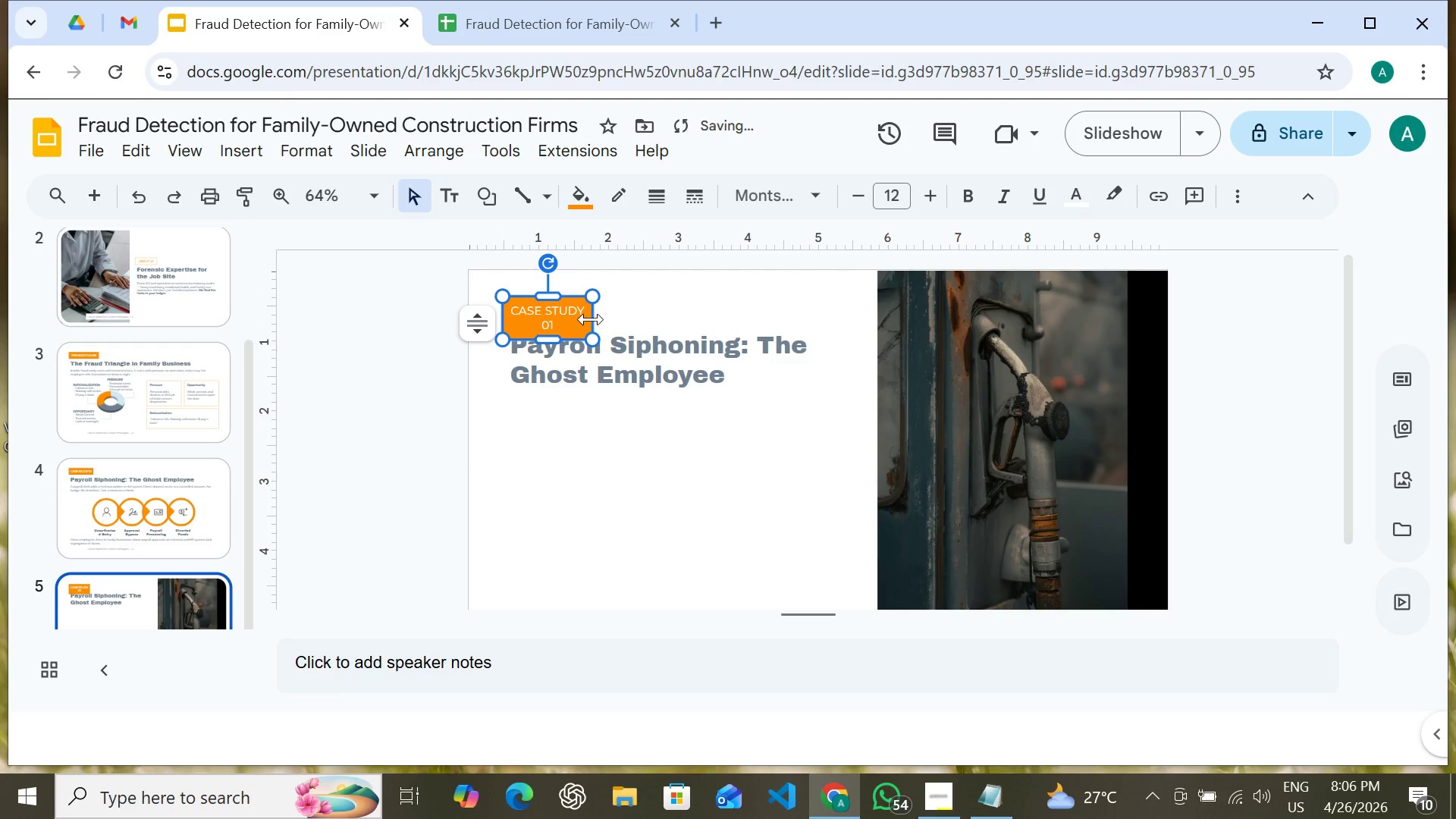 
left_click_drag(start_coordinate=[591, 319], to_coordinate=[603, 320])
 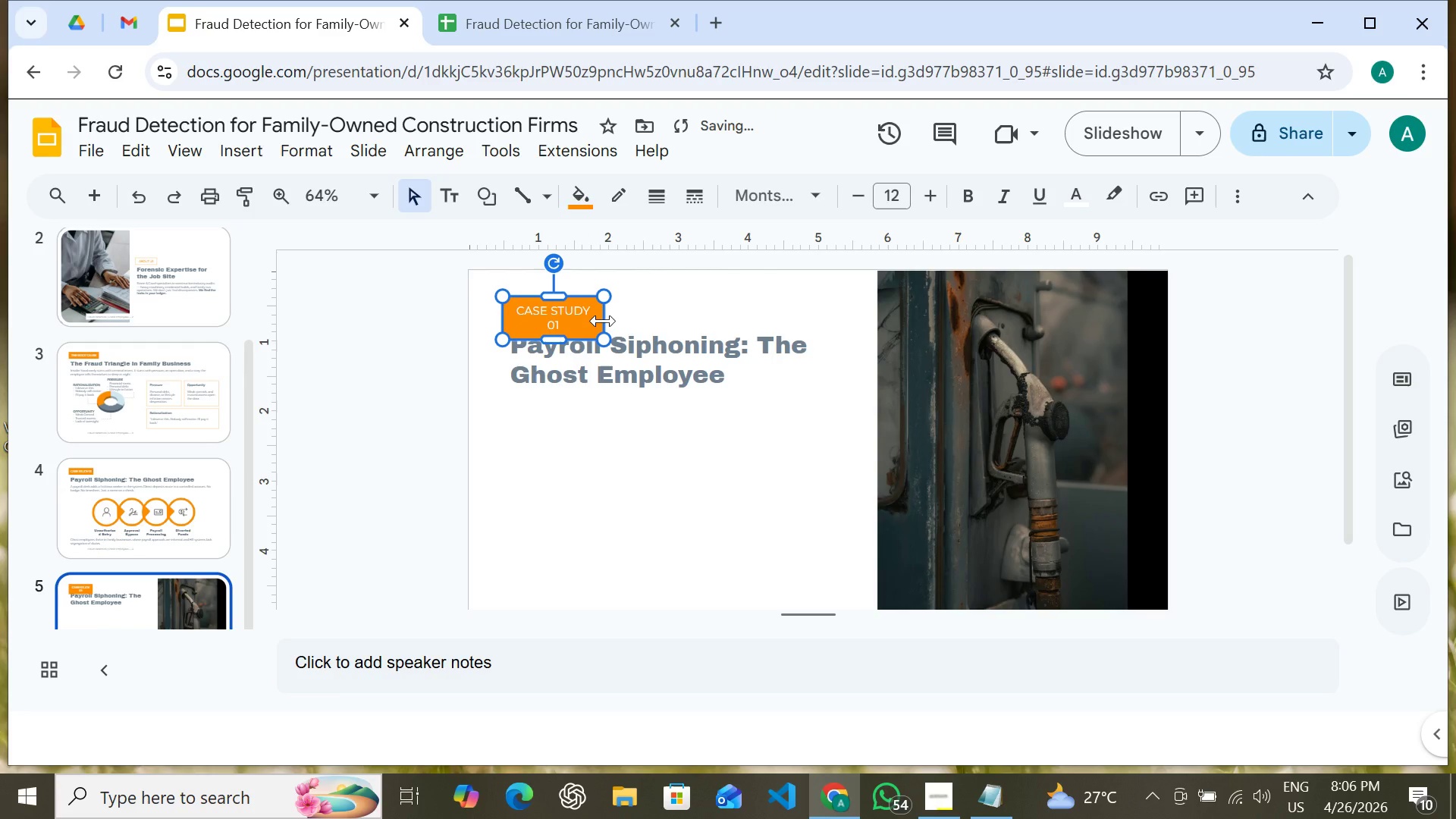 
left_click_drag(start_coordinate=[603, 321], to_coordinate=[613, 321])
 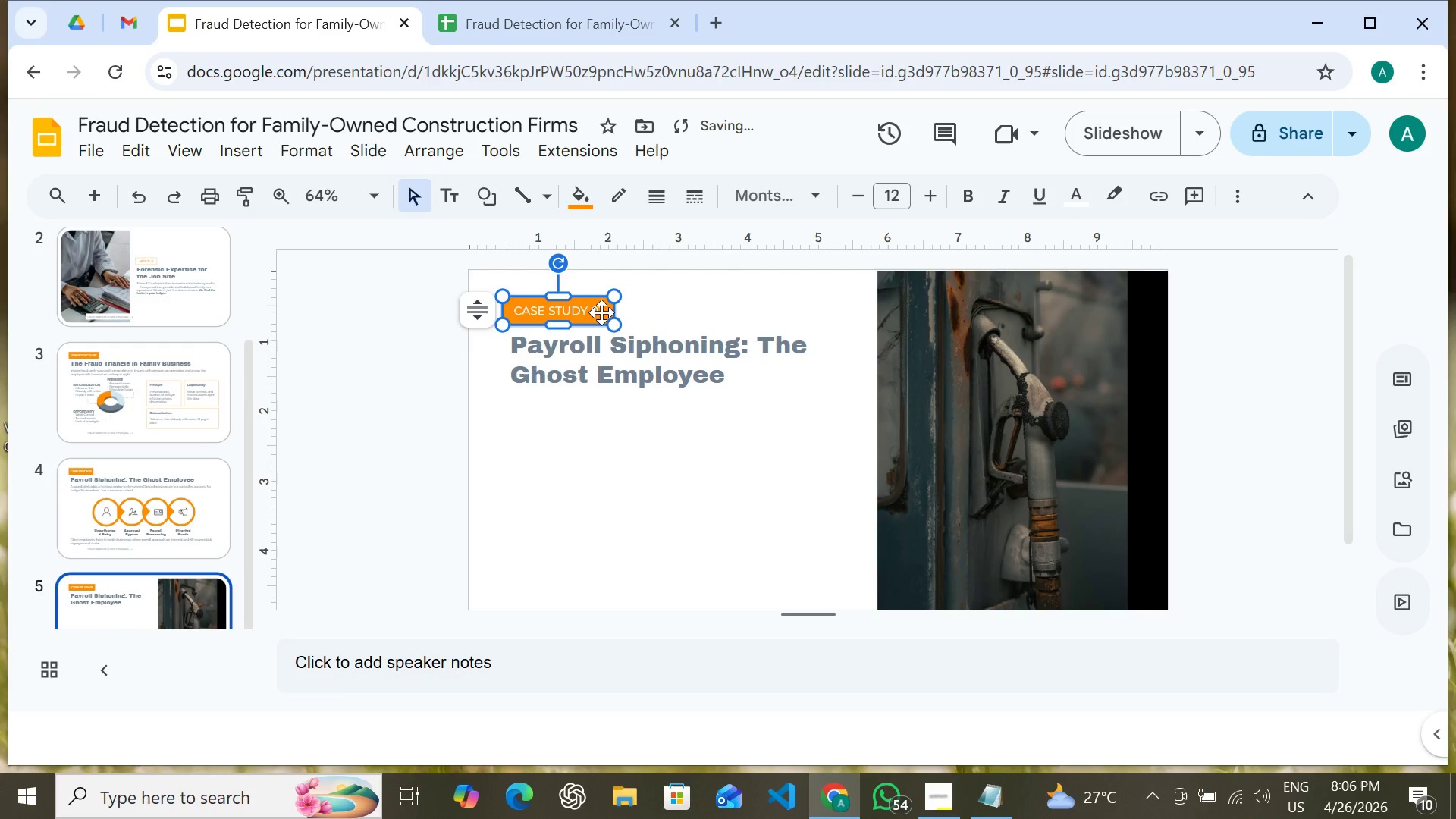 
left_click([601, 312])
 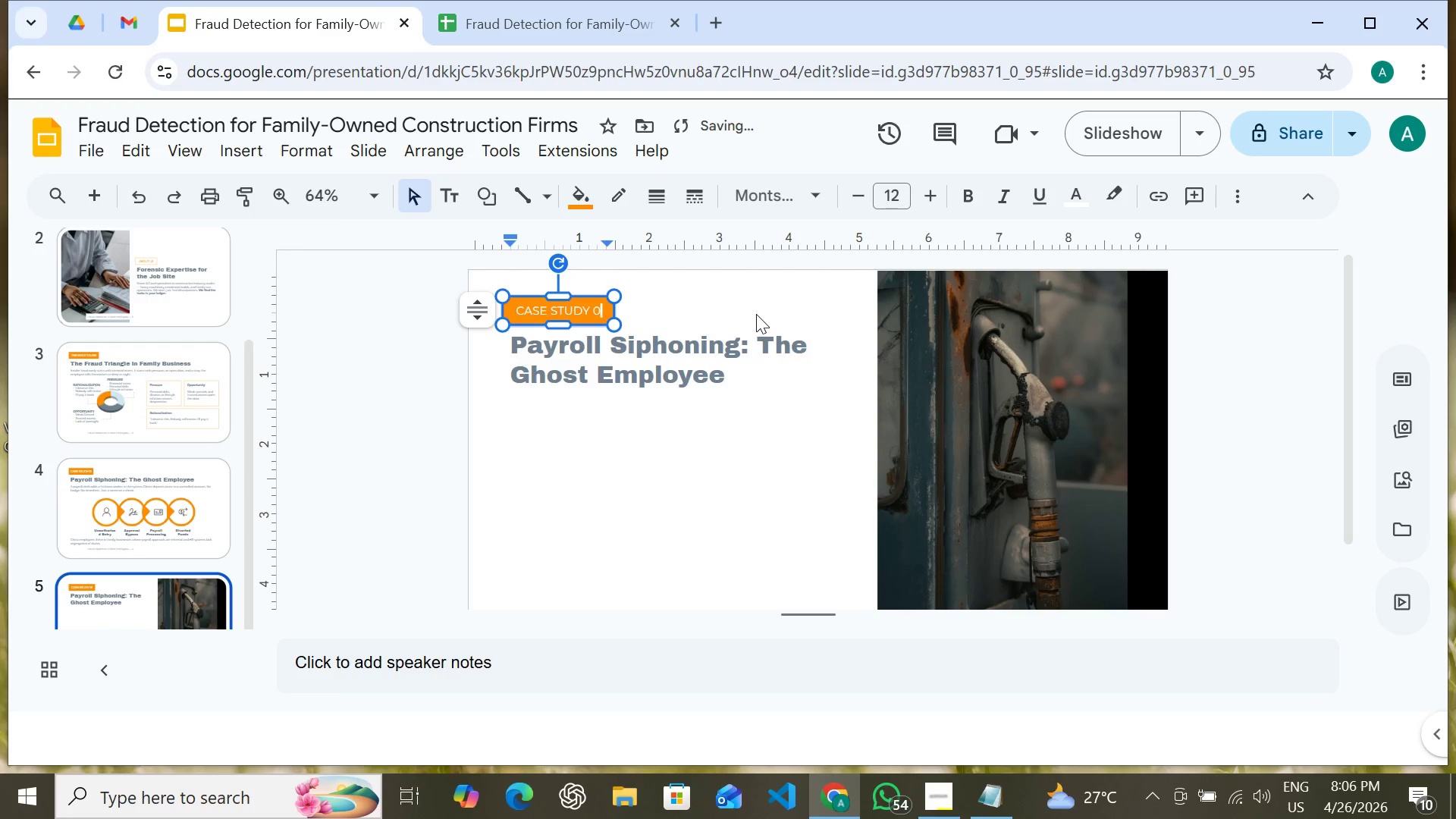 
key(Backspace)
 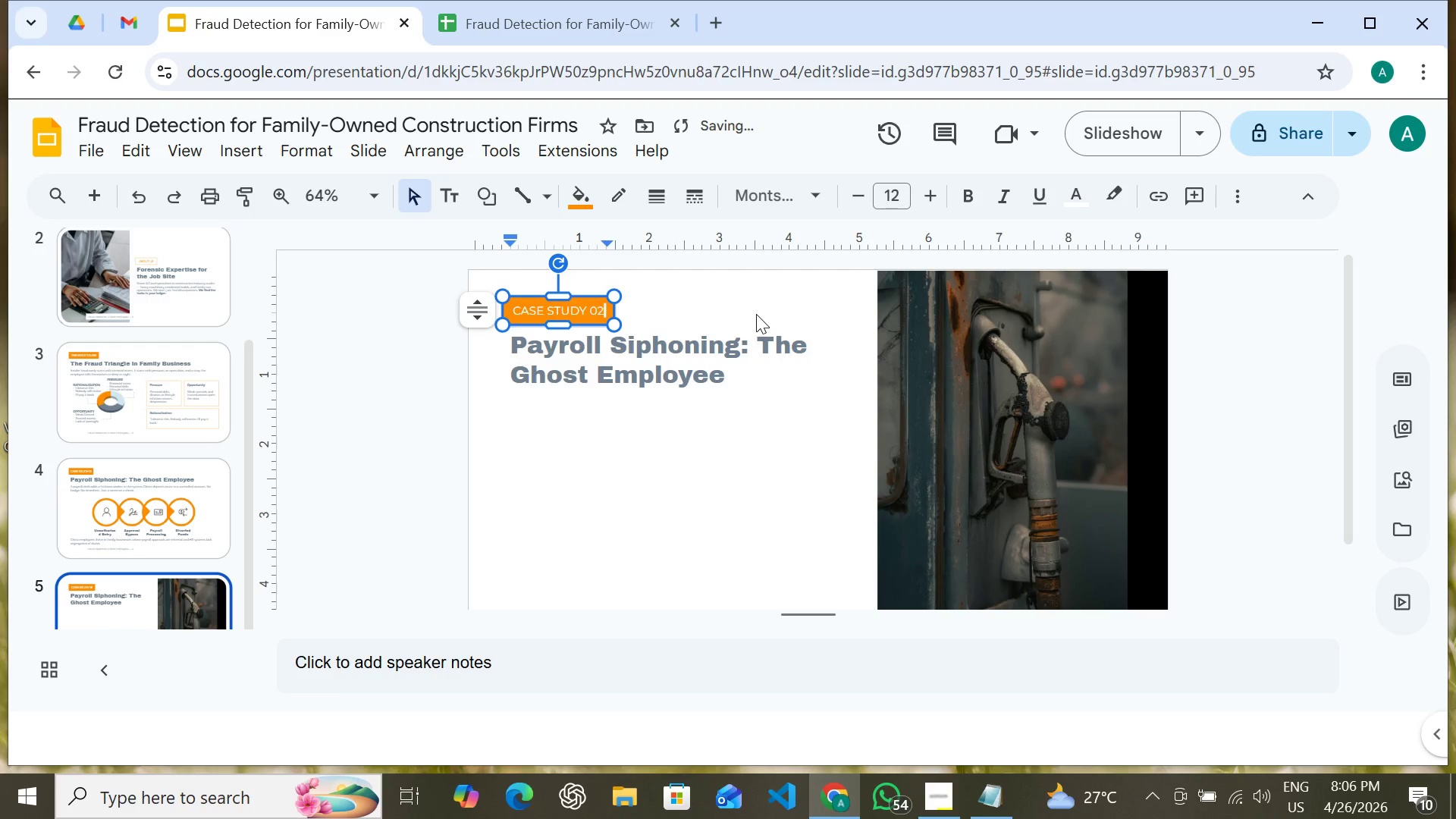 
key(2)
 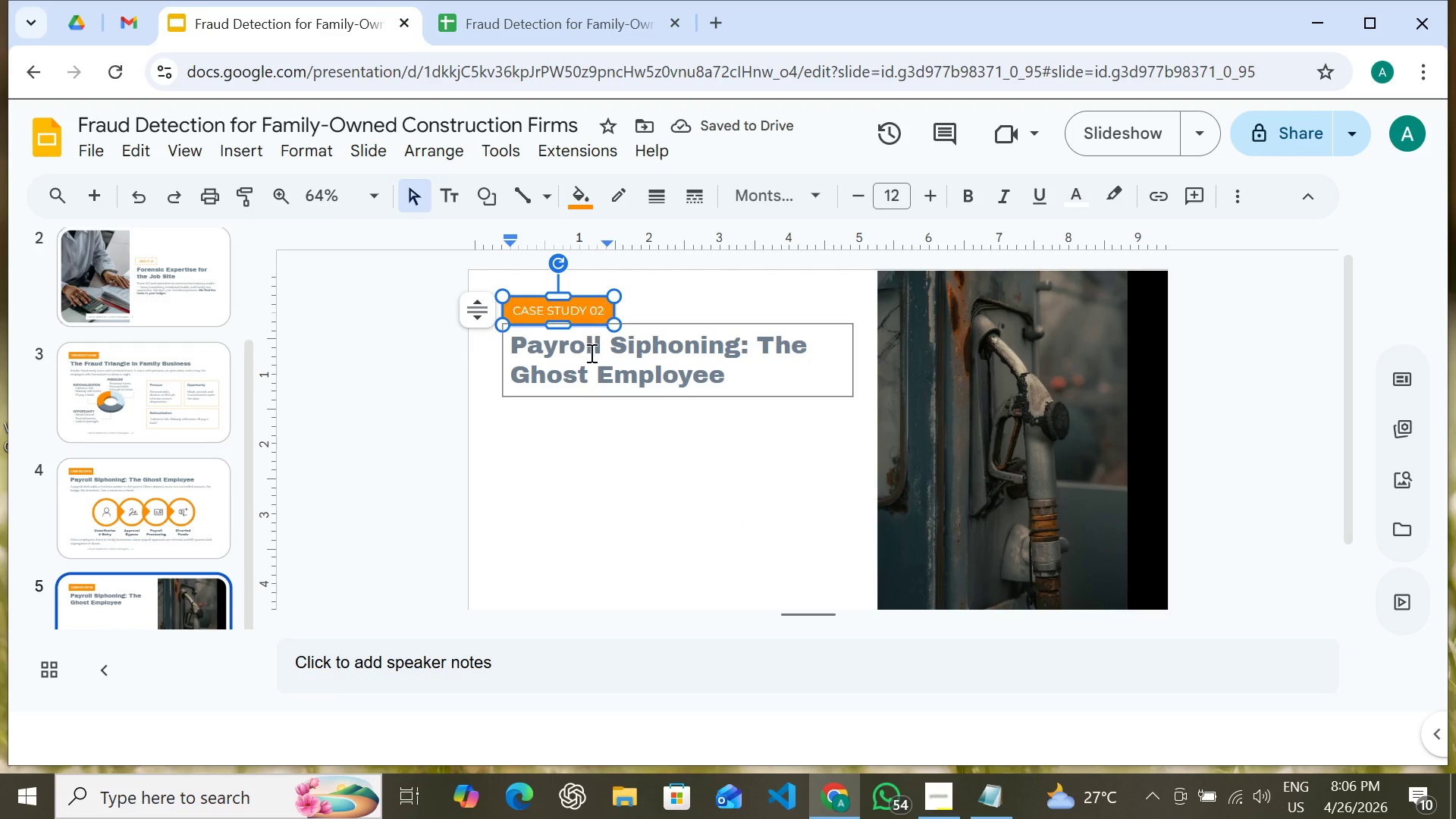 
left_click([584, 356])
 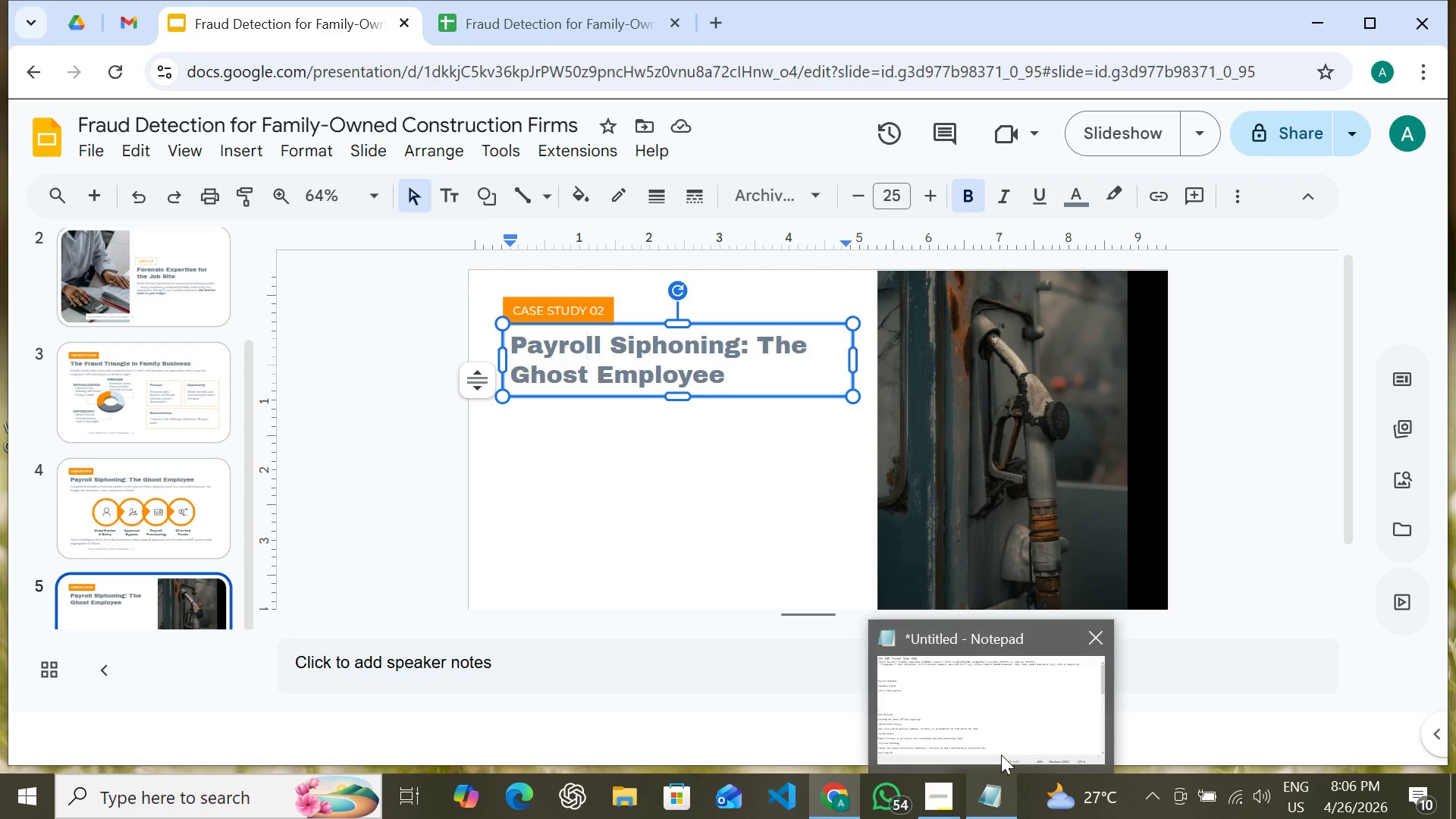 
left_click([993, 786])
 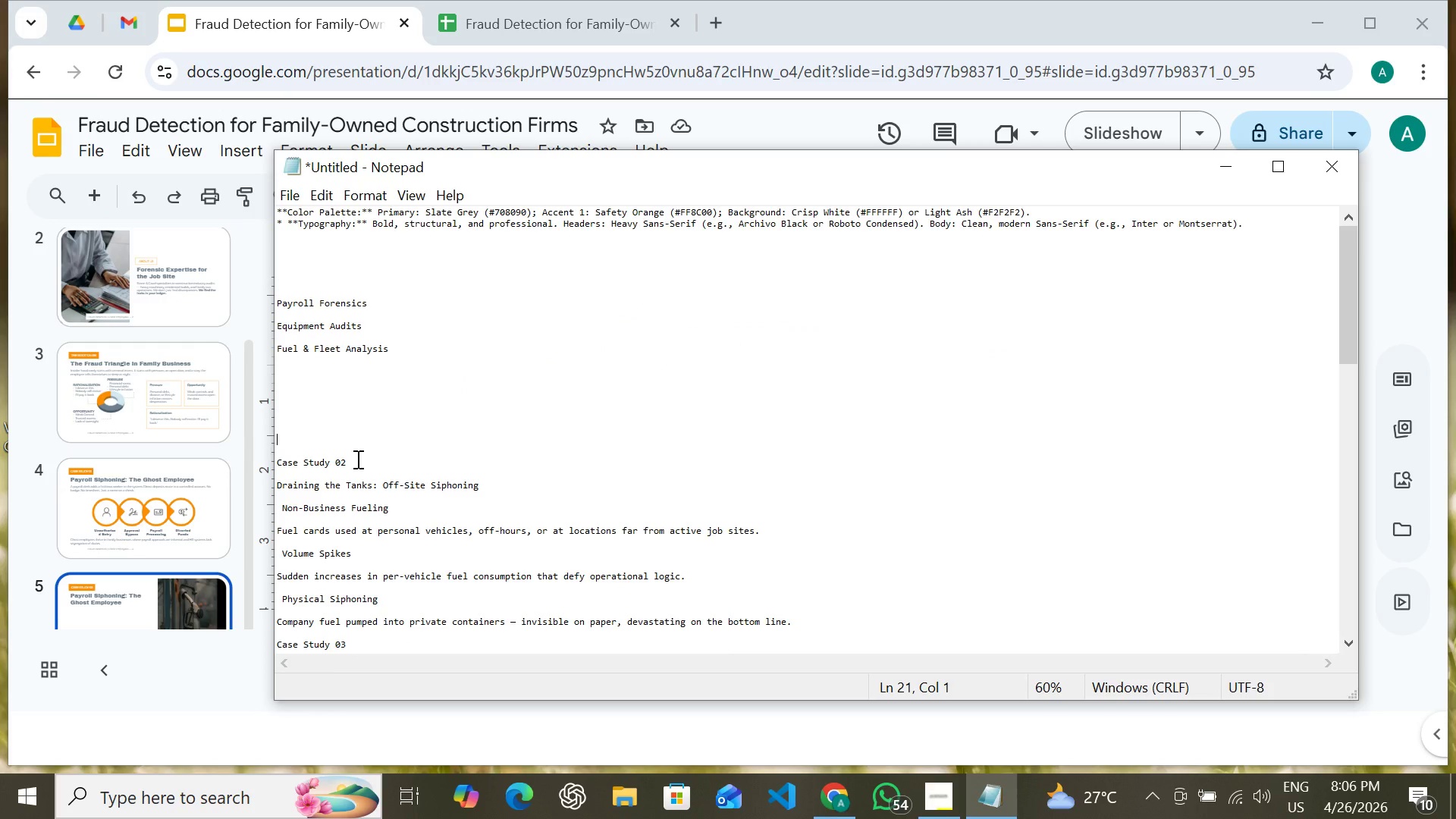 
left_click_drag(start_coordinate=[354, 459], to_coordinate=[271, 463])
 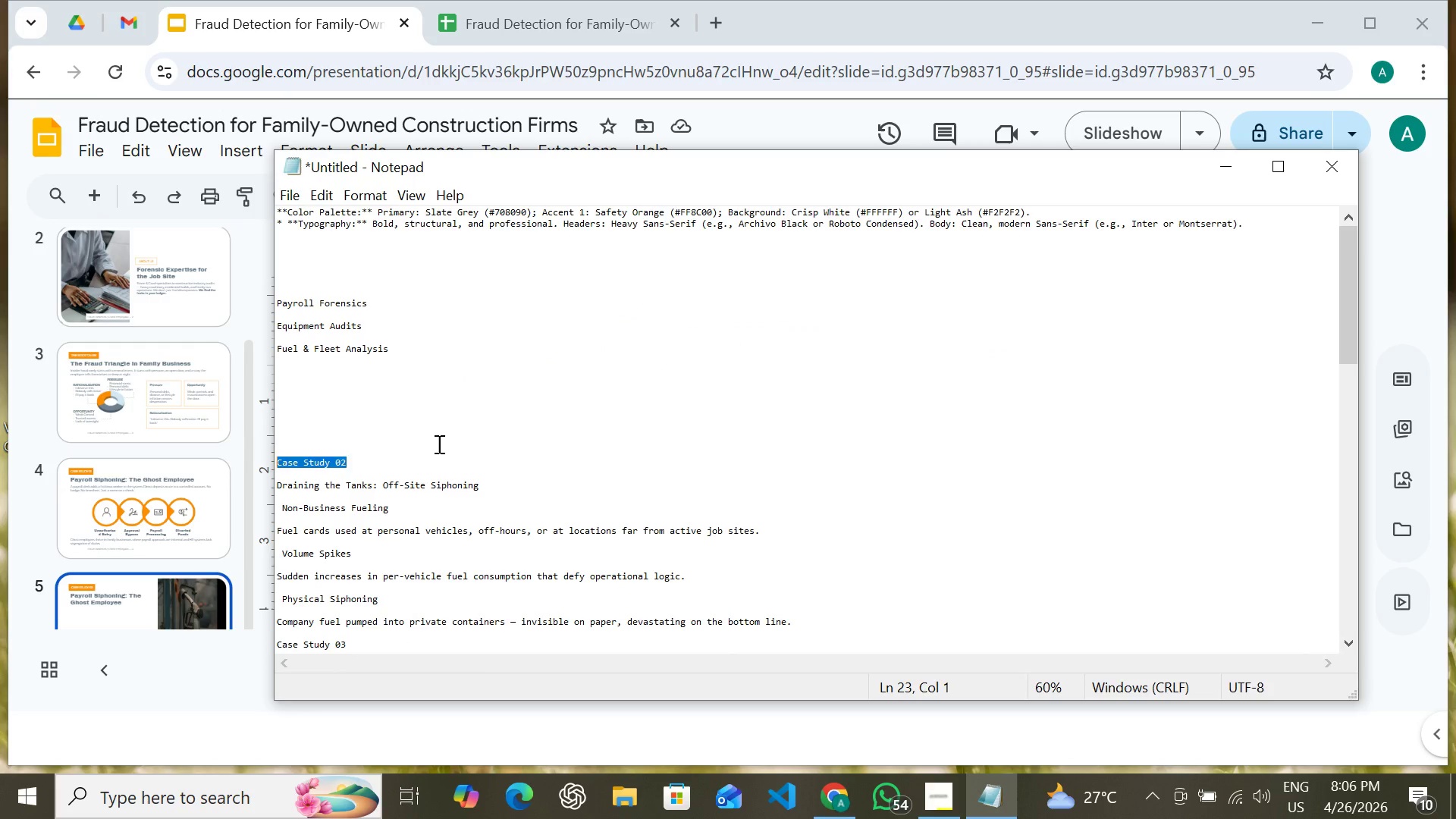 
key(Backspace)
 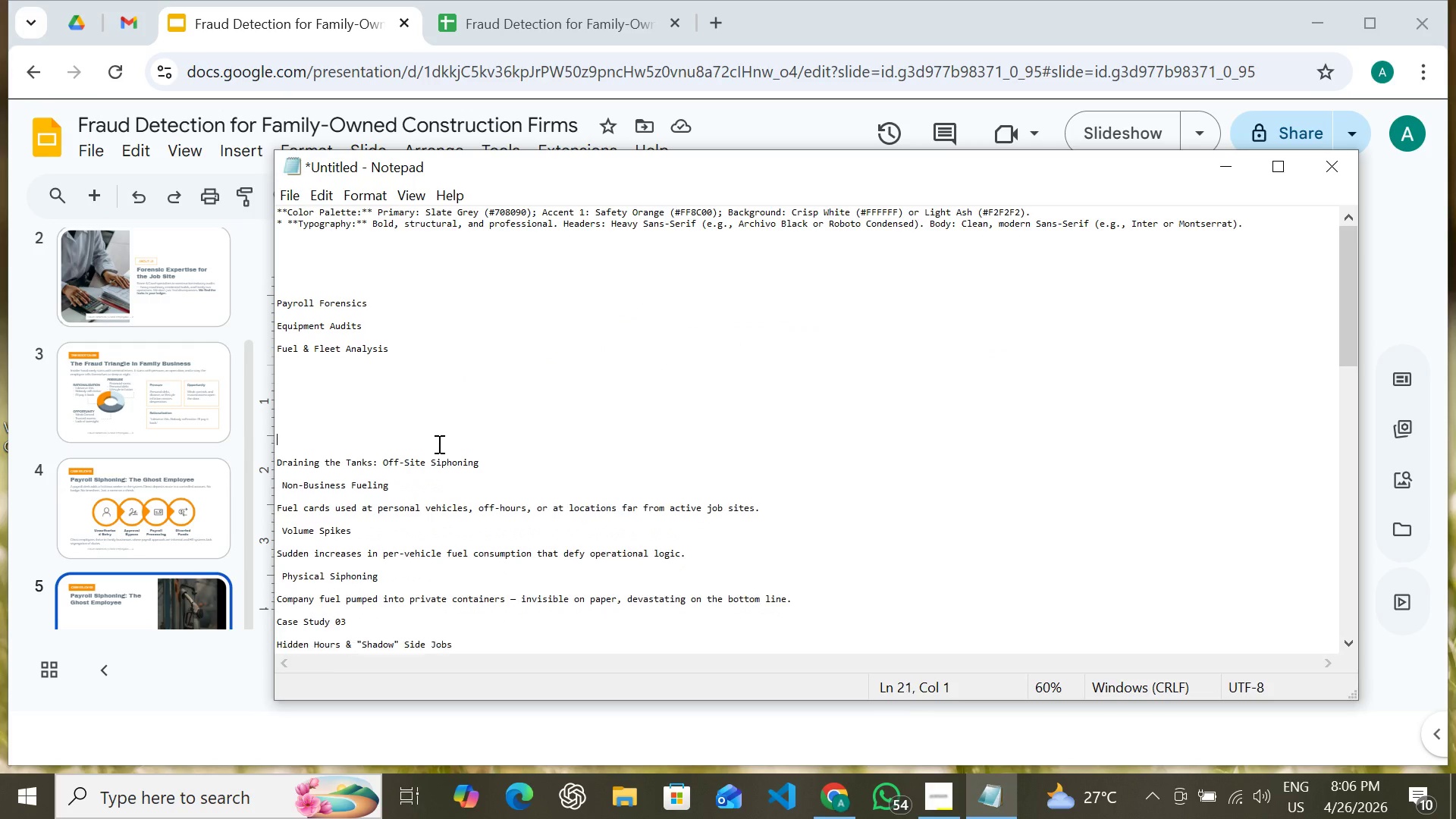 
key(Backspace)
 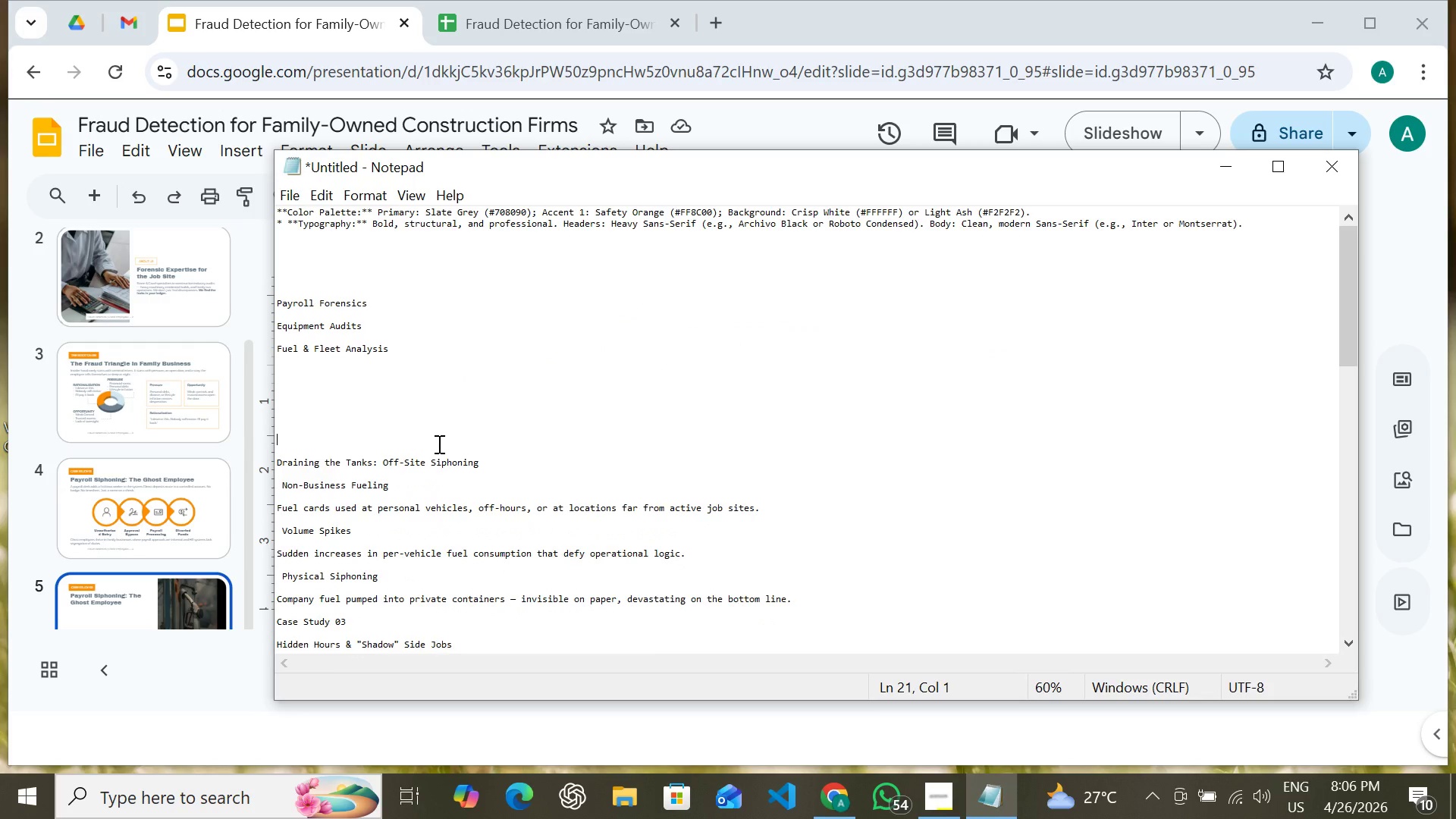 
key(Backspace)
 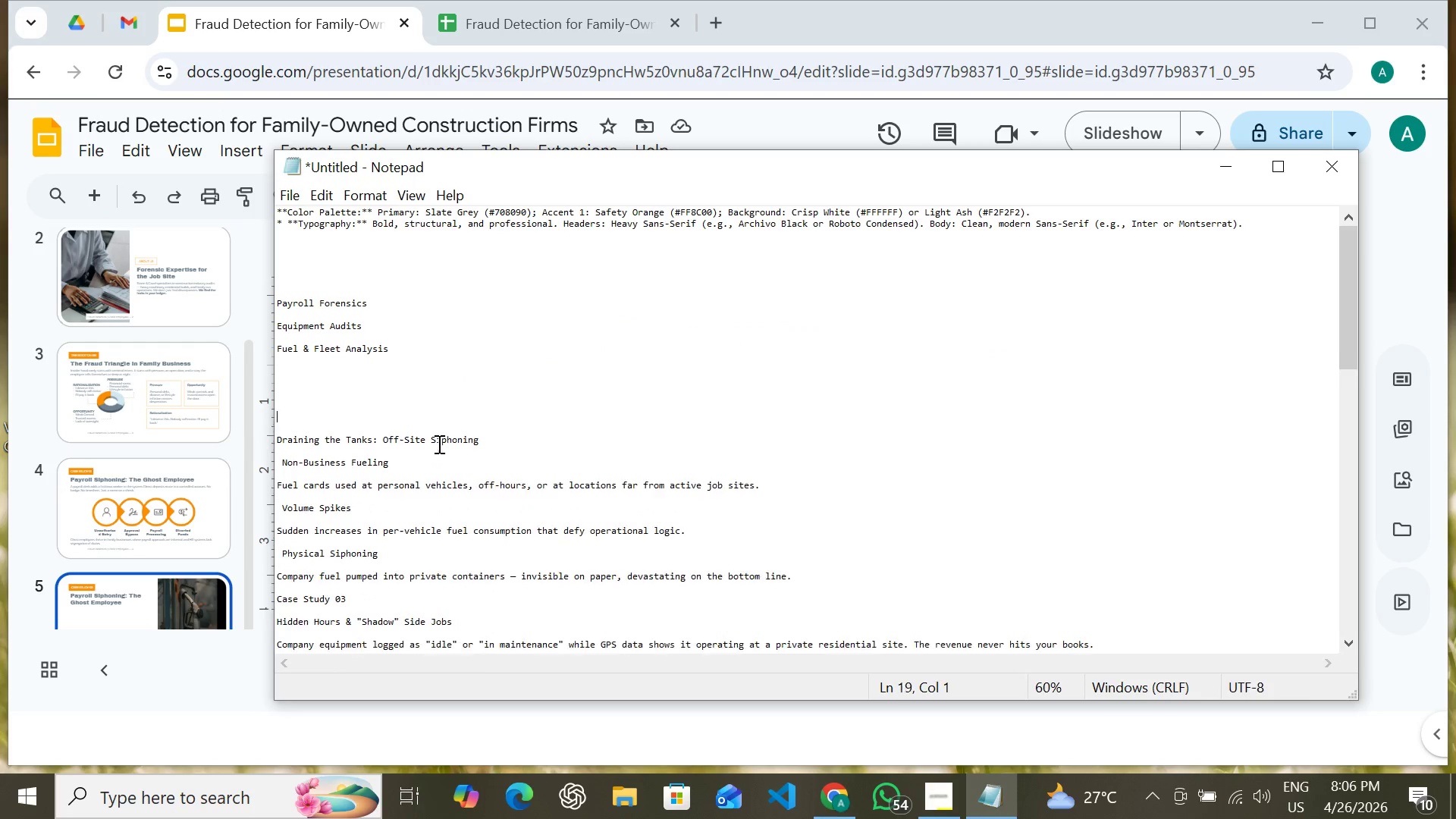 
key(Backspace)
 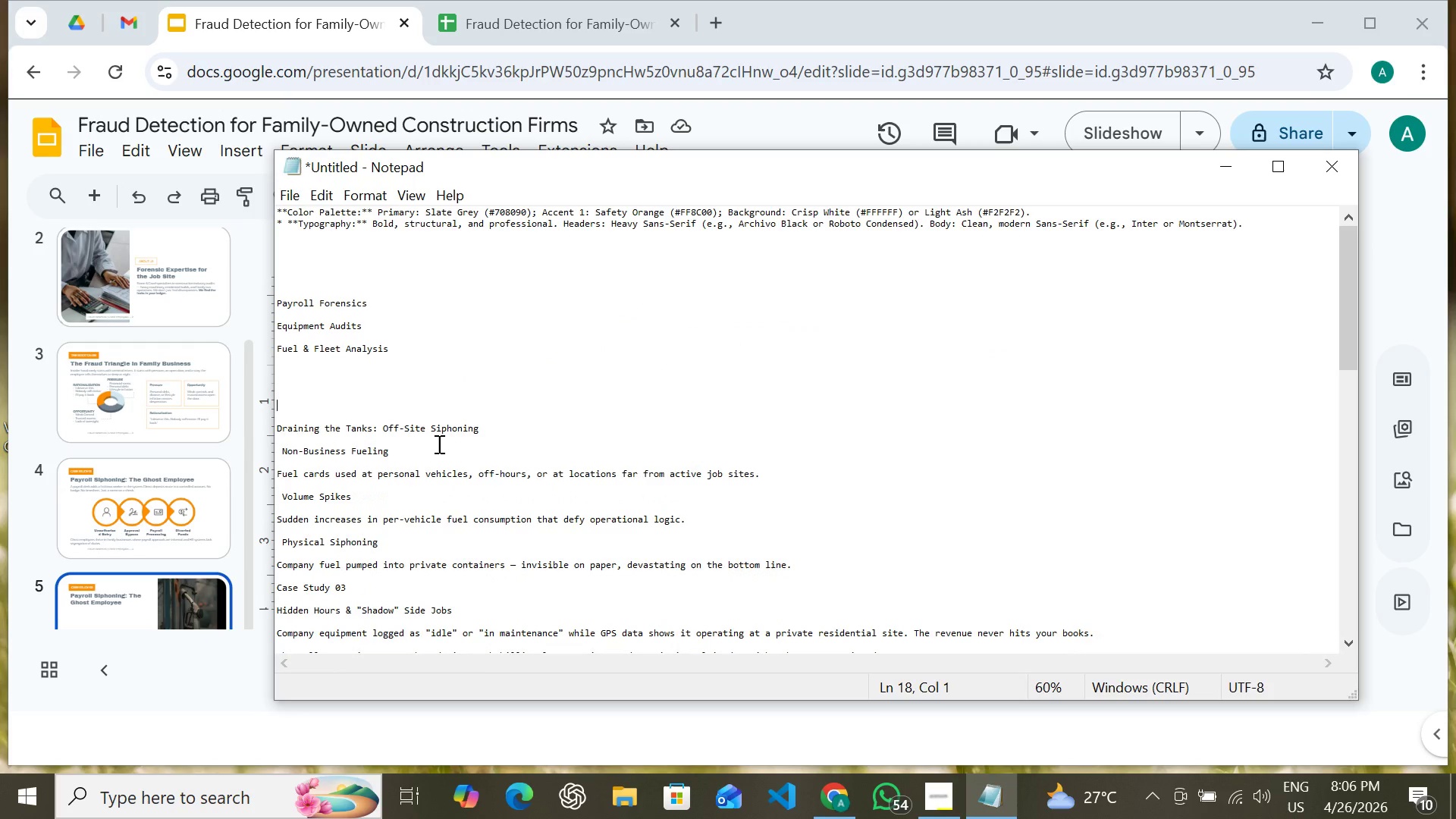 
key(Backspace)
 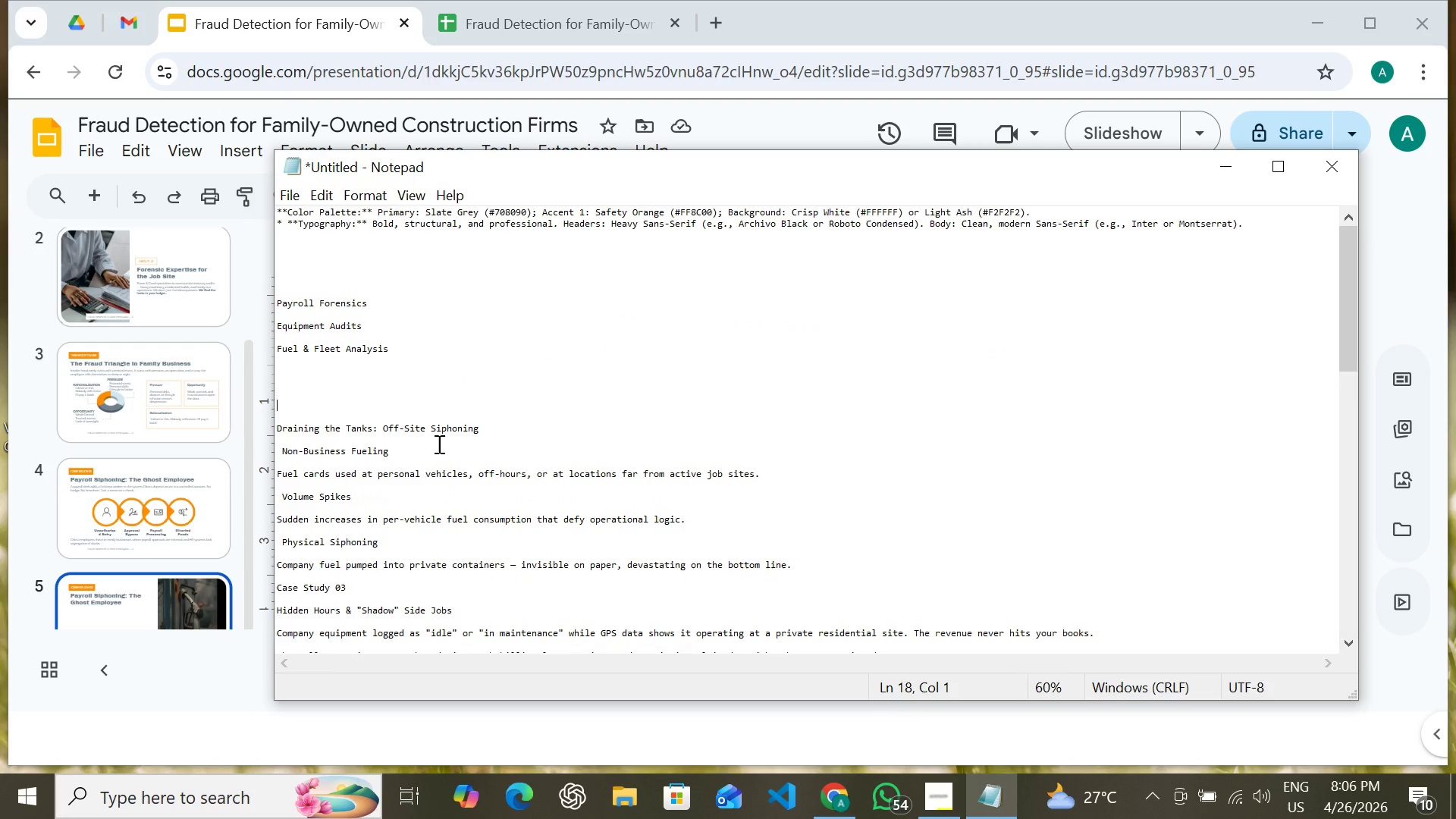 
key(Backspace)
 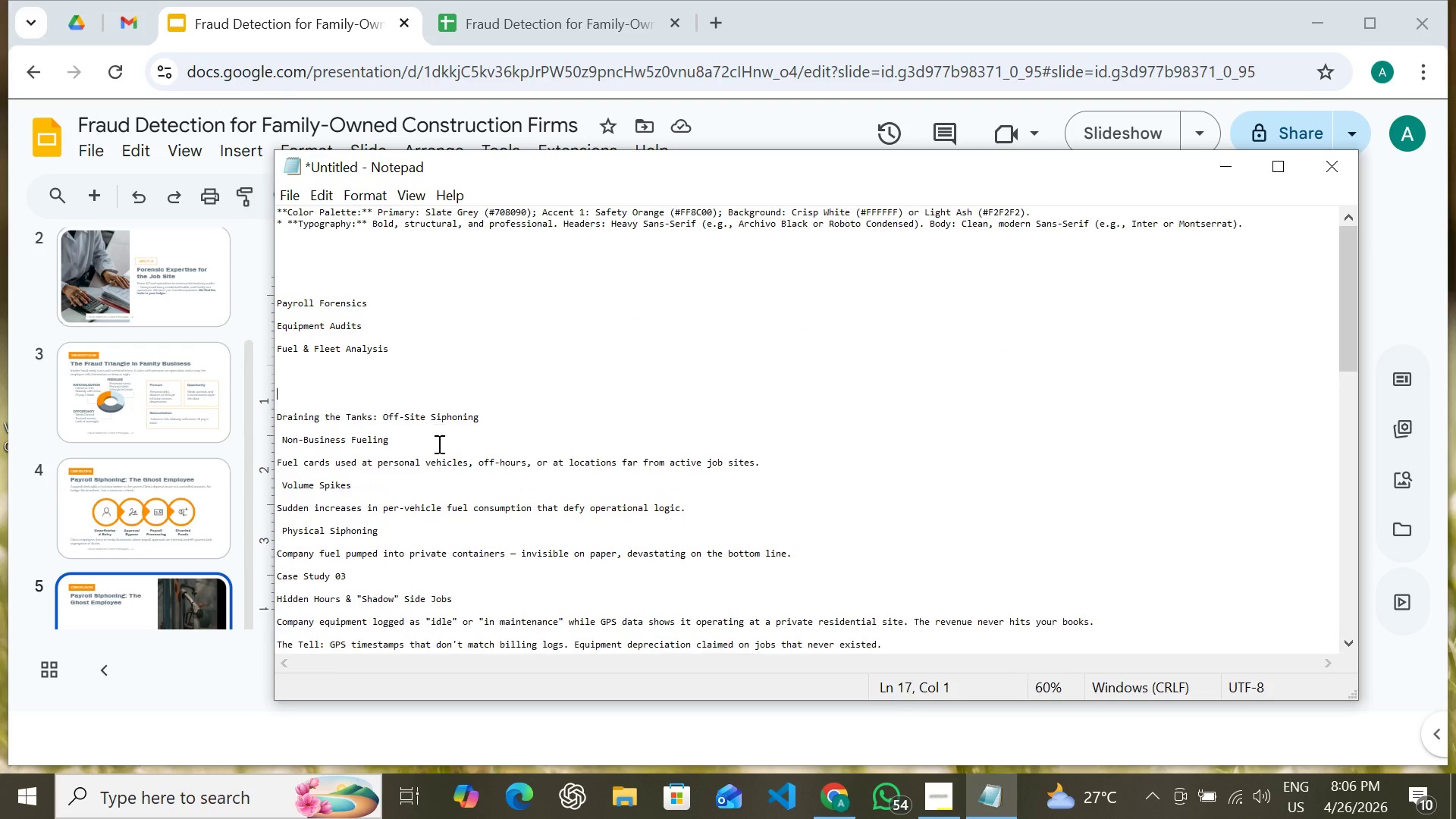 
key(Backspace)
 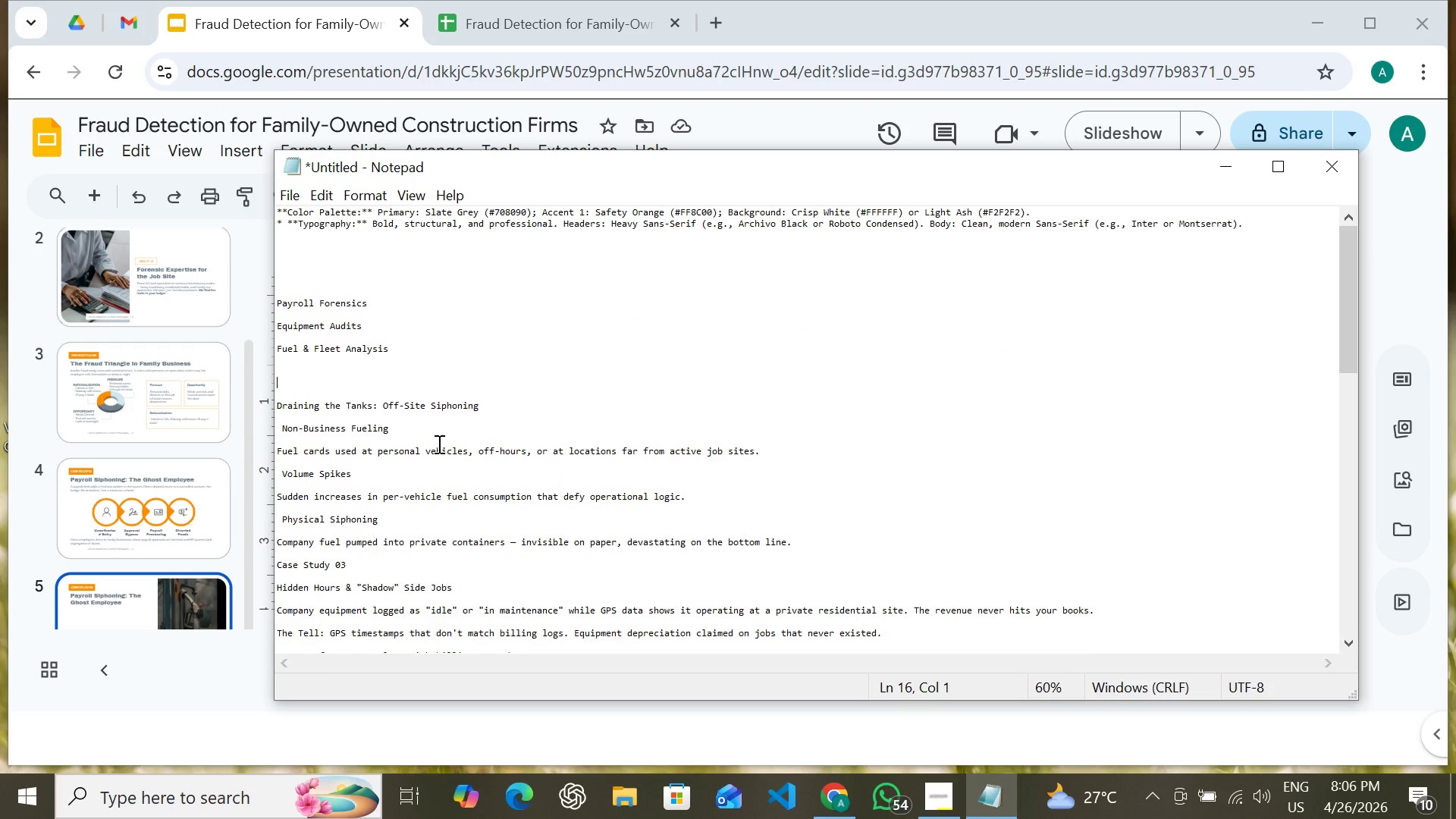 
key(Backspace)
 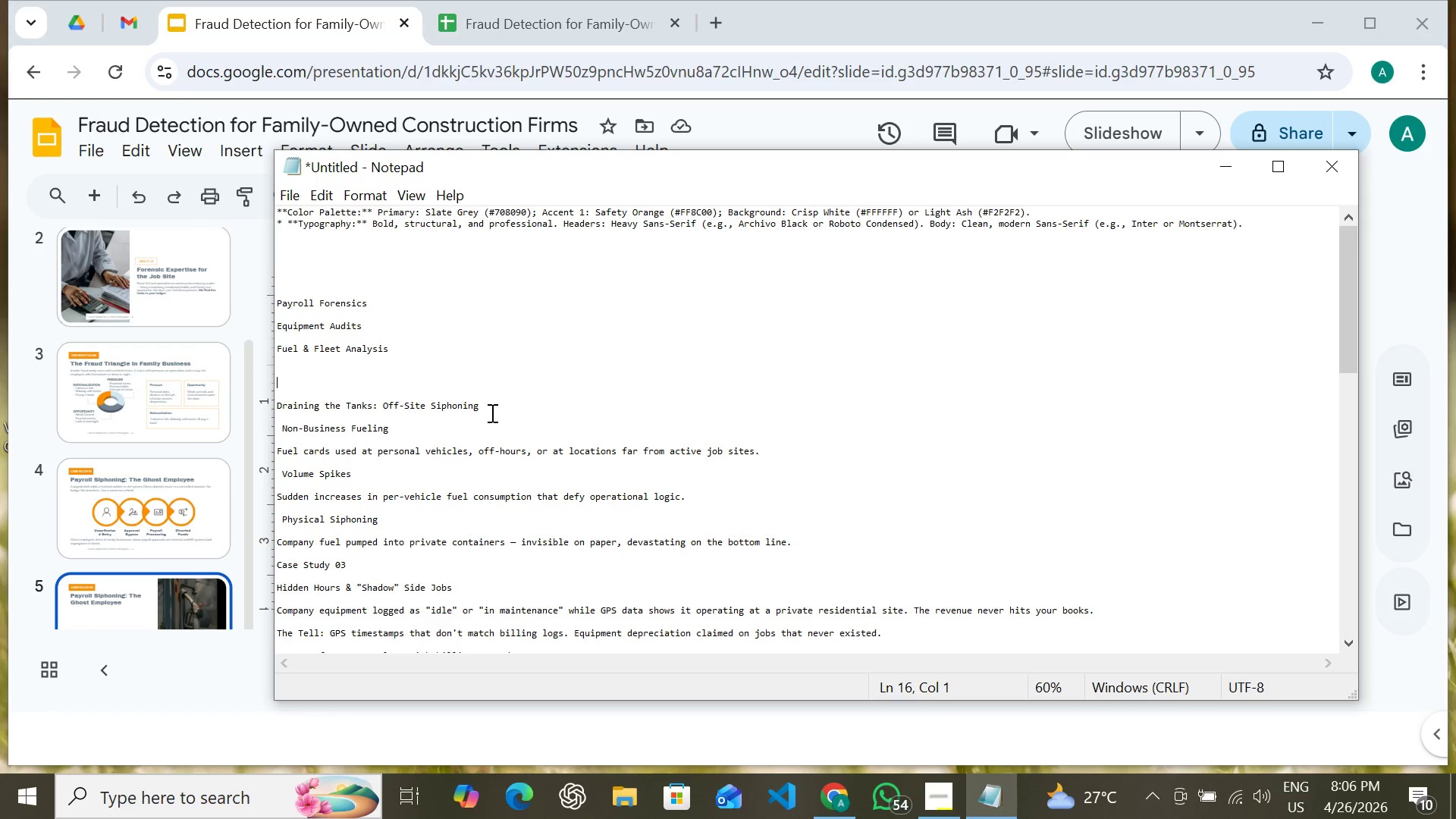 
left_click_drag(start_coordinate=[484, 402], to_coordinate=[272, 402])
 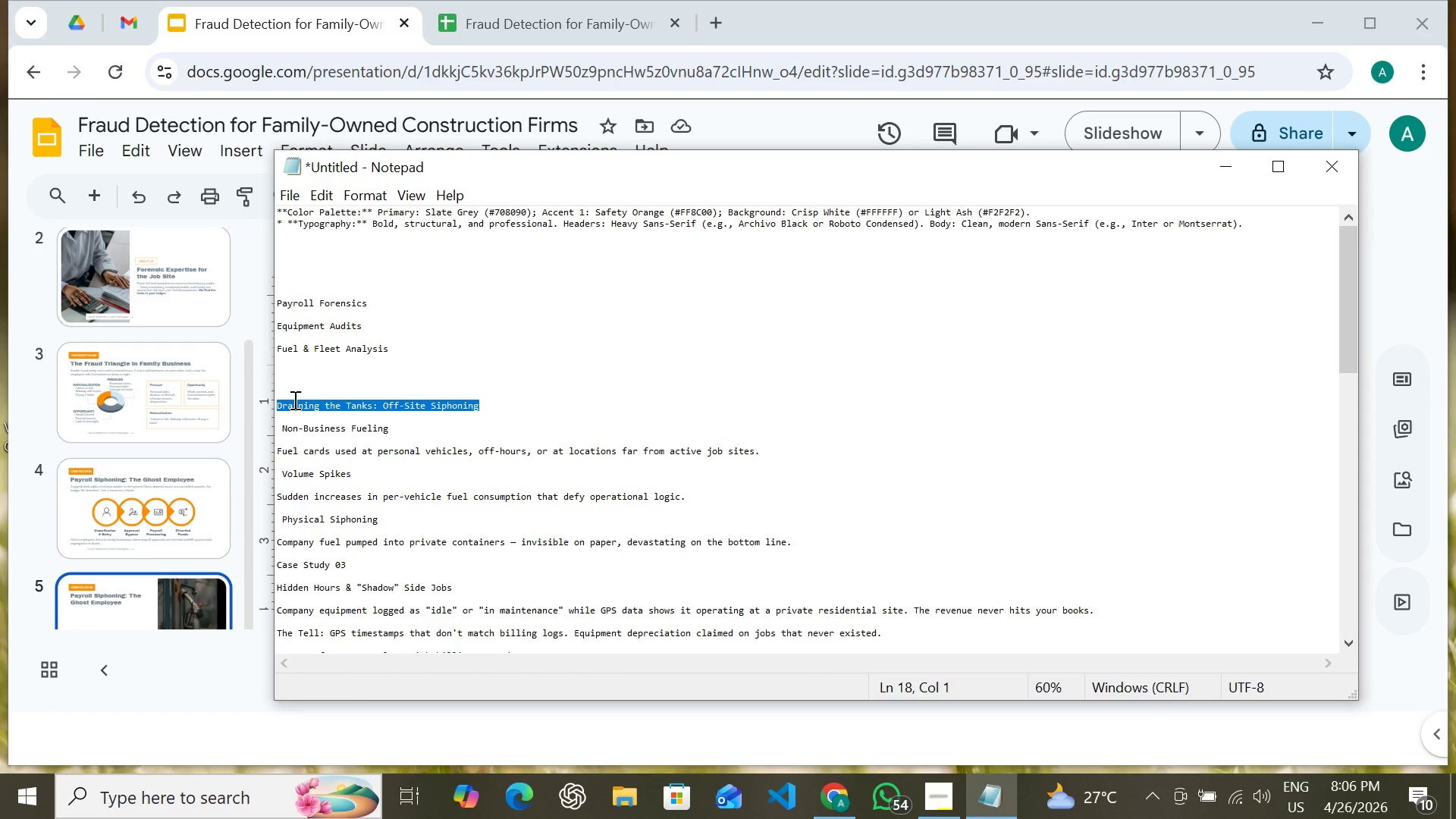 
right_click([293, 400])
 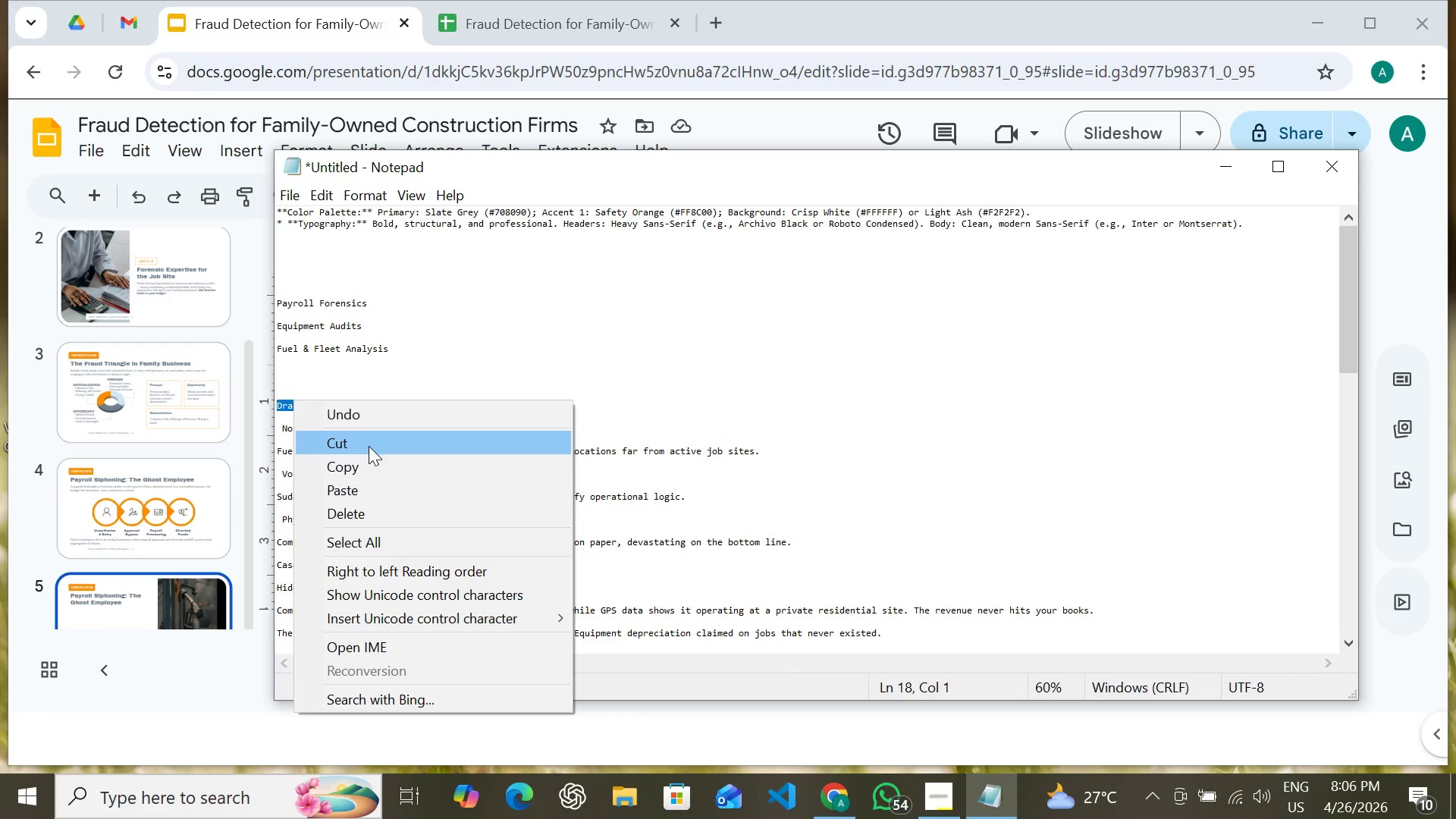 
left_click([369, 446])
 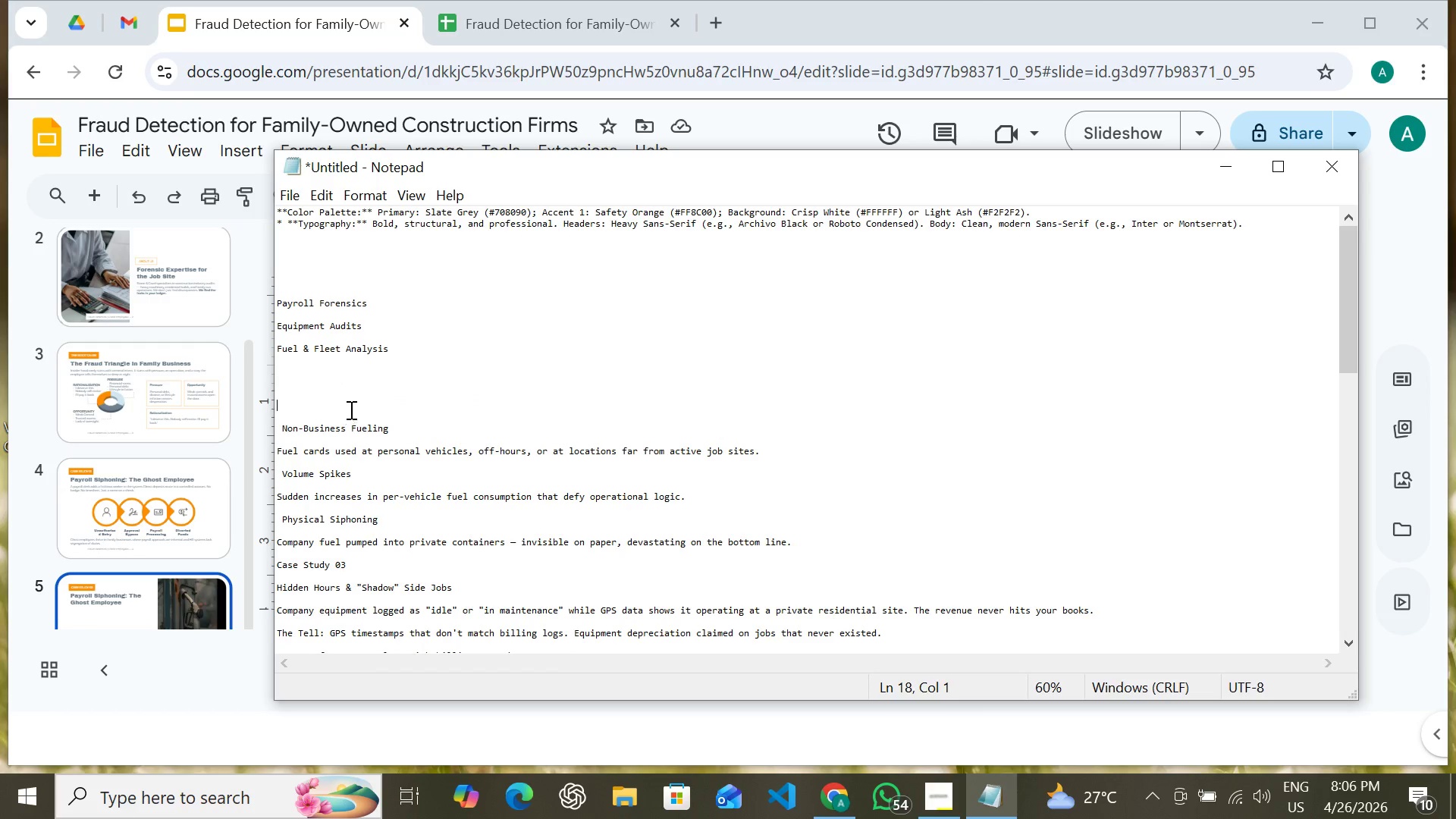 
left_click([965, 35])
 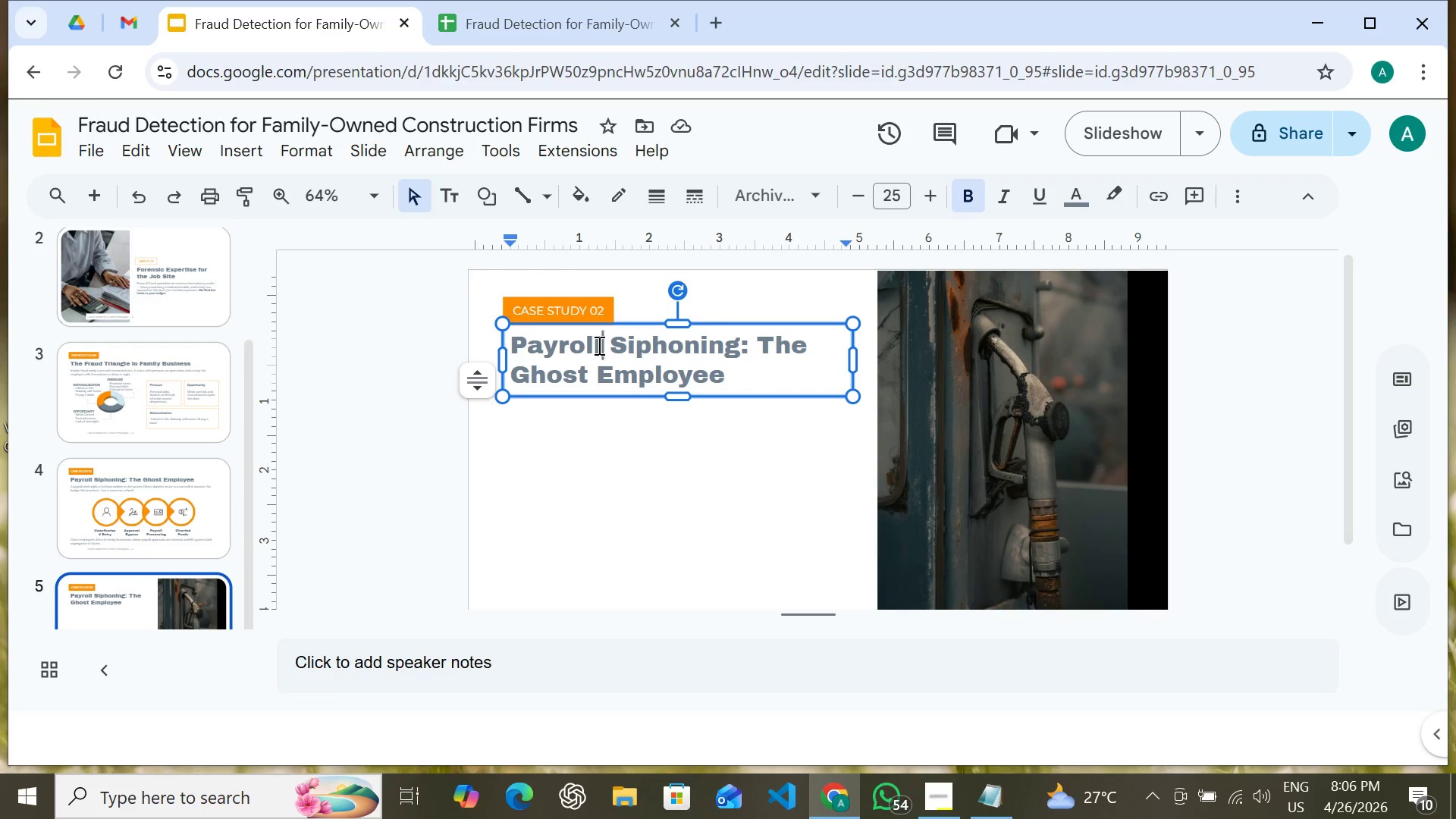 
triple_click([595, 344])
 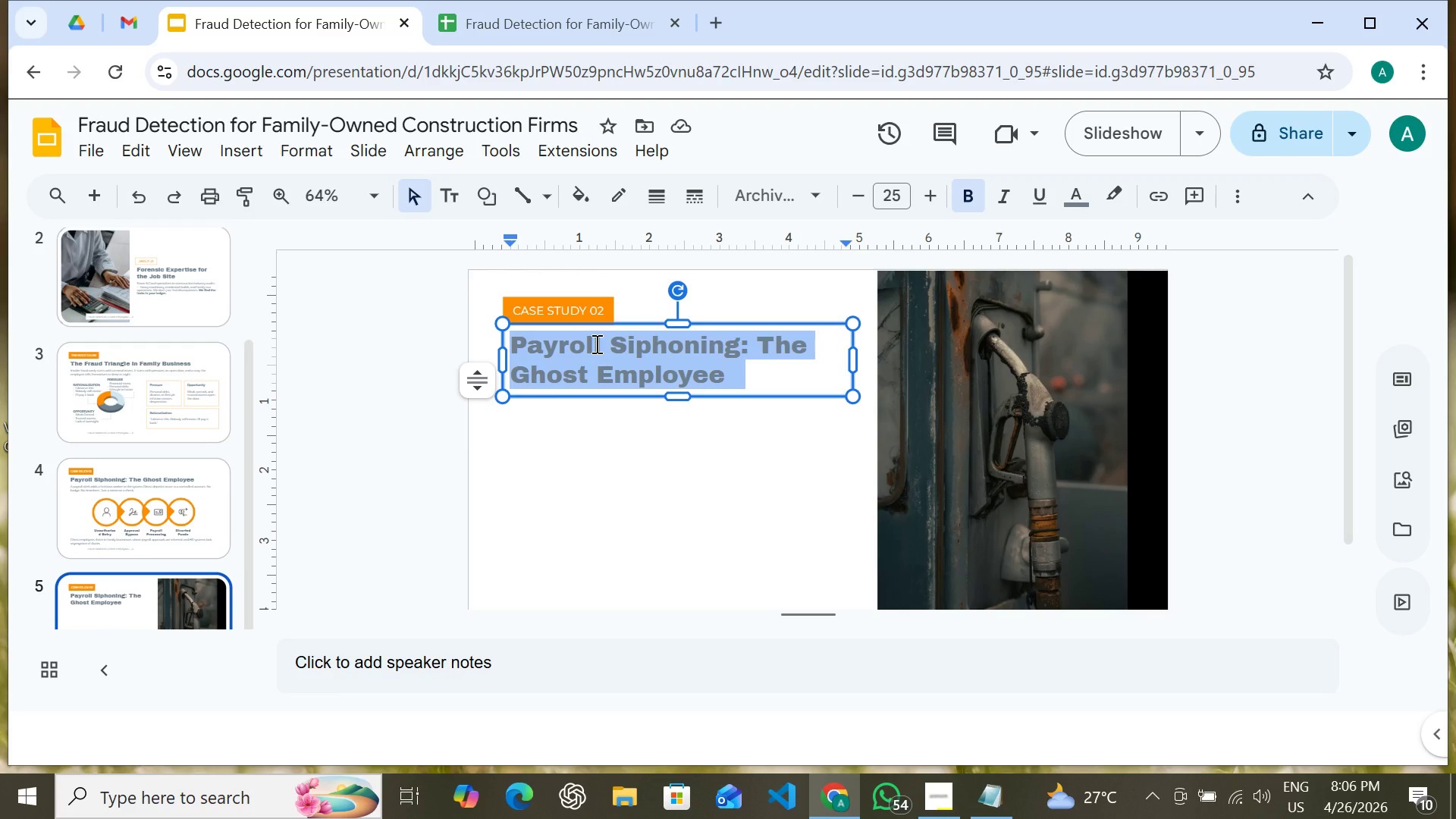 
triple_click([595, 344])
 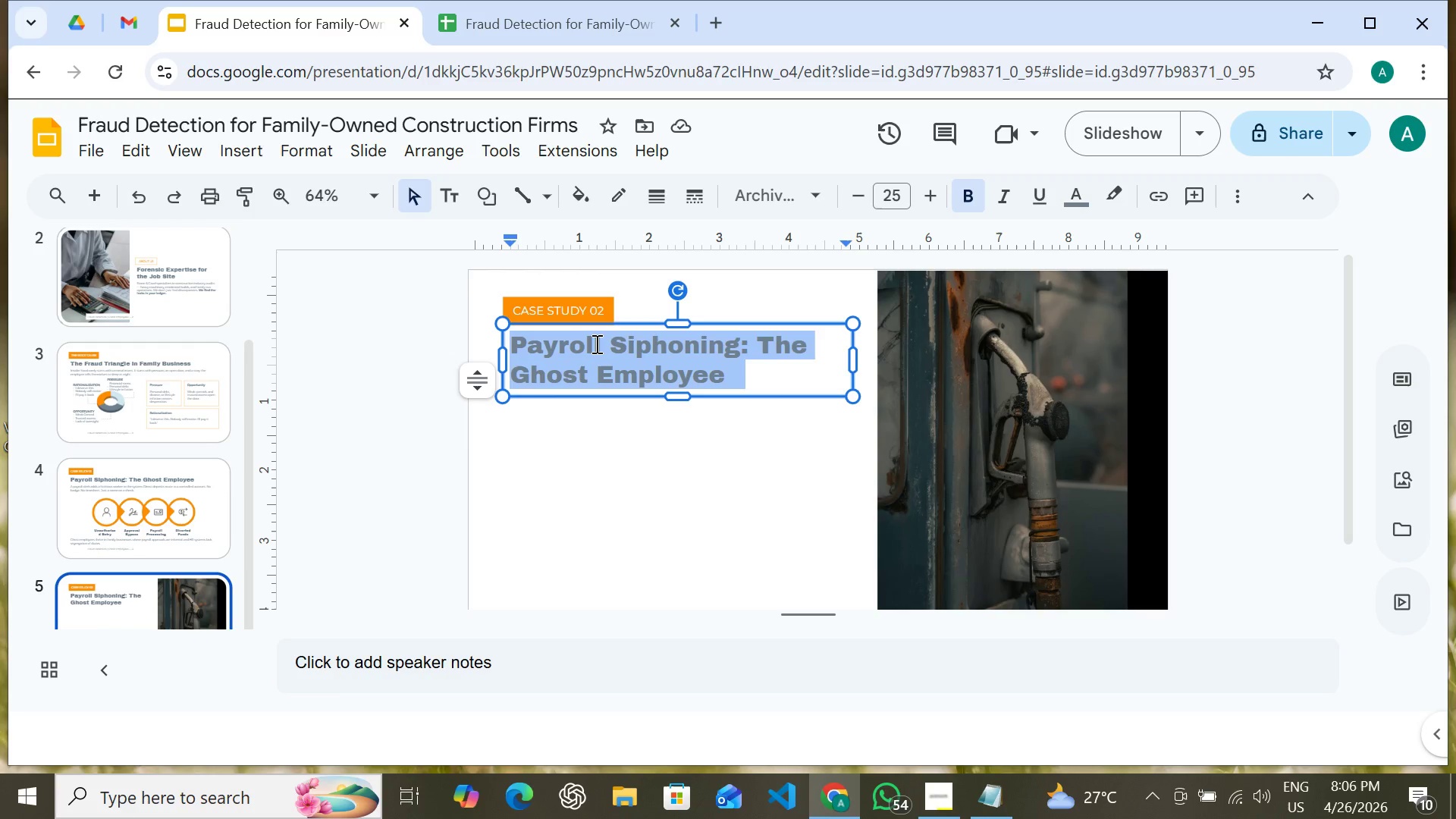 
right_click([595, 344])
 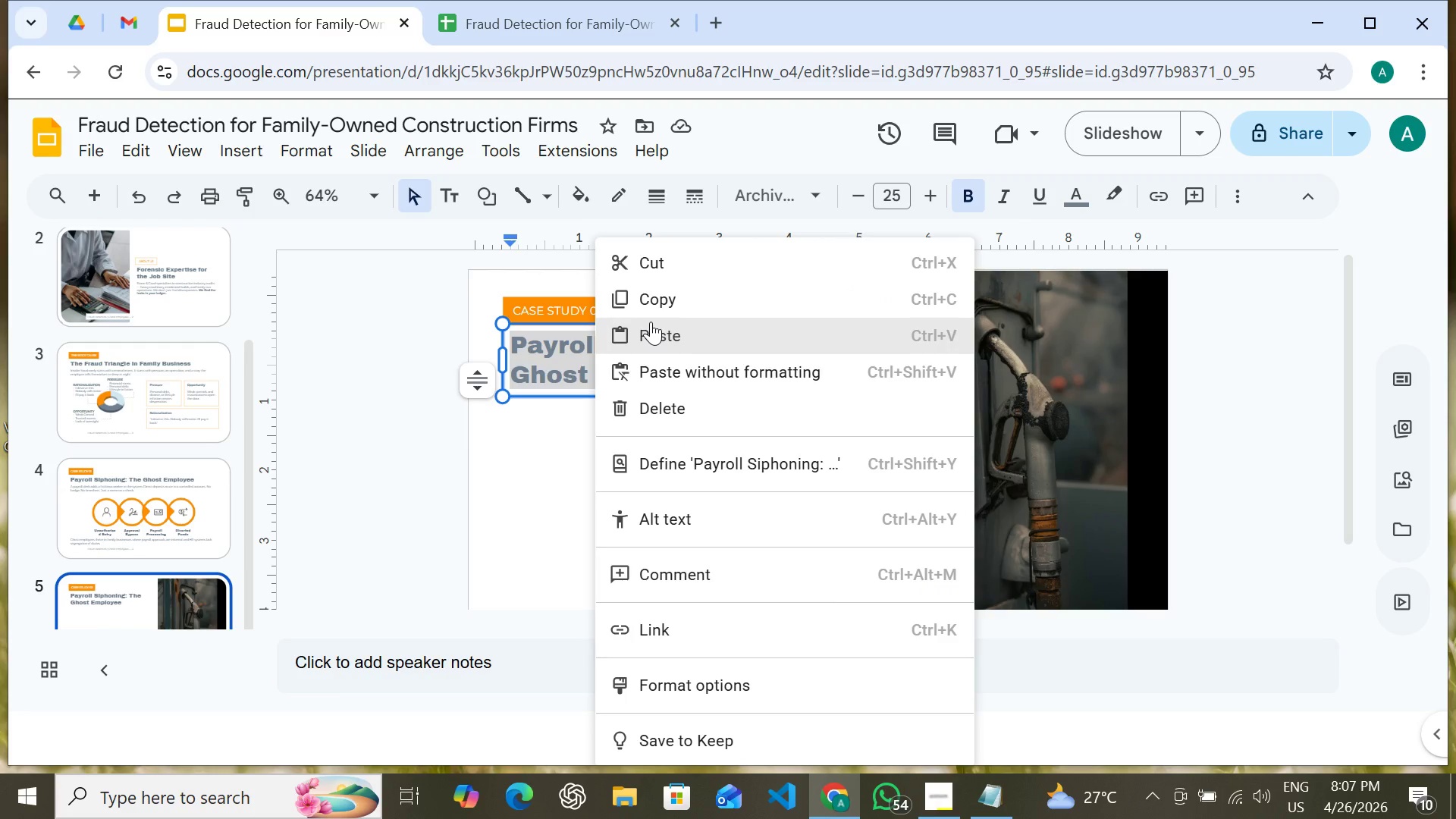 
left_click([651, 321])
 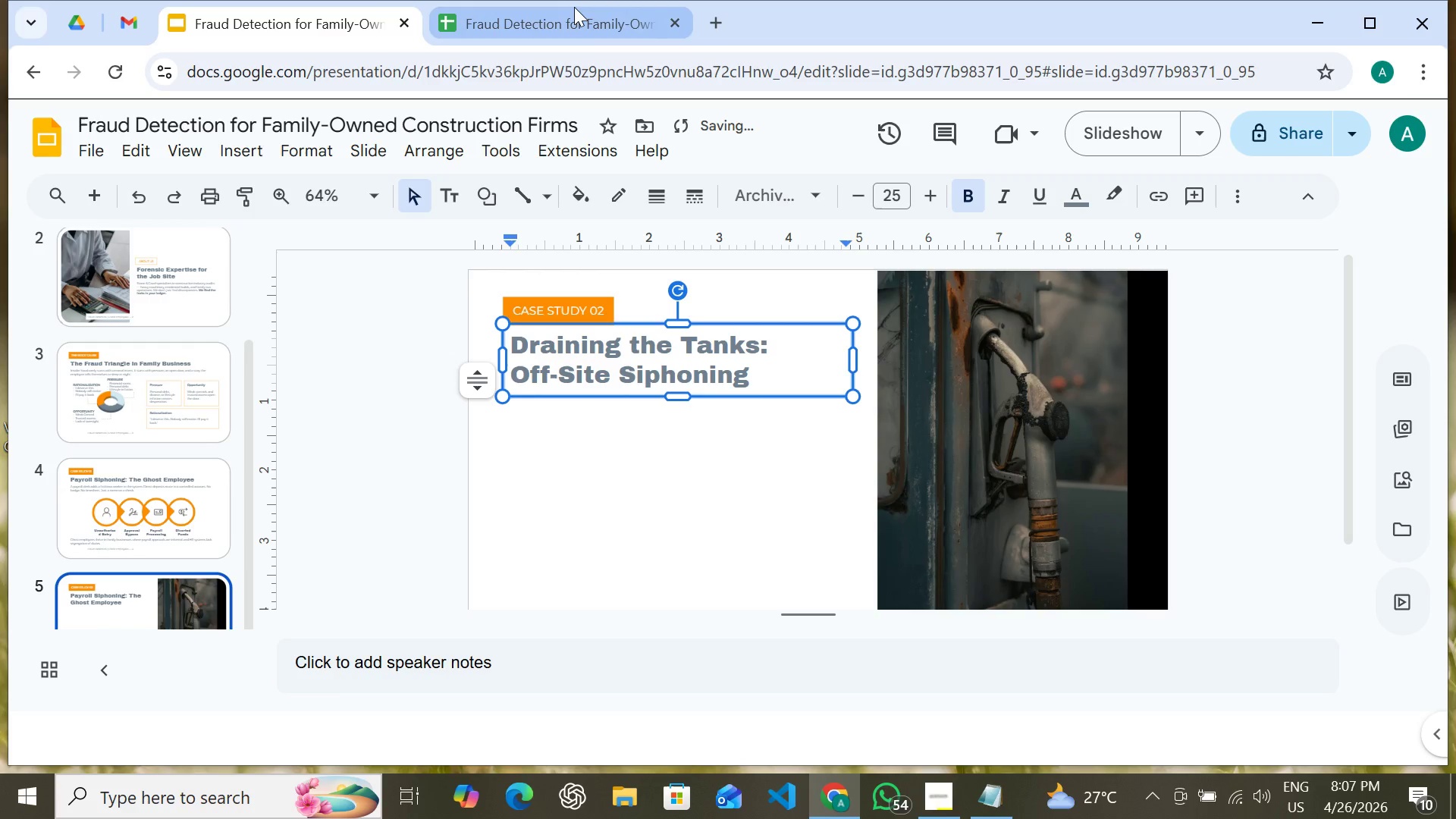 
left_click([574, 7])
 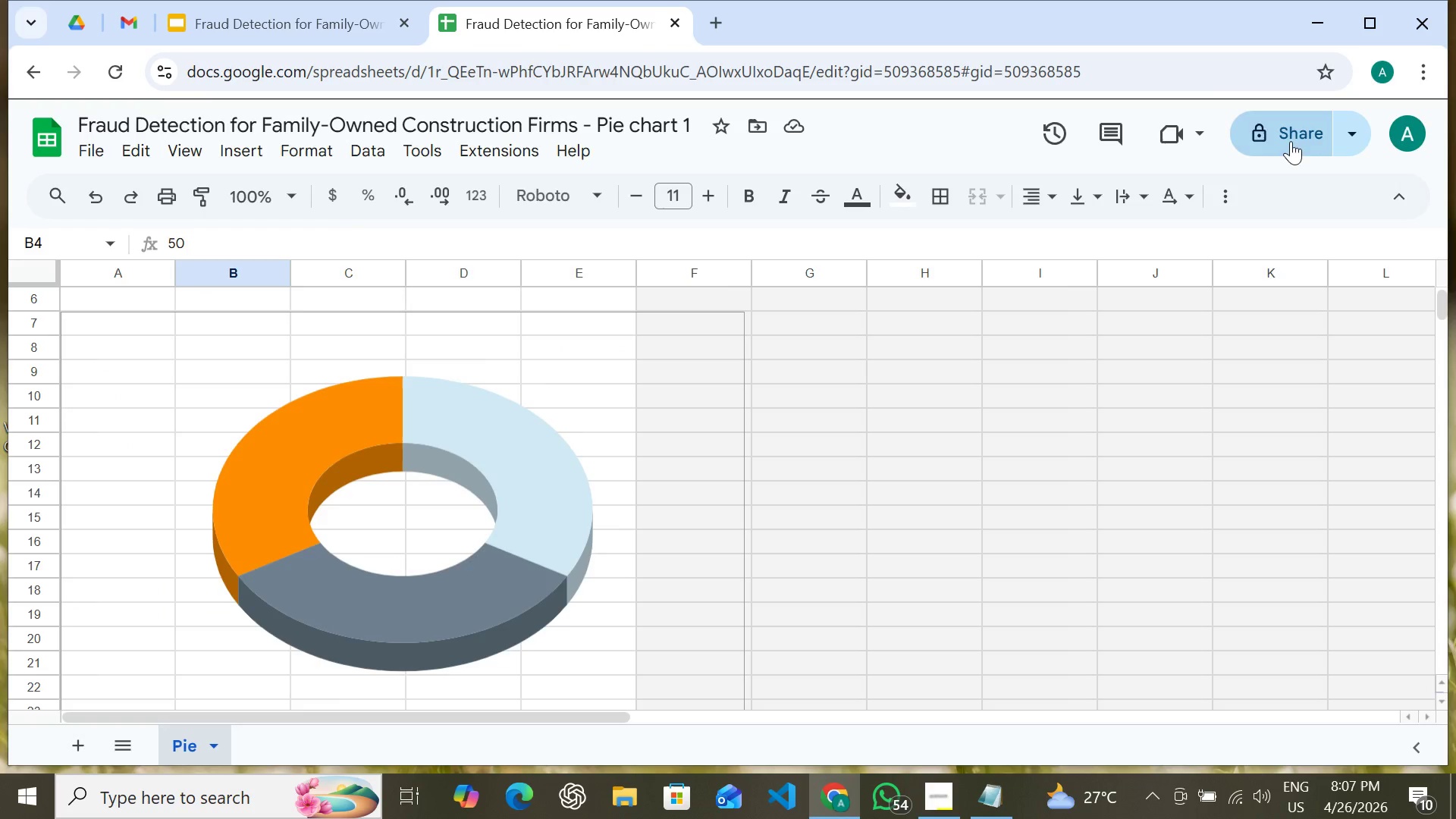 
left_click_drag(start_coordinate=[1291, 140], to_coordinate=[1289, 144])
 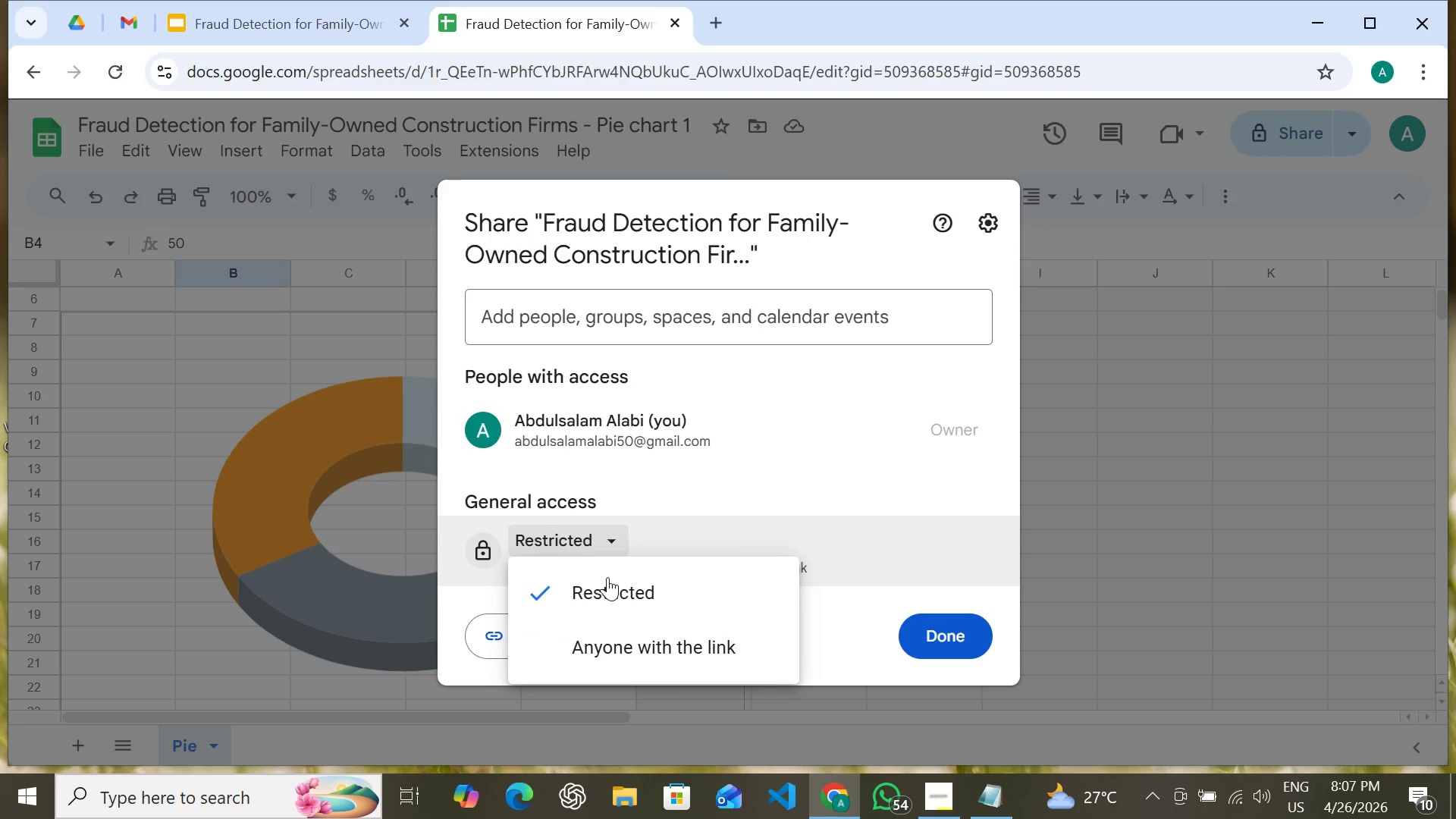 
left_click([642, 630])
 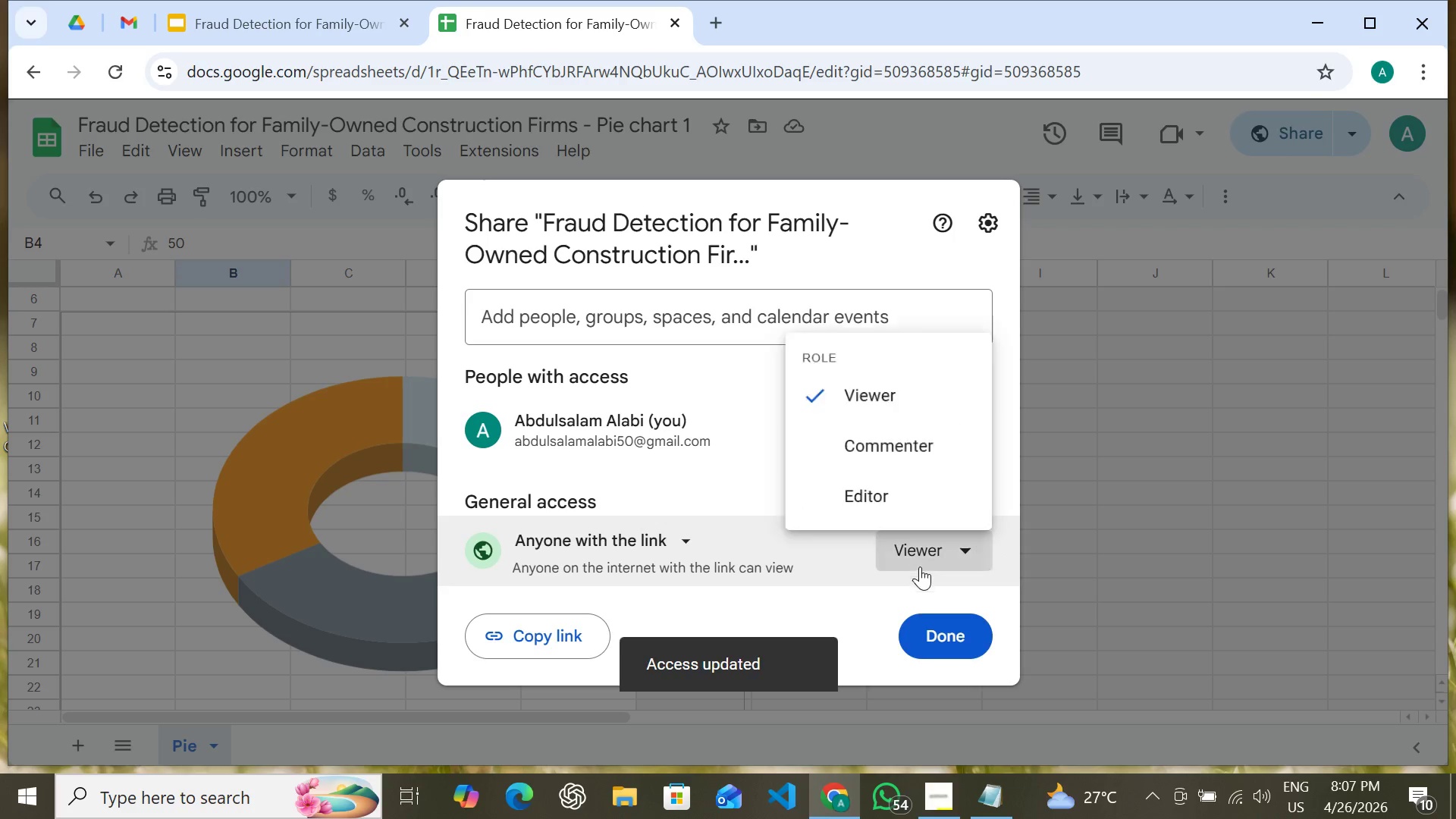 
left_click([906, 487])
 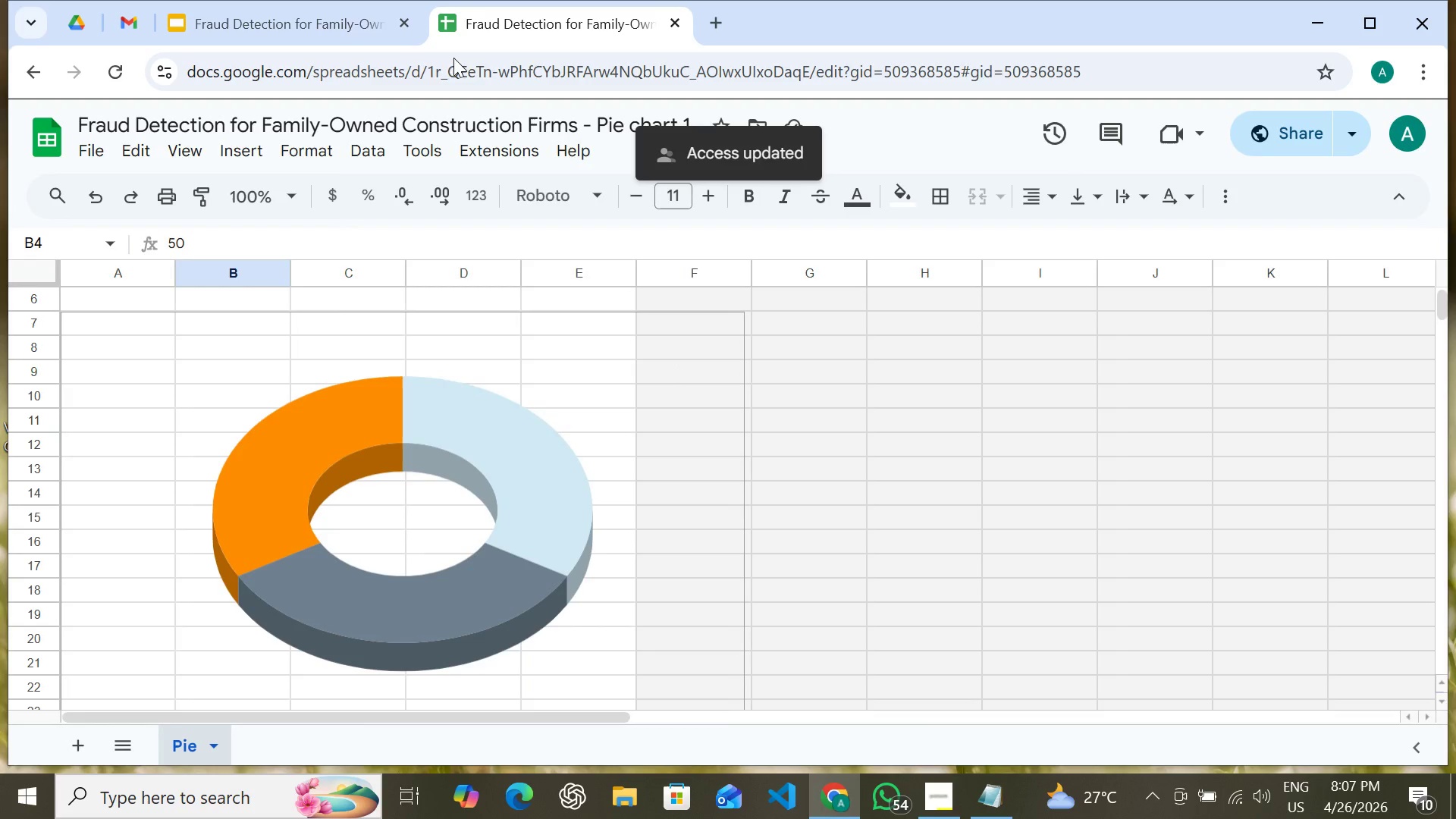 
left_click([321, 6])
 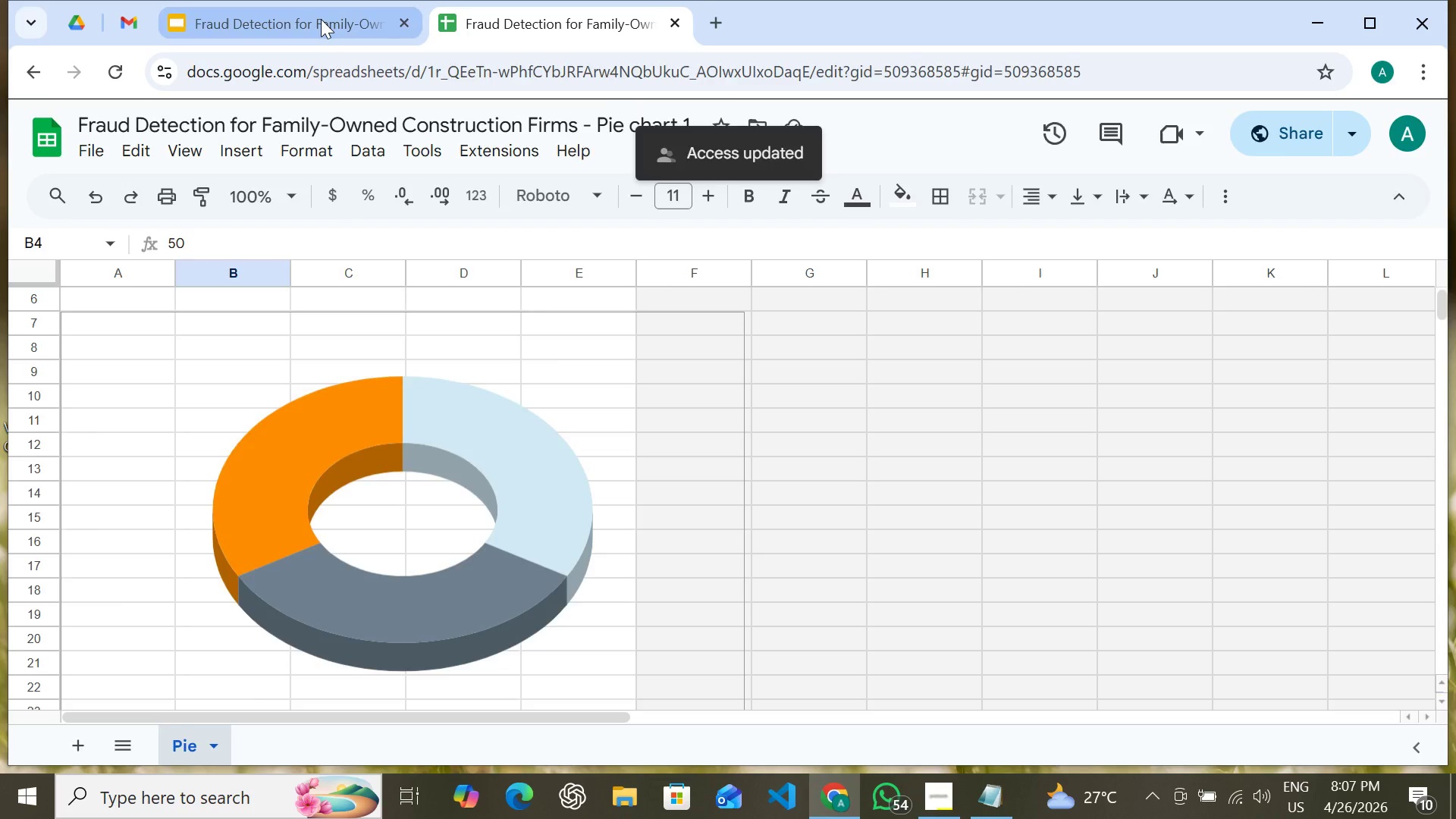 
left_click([321, 19])
 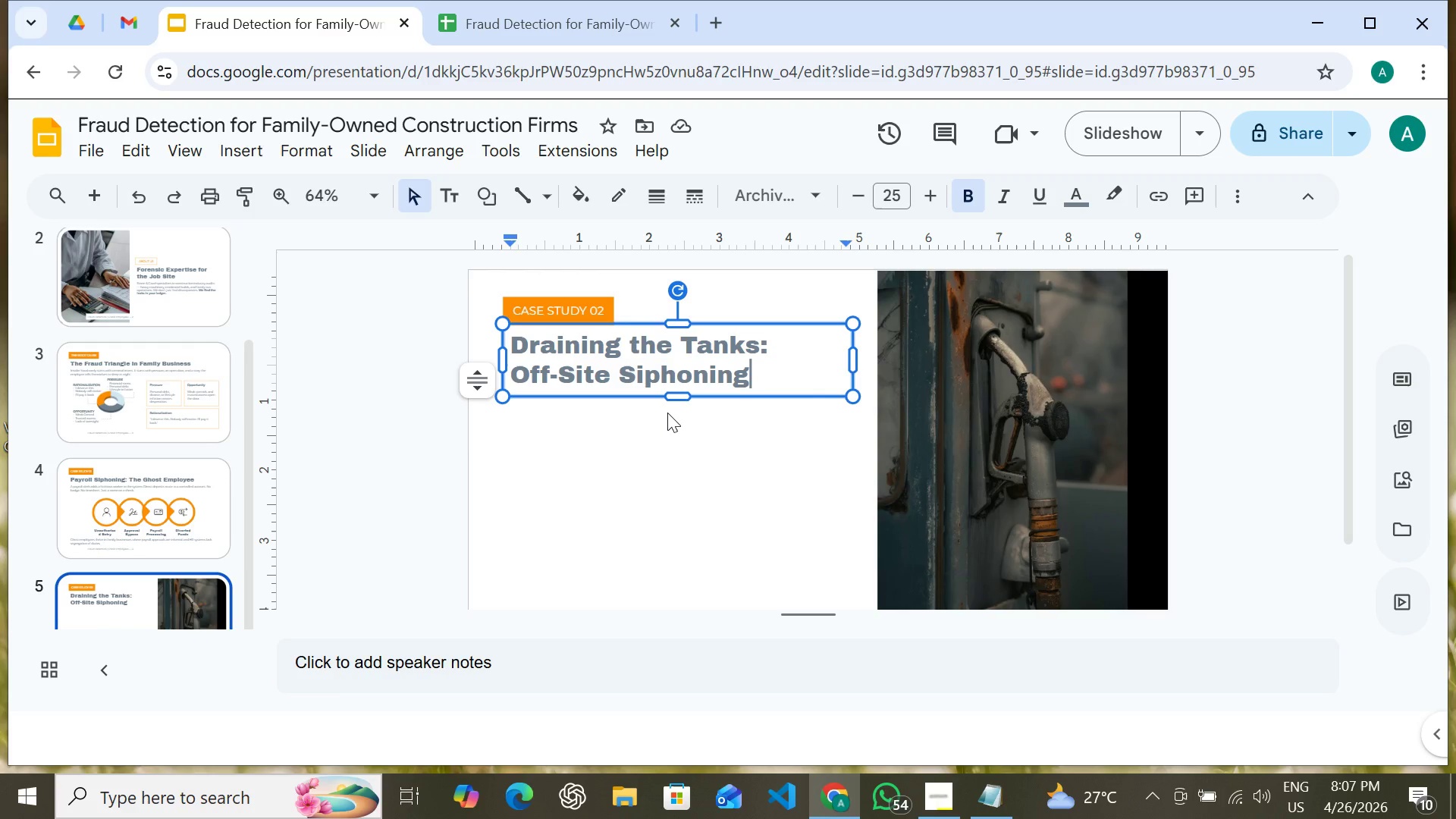 
scroll: coordinate [666, 415], scroll_direction: none, amount: 0.0
 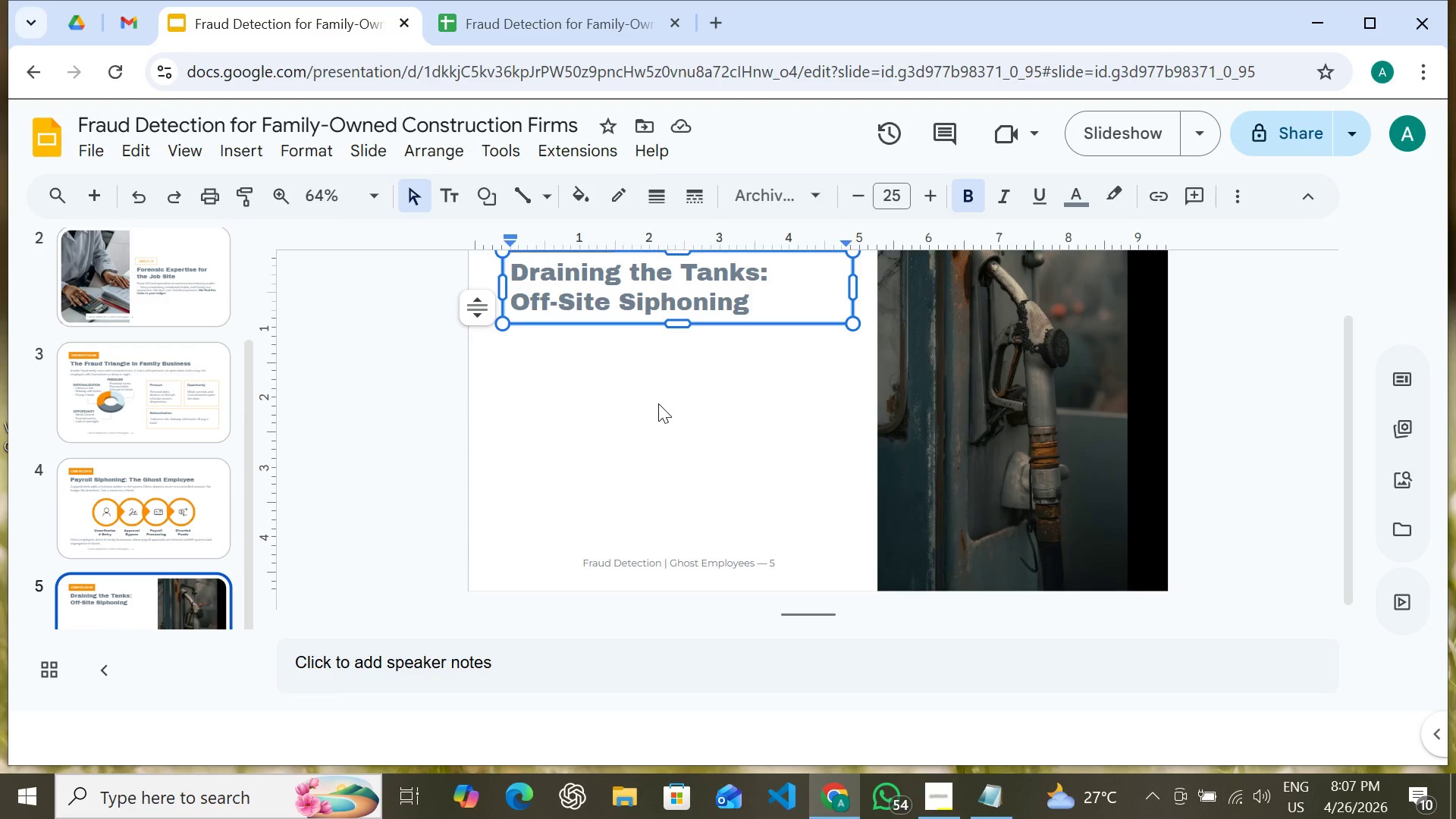 
left_click([658, 403])
 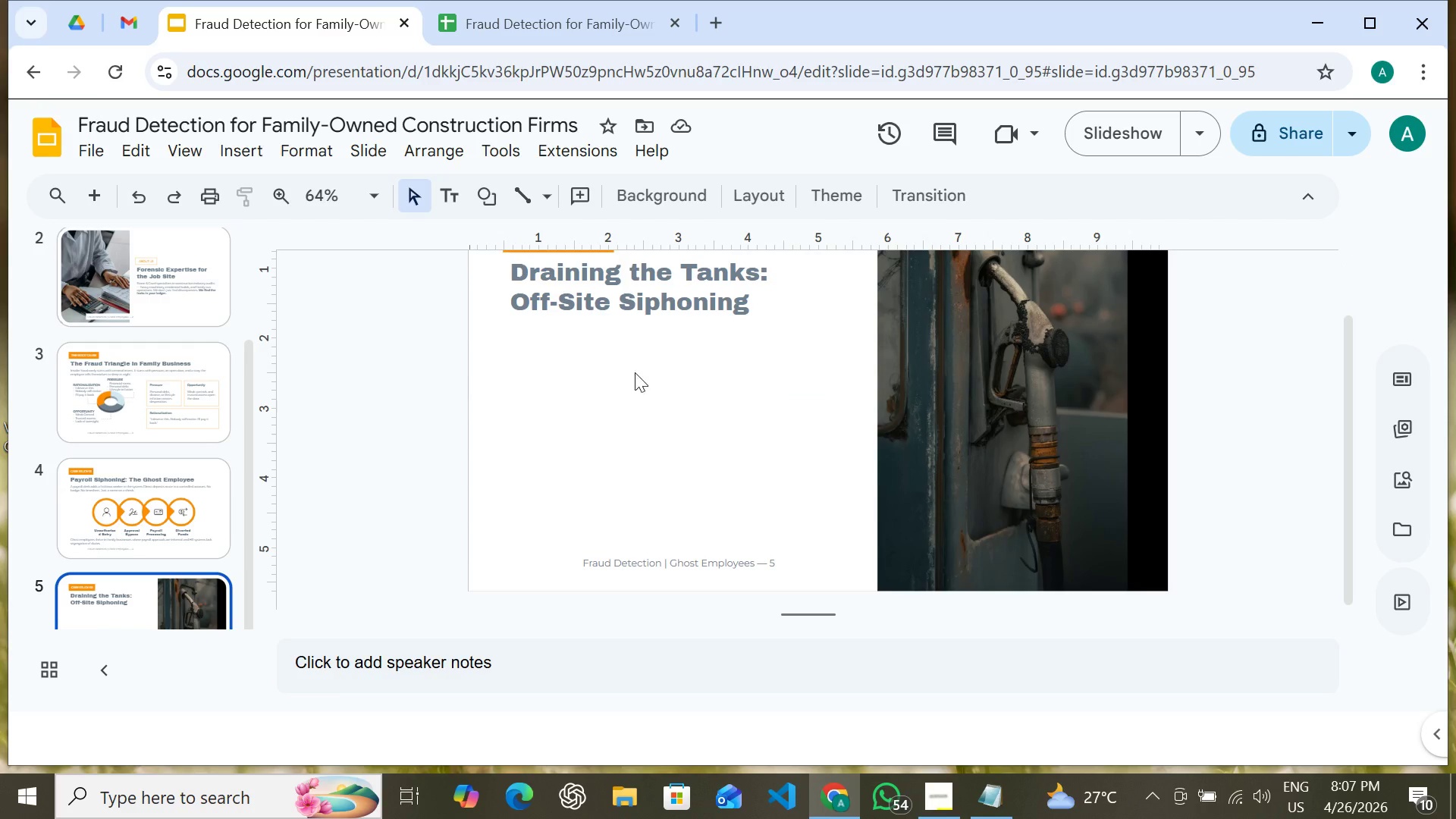 
left_click([157, 421])
 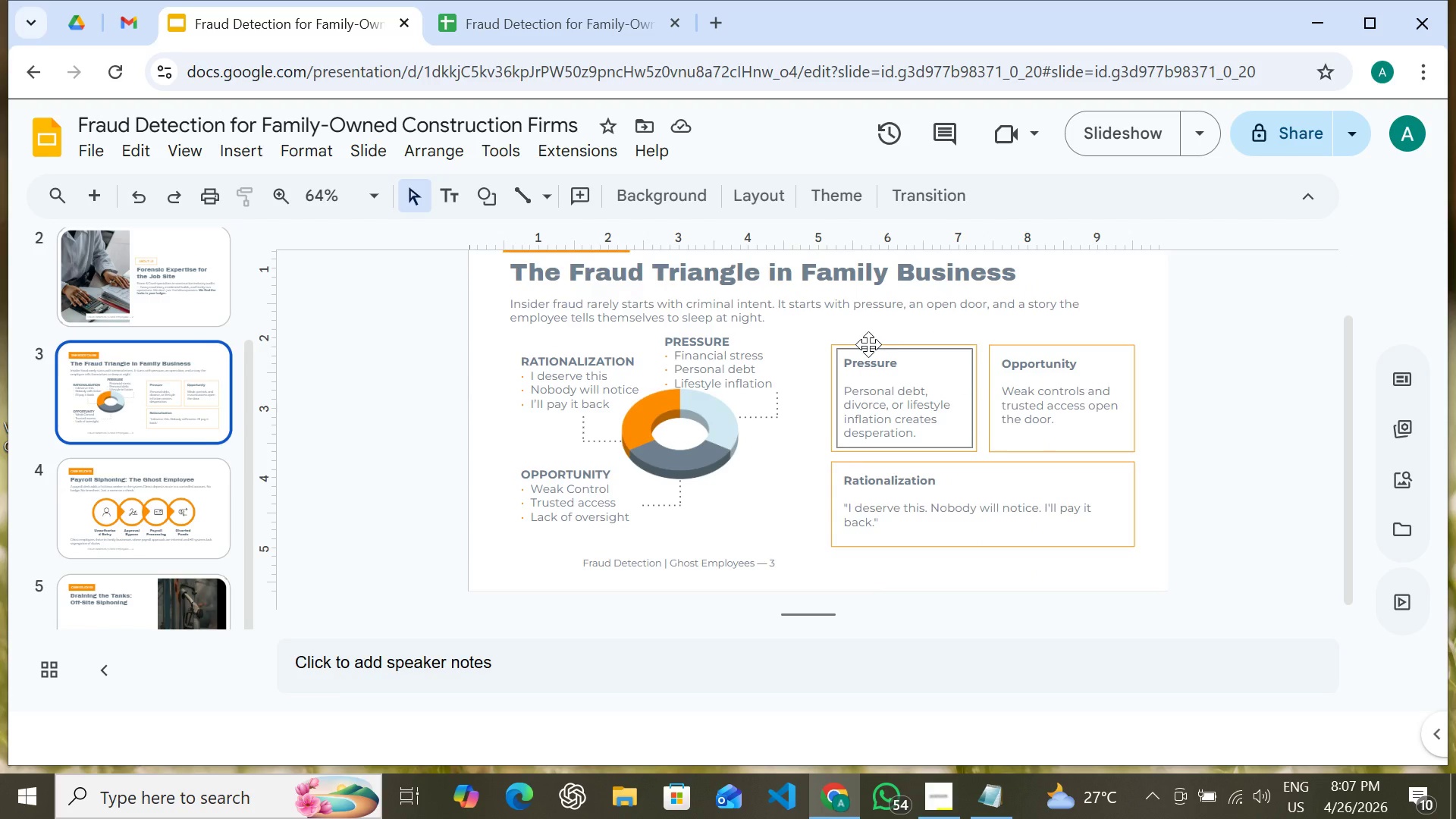 
hold_key(key=ShiftLeft, duration=1.53)
 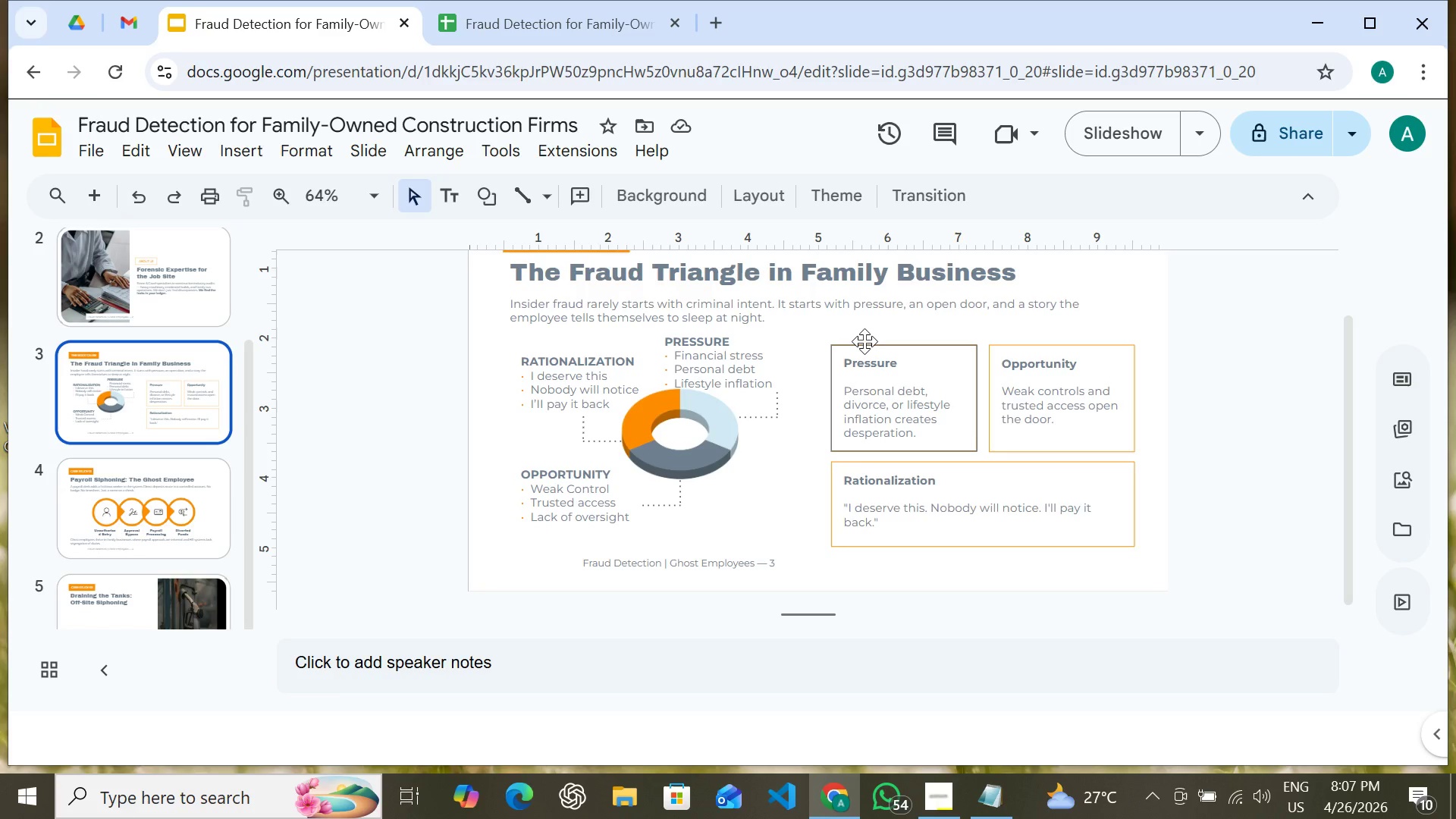 
hold_key(key=ShiftLeft, duration=1.5)
left_click([864, 341])
 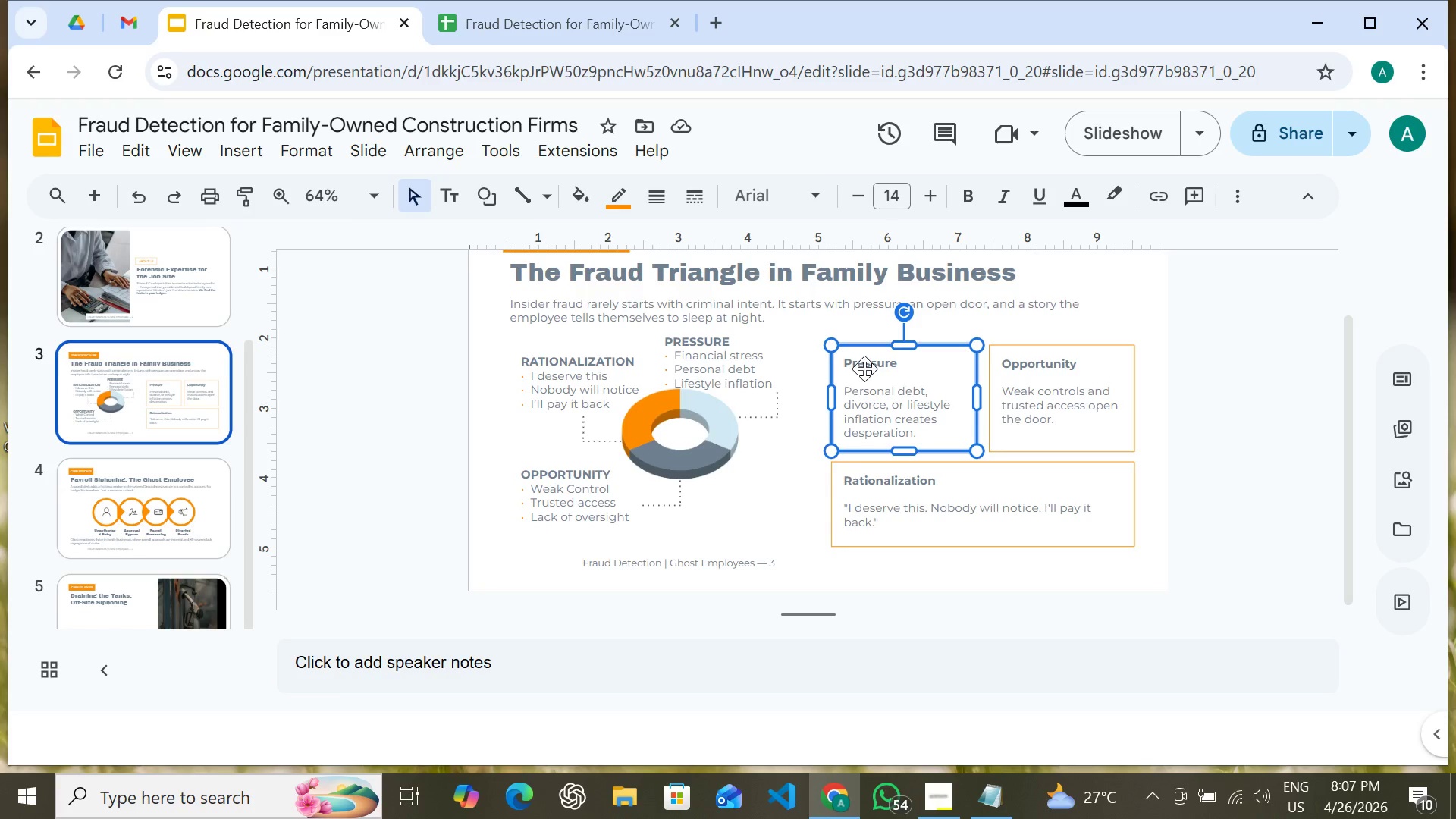 
hold_key(key=ShiftLeft, duration=0.66)
left_click([864, 369])
 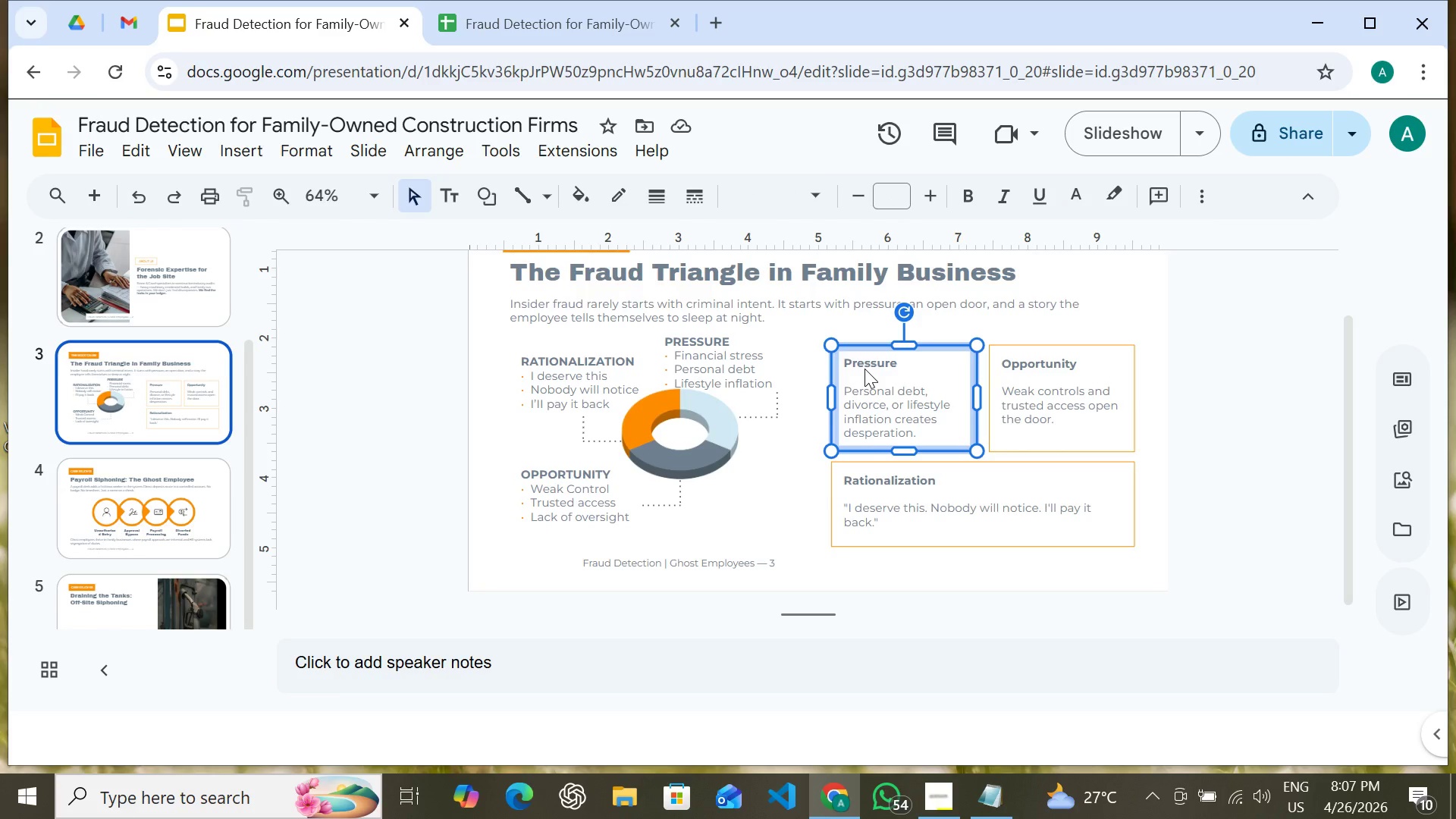 
hold_key(key=ShiftLeft, duration=19.98)
right_click([864, 369])
 